 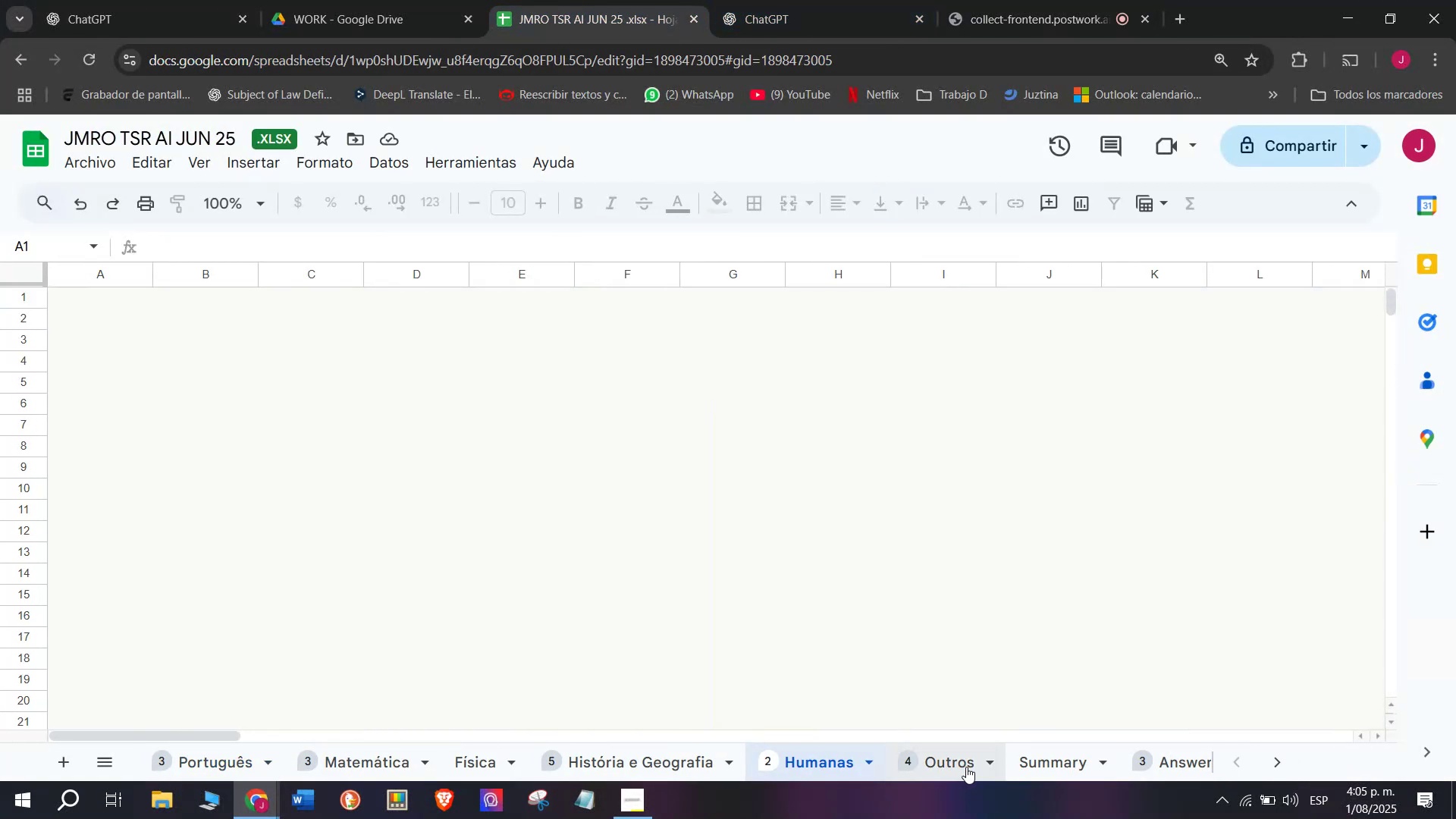 
scroll: coordinate [681, 610], scroll_direction: down, amount: 15.0
 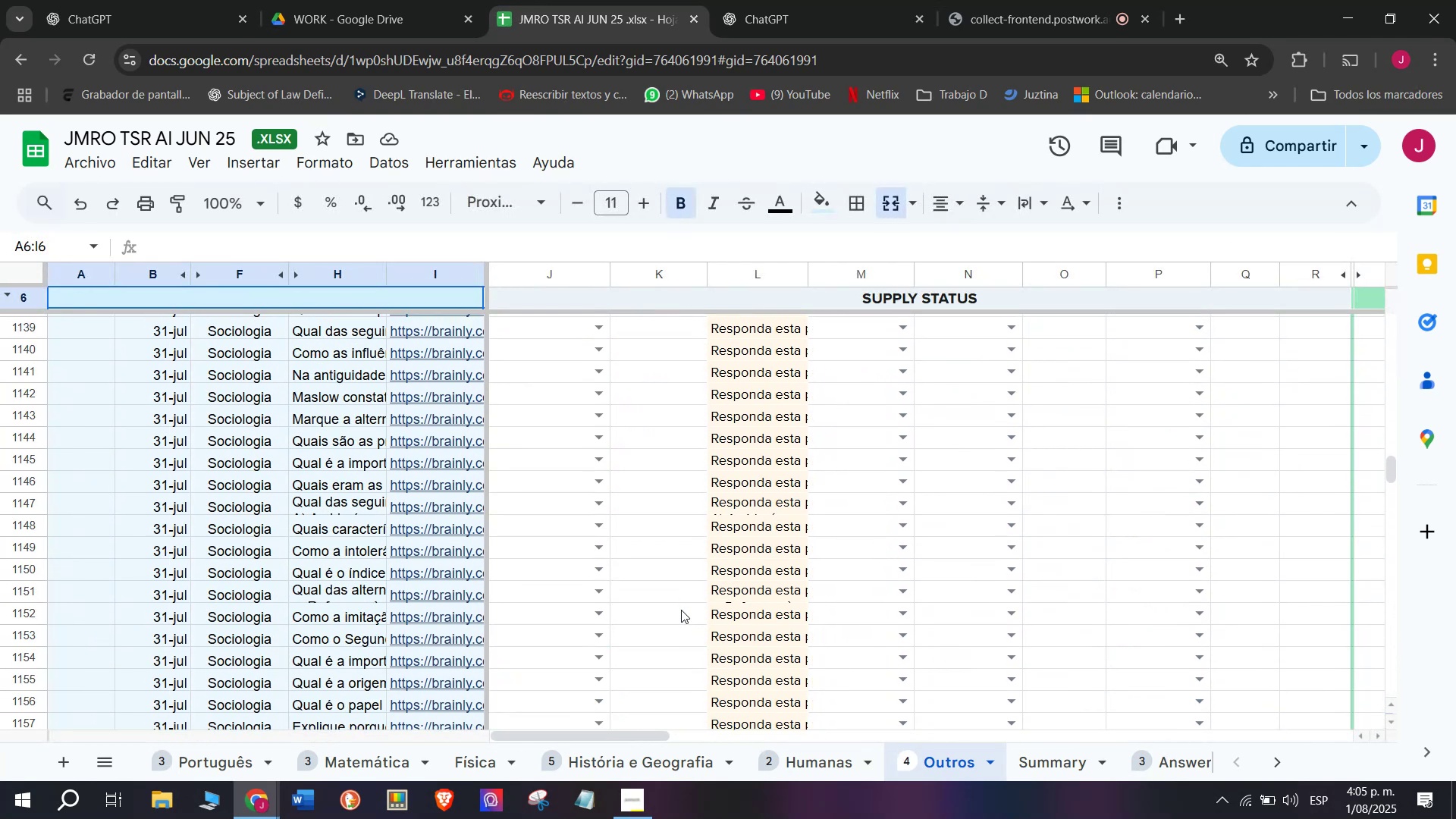 
scroll: coordinate [681, 610], scroll_direction: up, amount: 4.0
 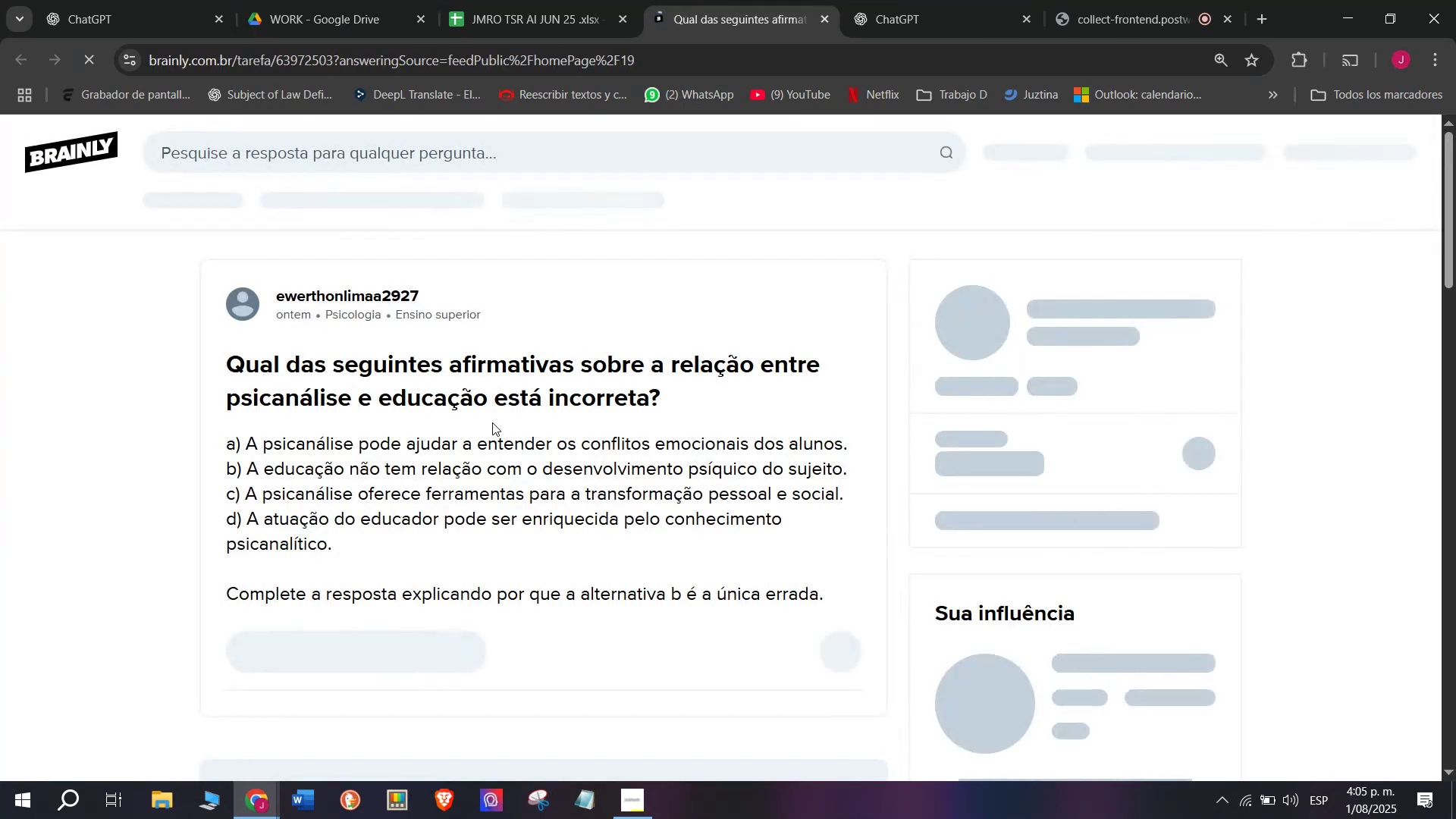 
wait(6.85)
 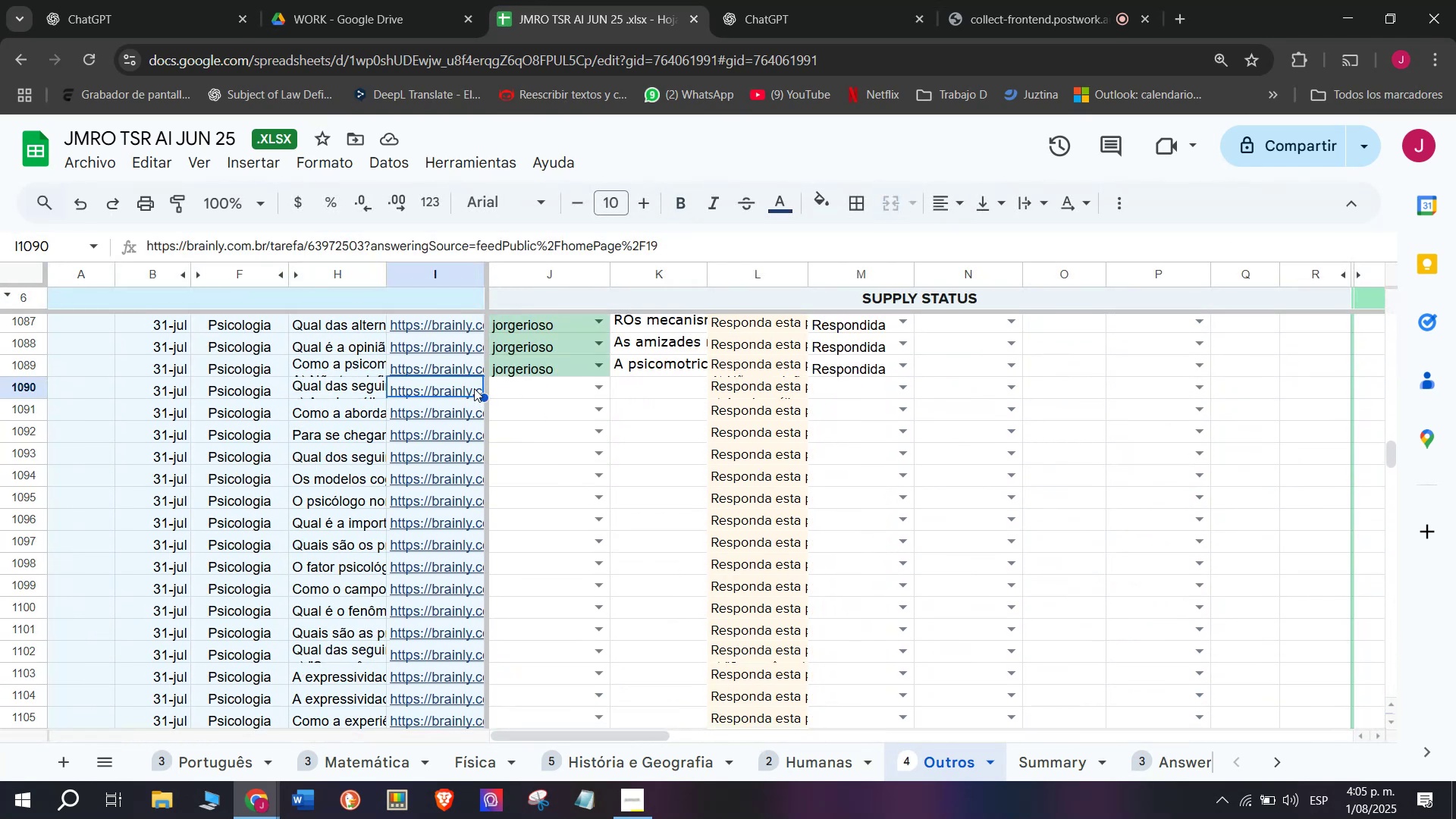 
left_click_drag(start_coordinate=[838, 597], to_coordinate=[226, 350])
 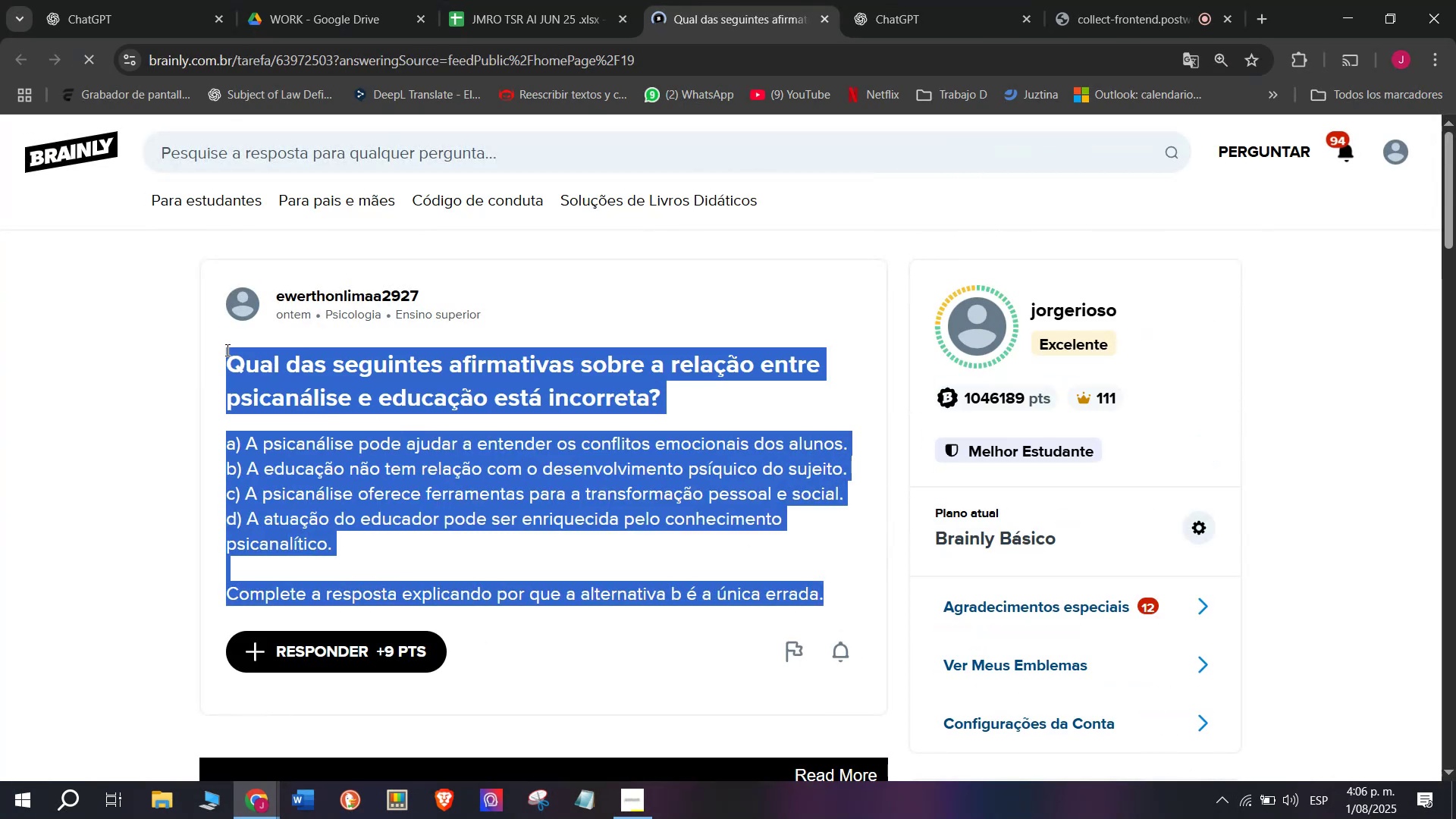 
key(Control+ControlLeft)
 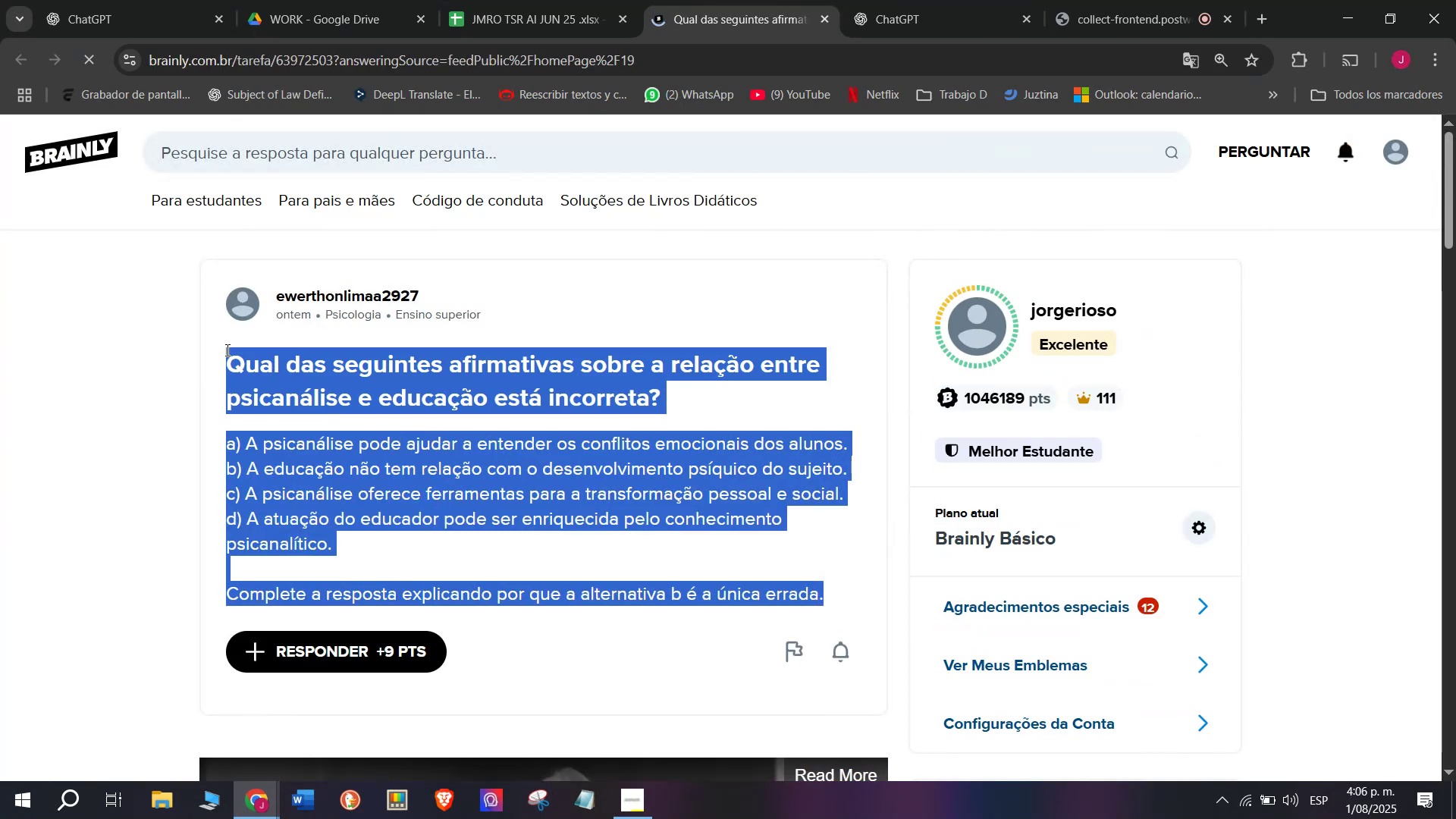 
key(Control+C)
 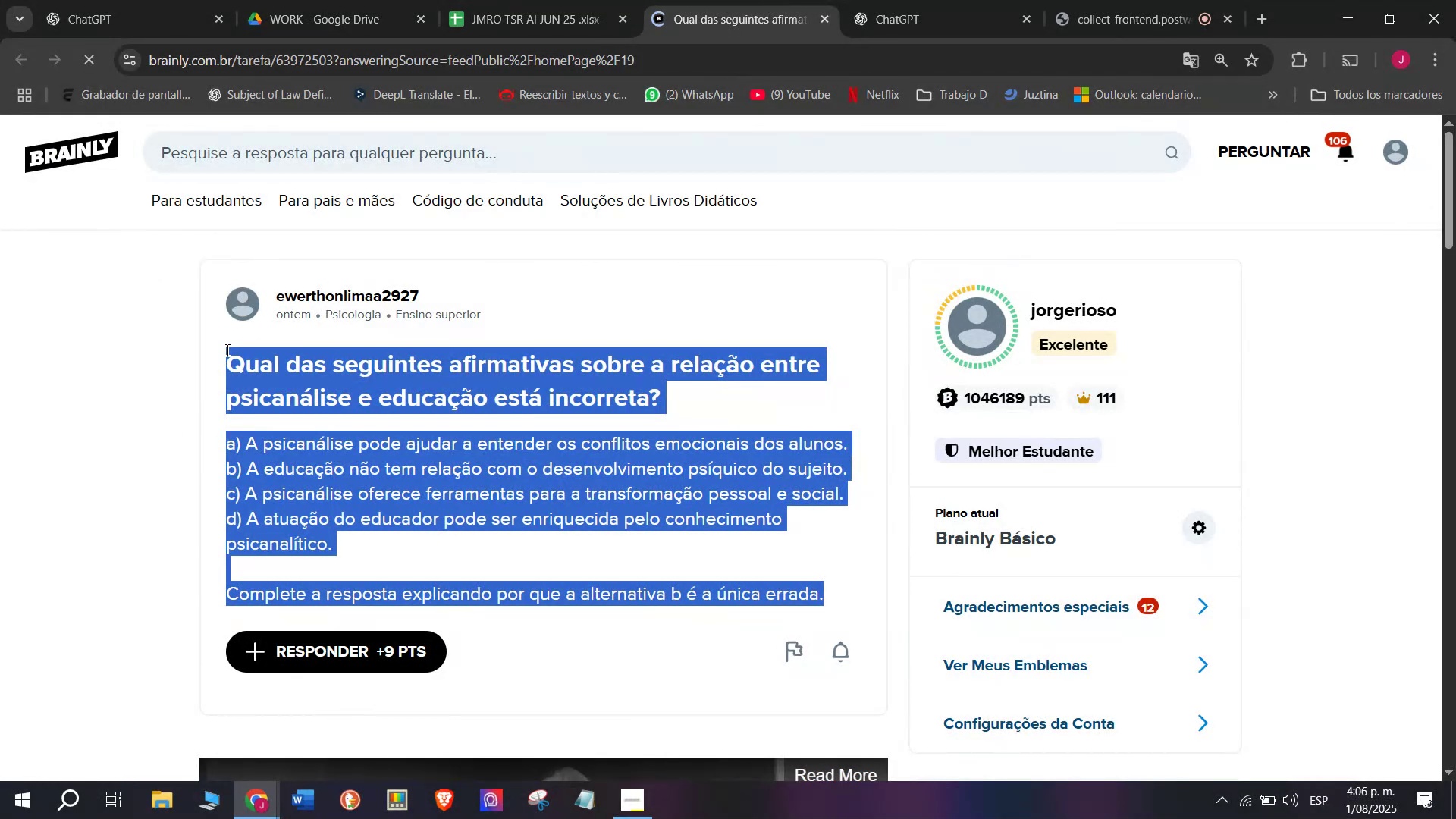 
key(Control+C)
 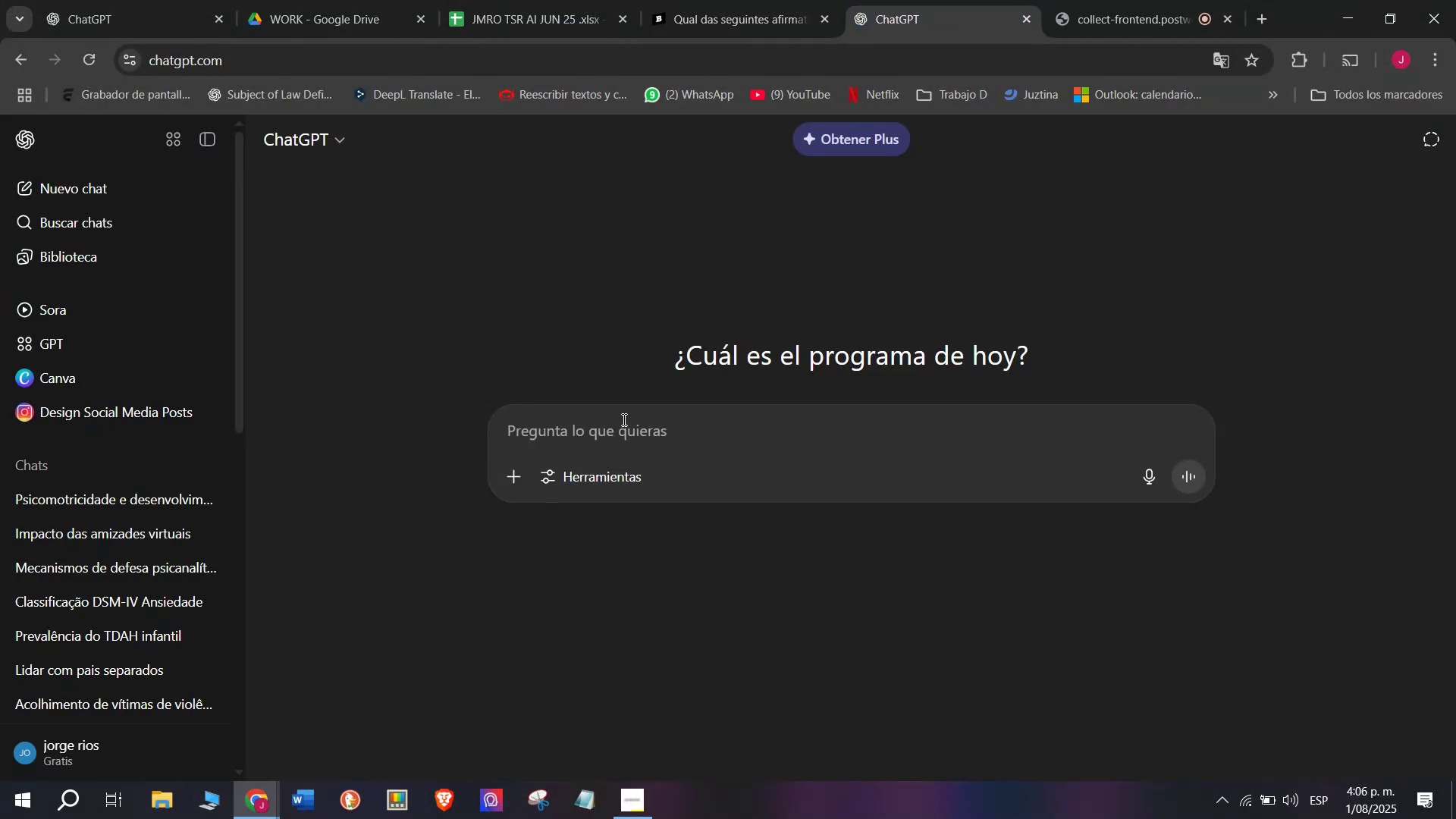 
key(Meta+V)
 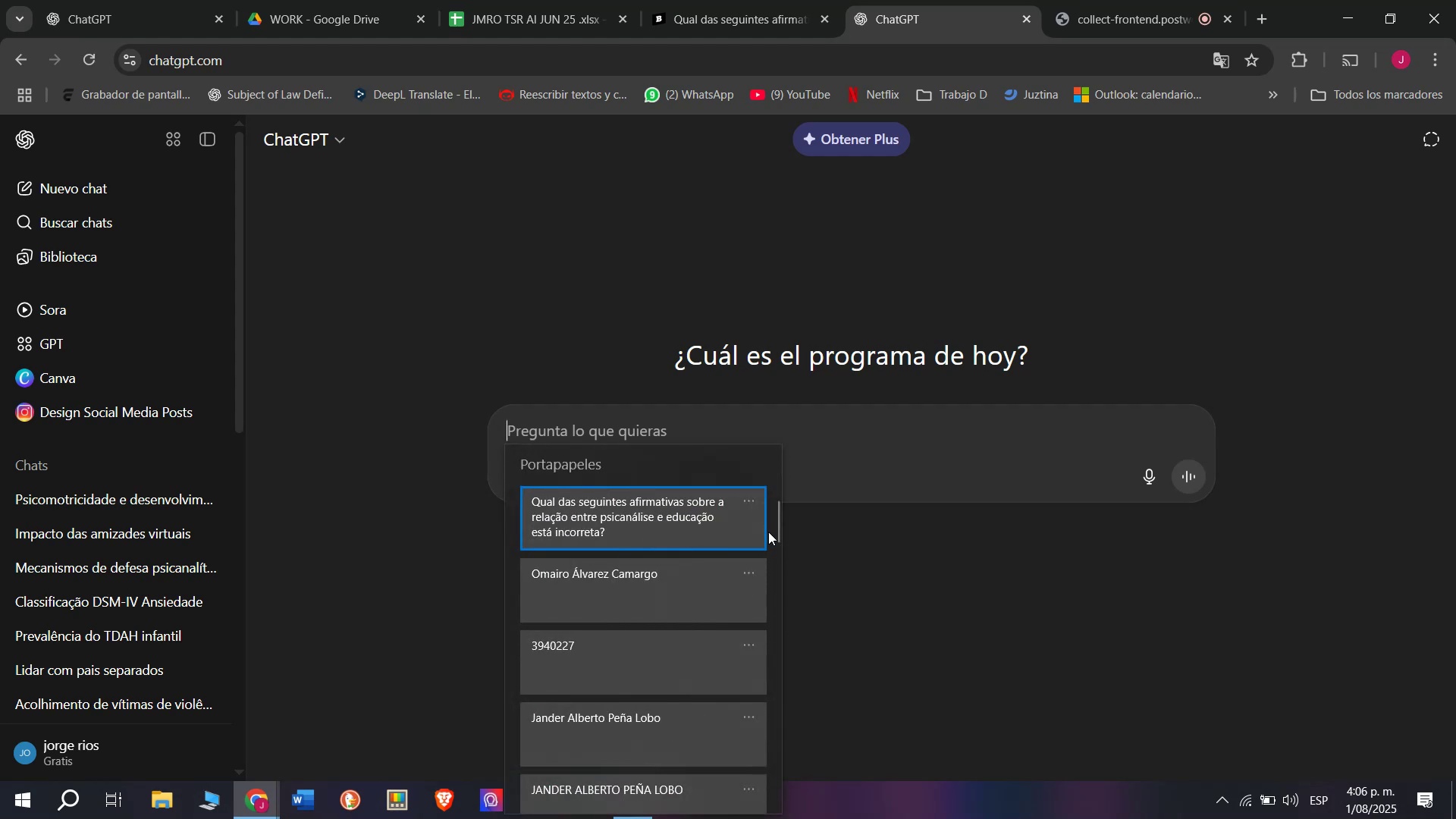 
left_click_drag(start_coordinate=[777, 525], to_coordinate=[780, 818])
 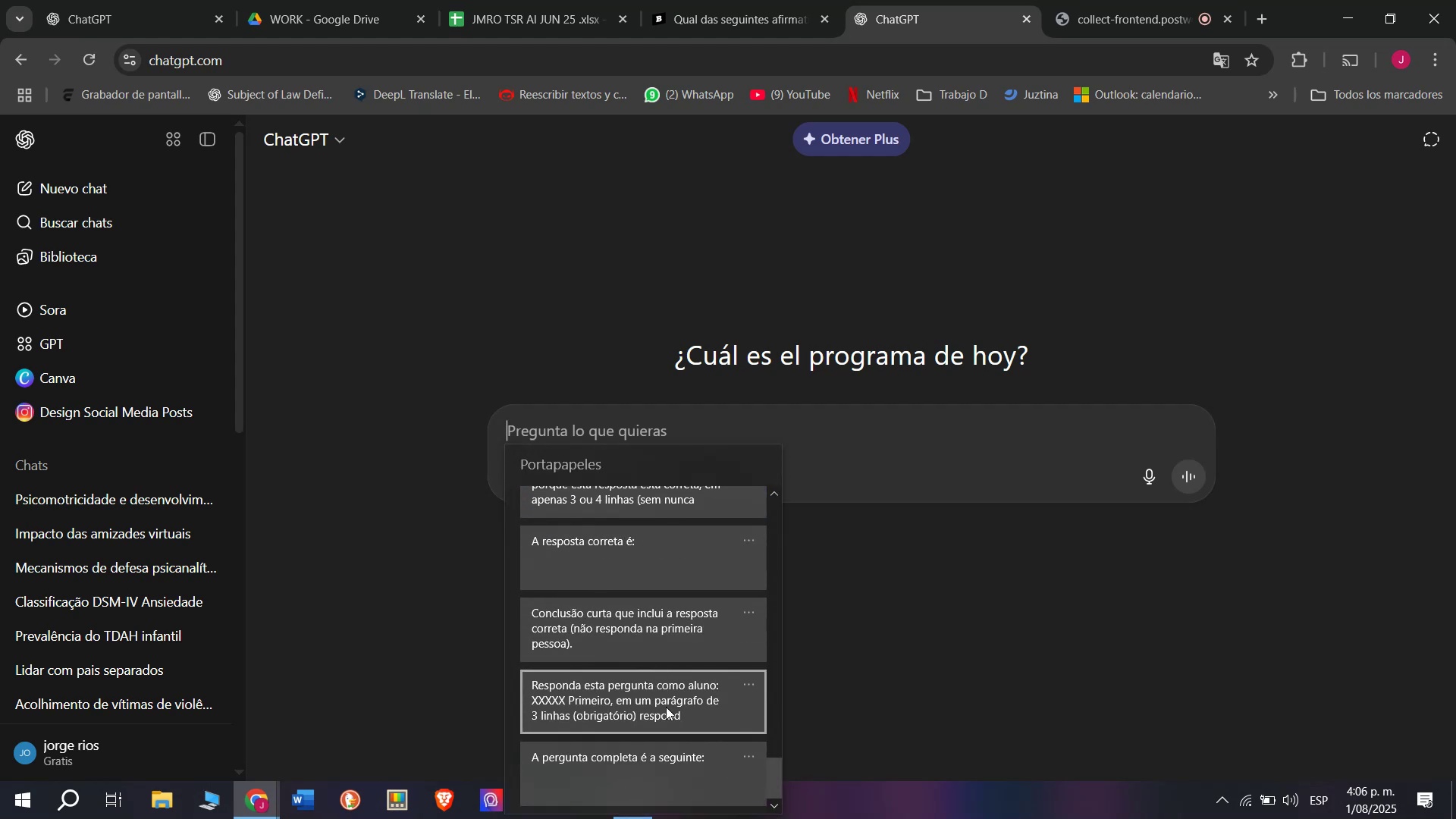 
key(Control+ControlLeft)
 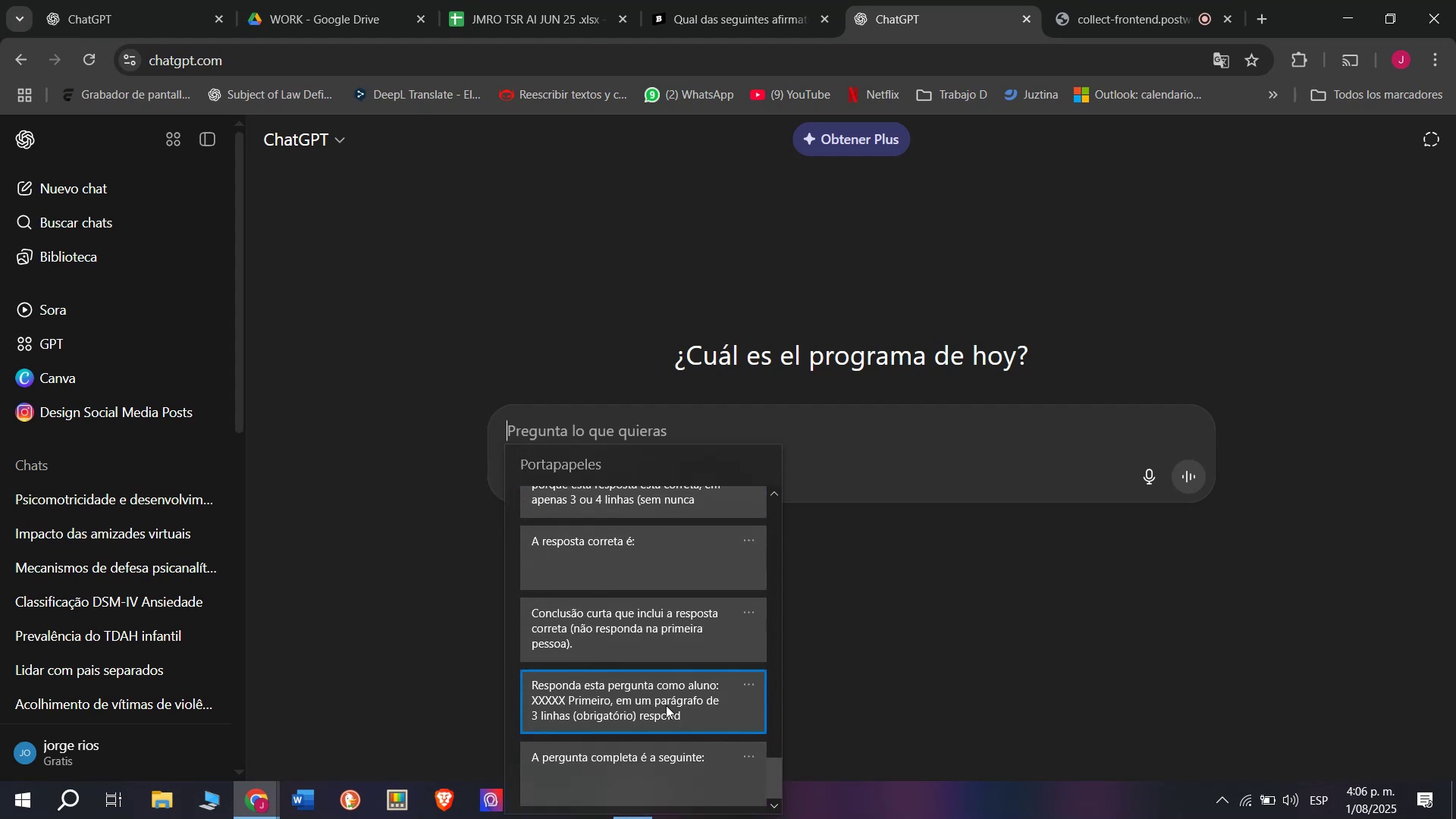 
key(Control+V)
 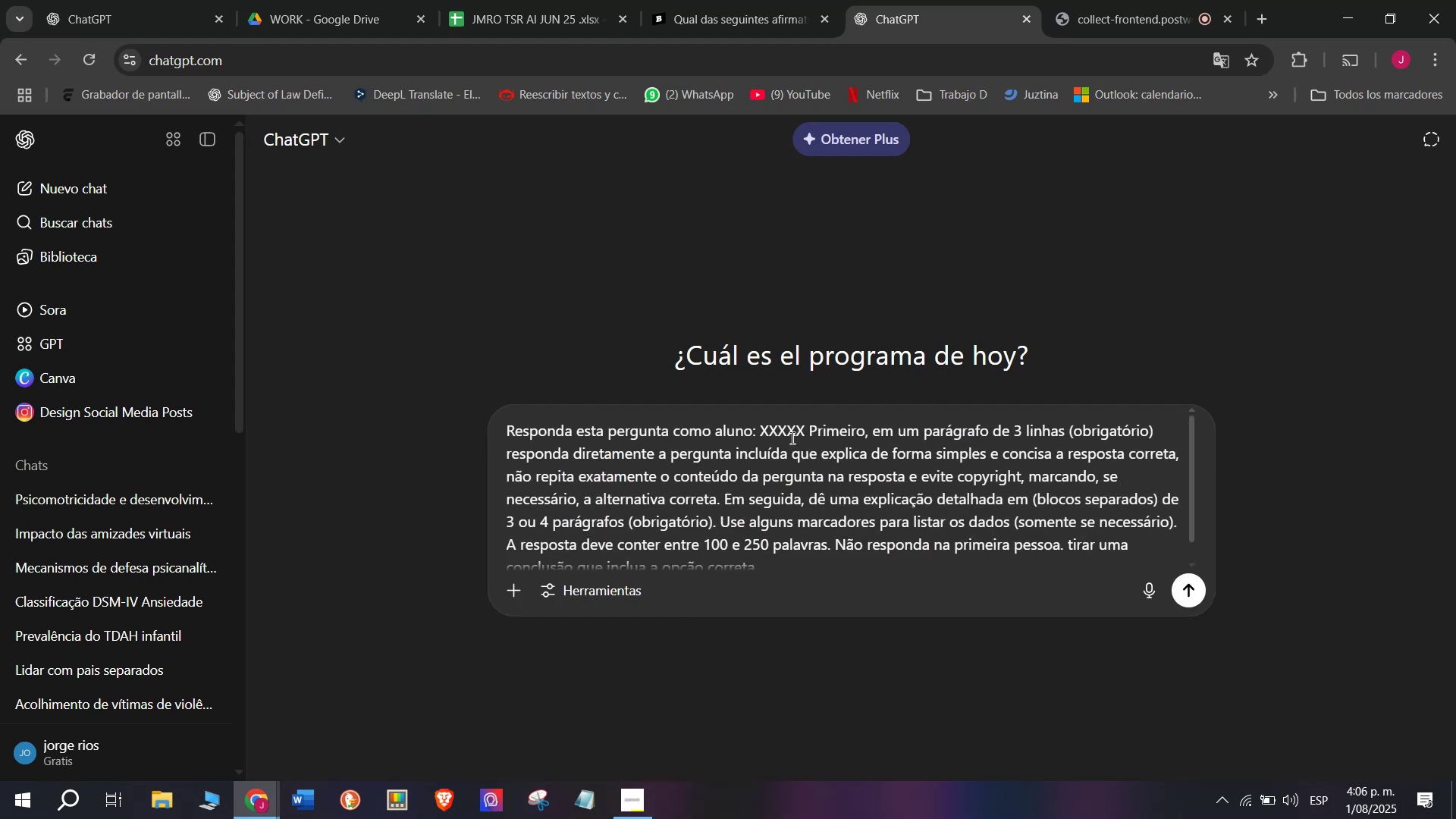 
left_click_drag(start_coordinate=[805, 431], to_coordinate=[760, 430])
 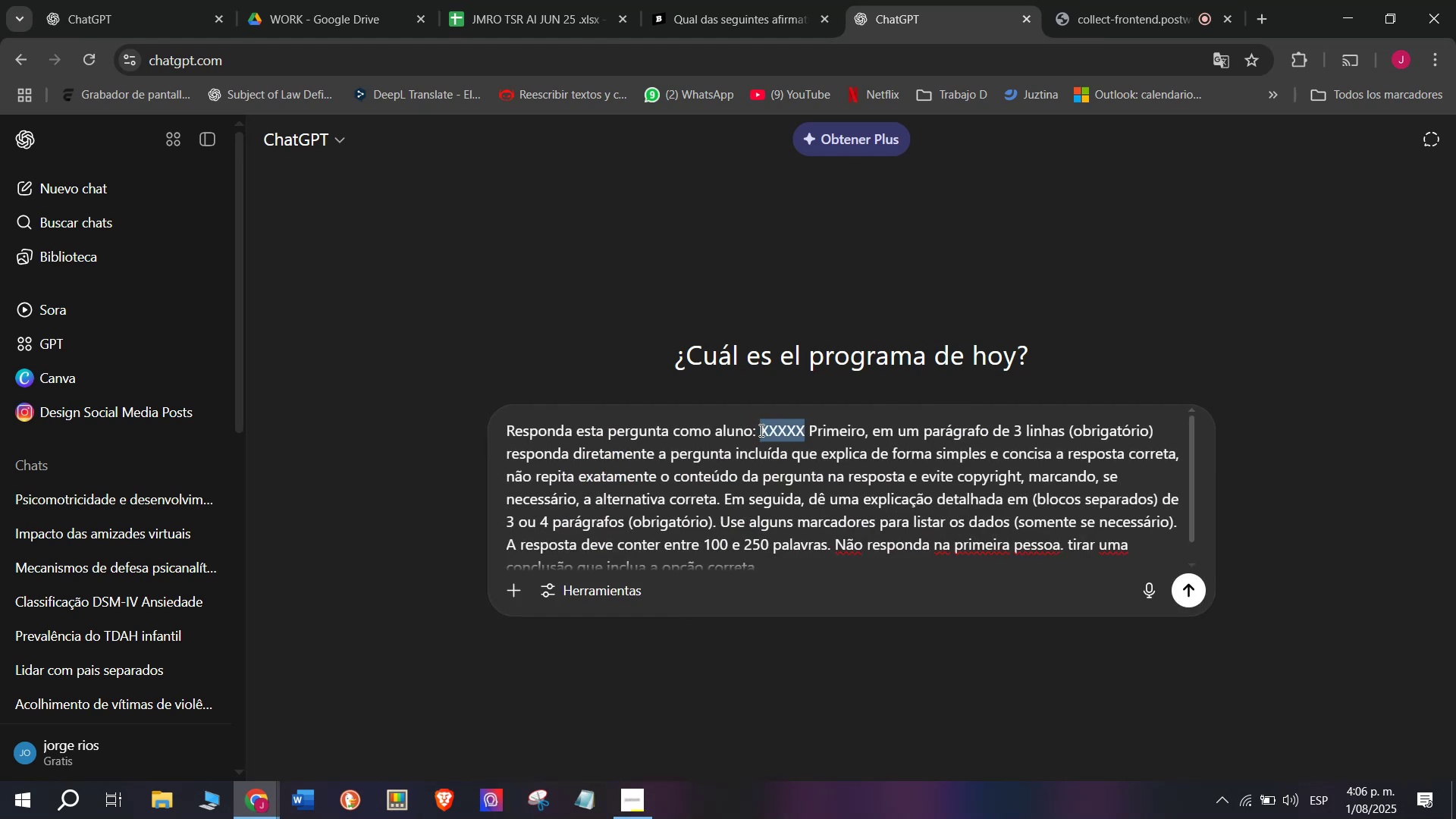 
key(Meta+V)
 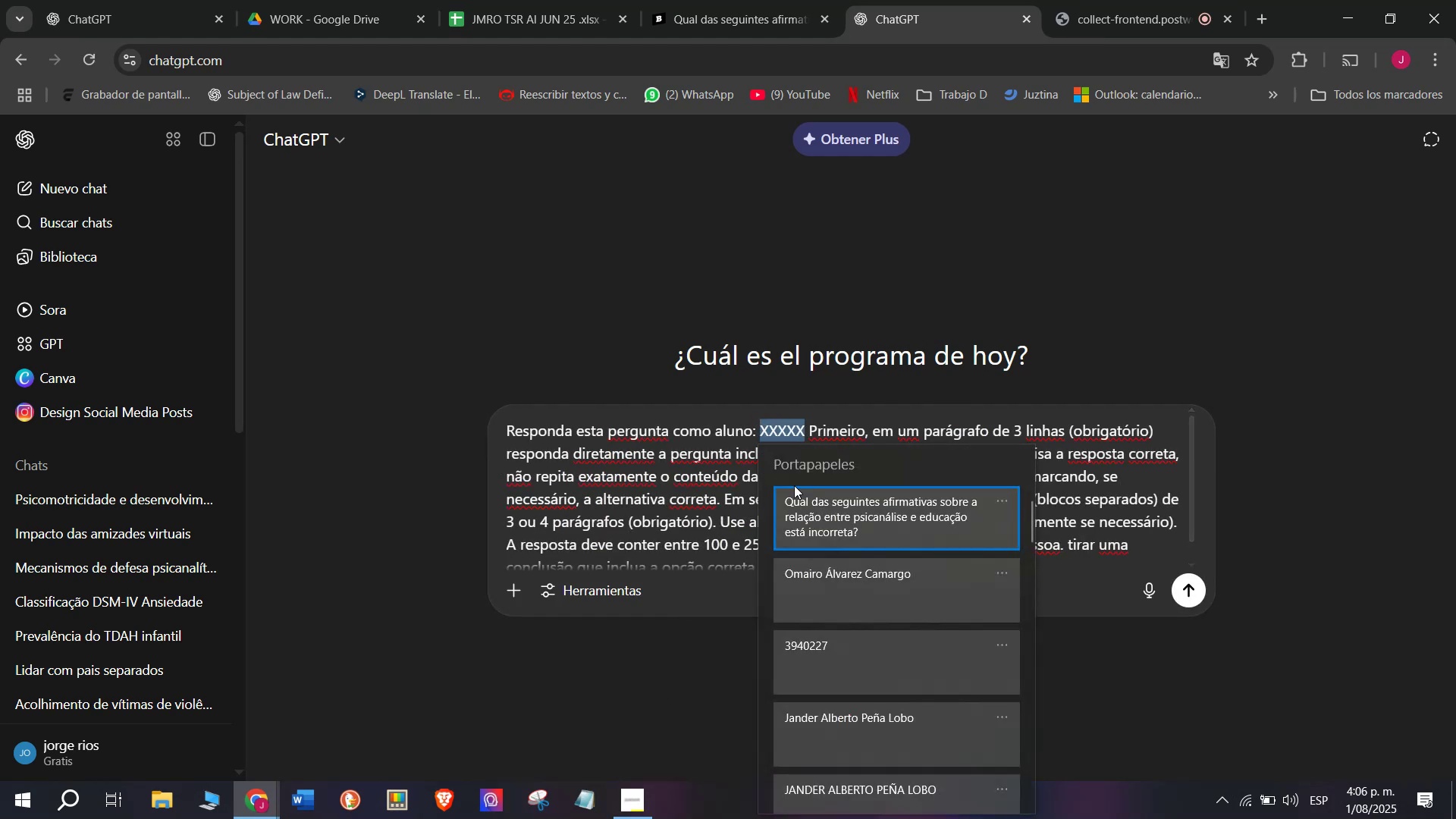 
left_click([804, 496])
 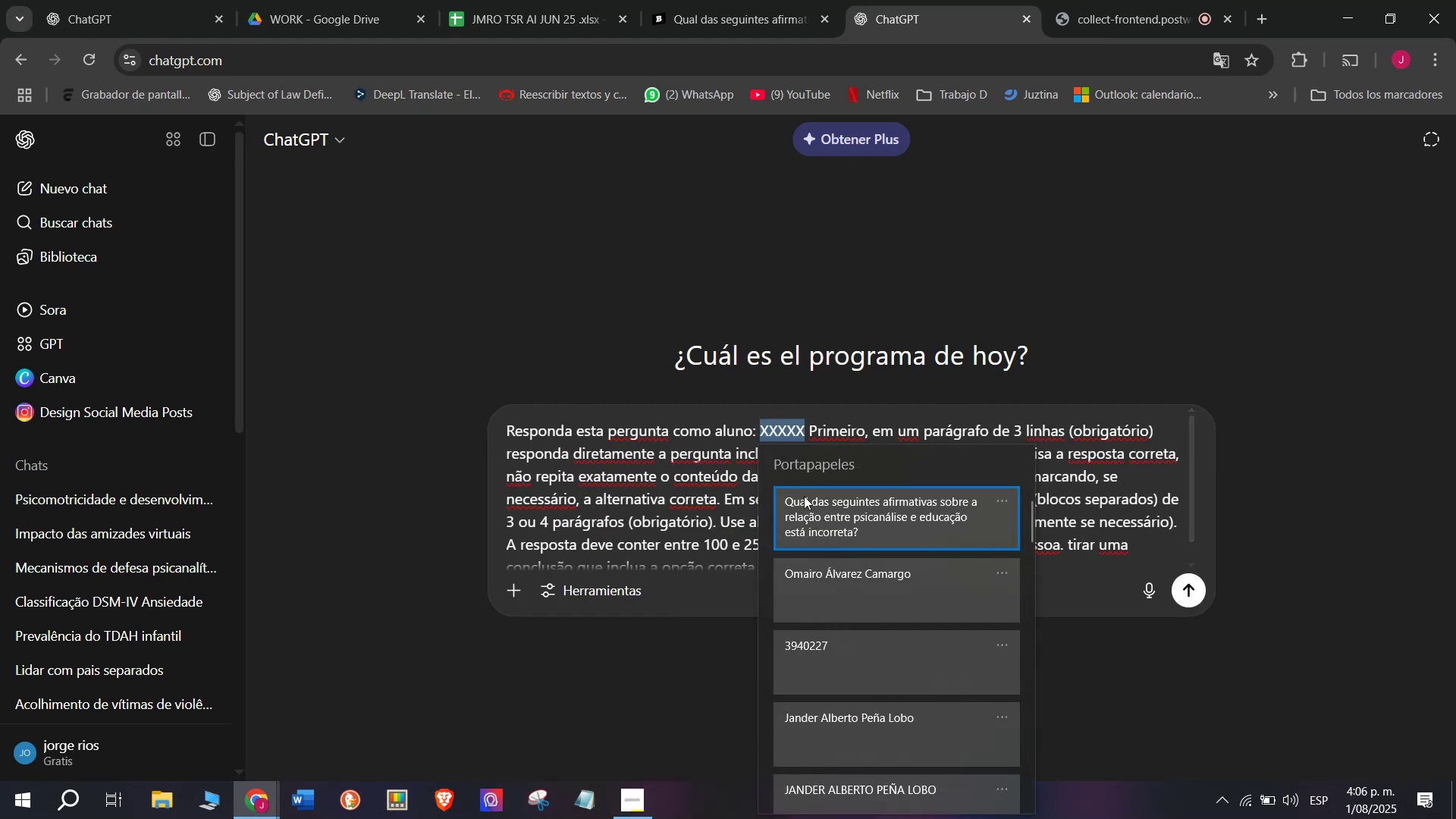 
key(Control+ControlLeft)
 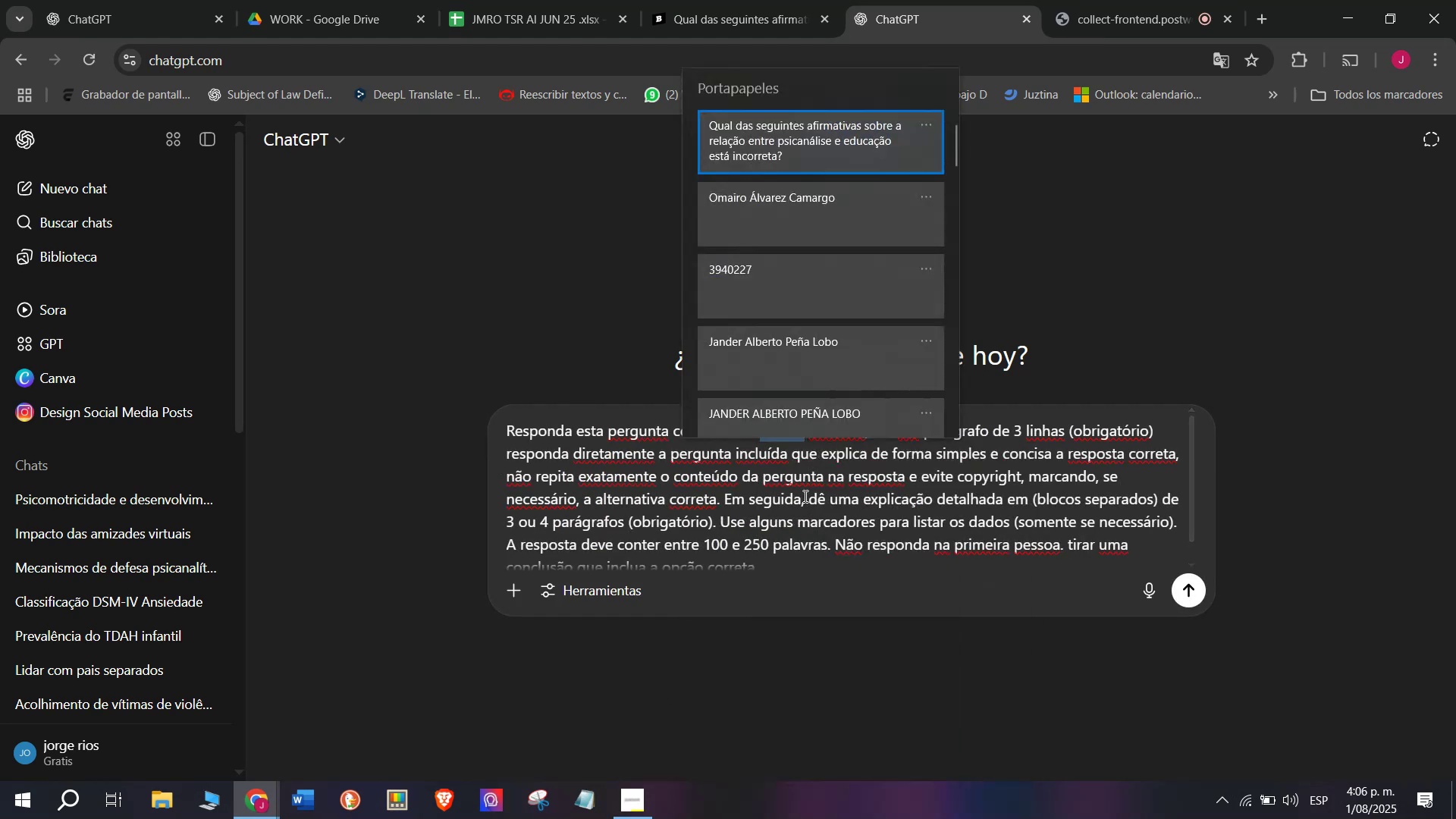 
key(Control+V)
 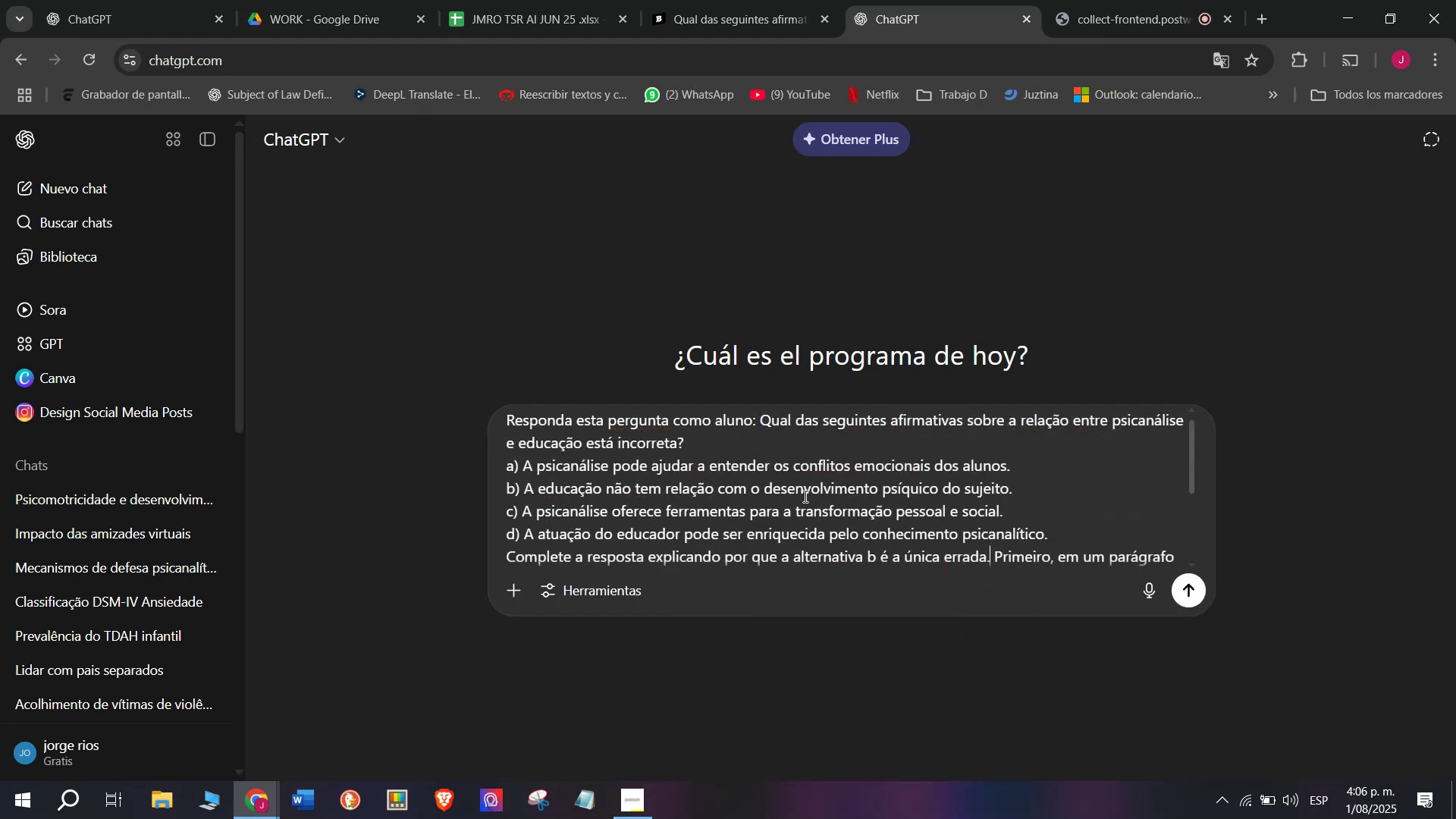 
key(Enter)
 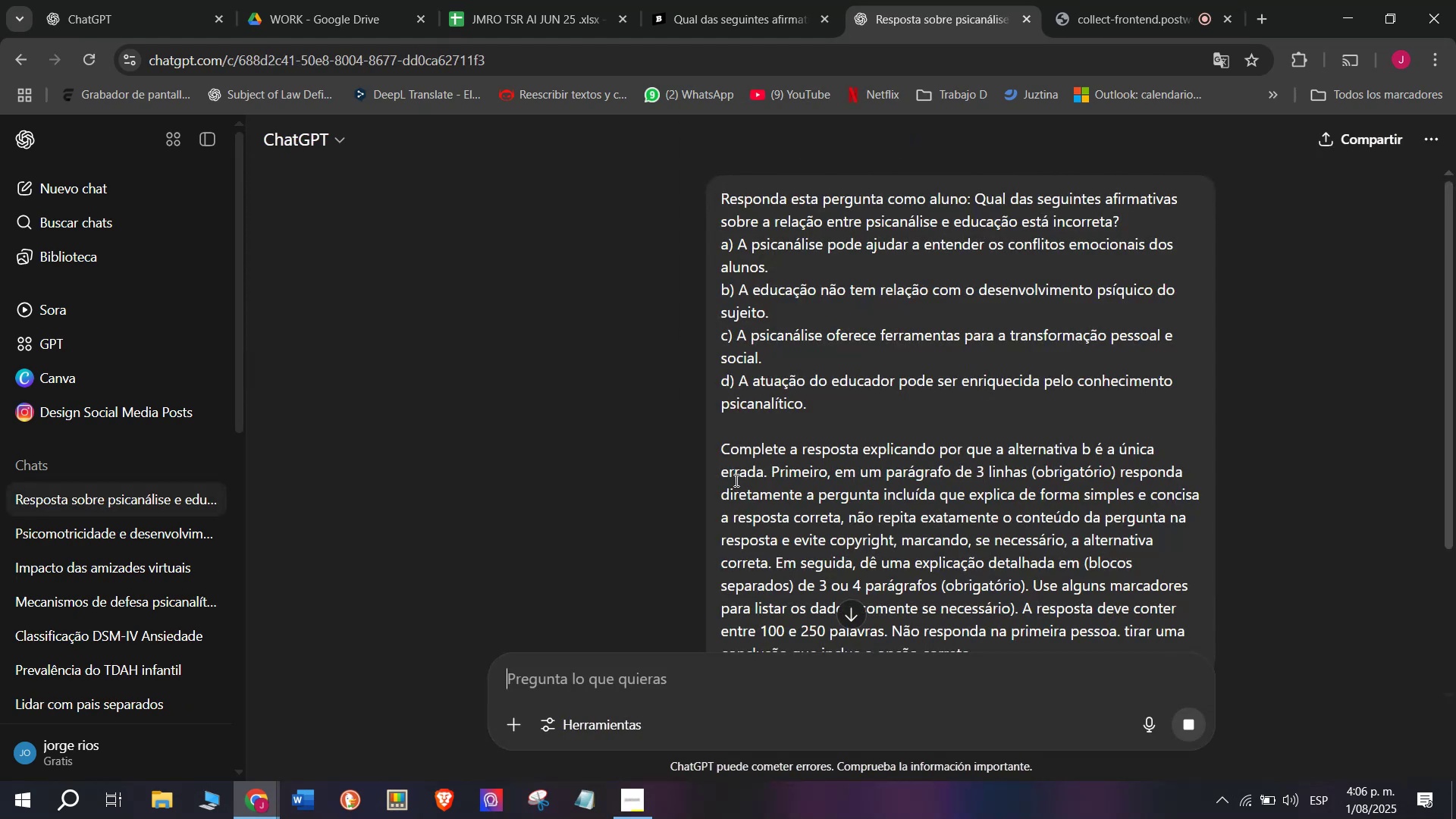 
scroll: coordinate [675, 443], scroll_direction: down, amount: 3.0
 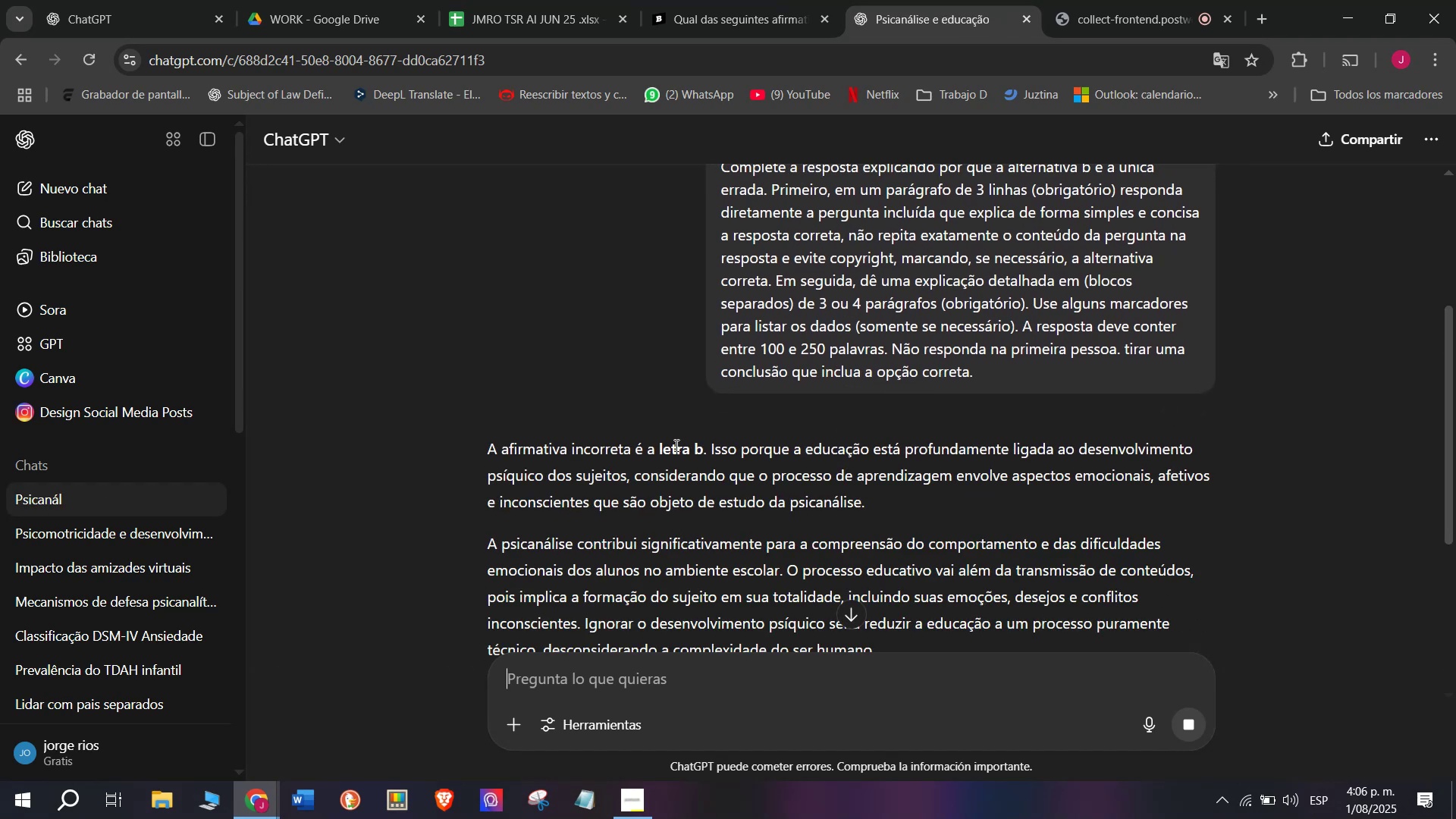 
left_click_drag(start_coordinate=[868, 507], to_coordinate=[489, 453])
 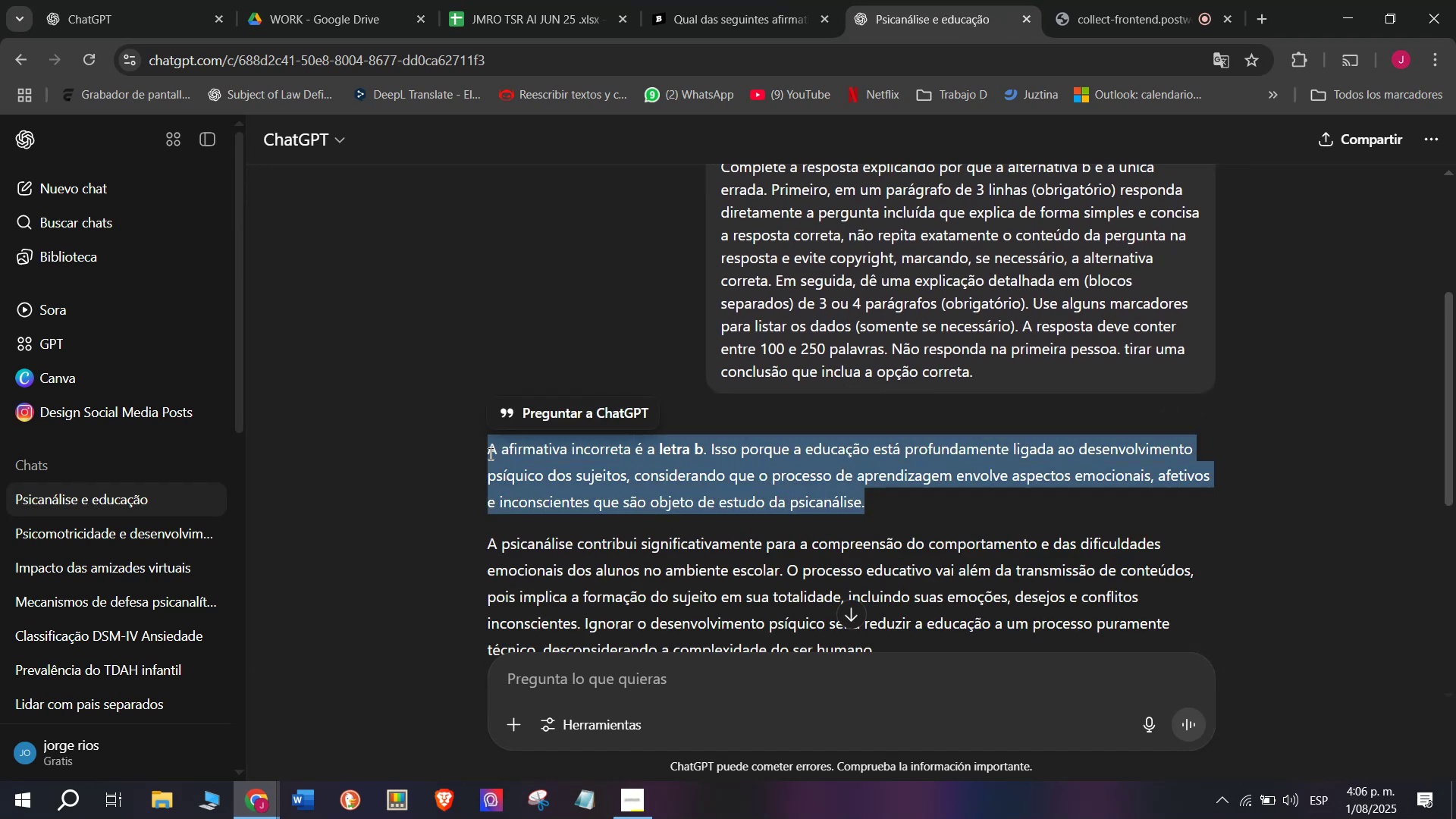 
key(Control+C)
 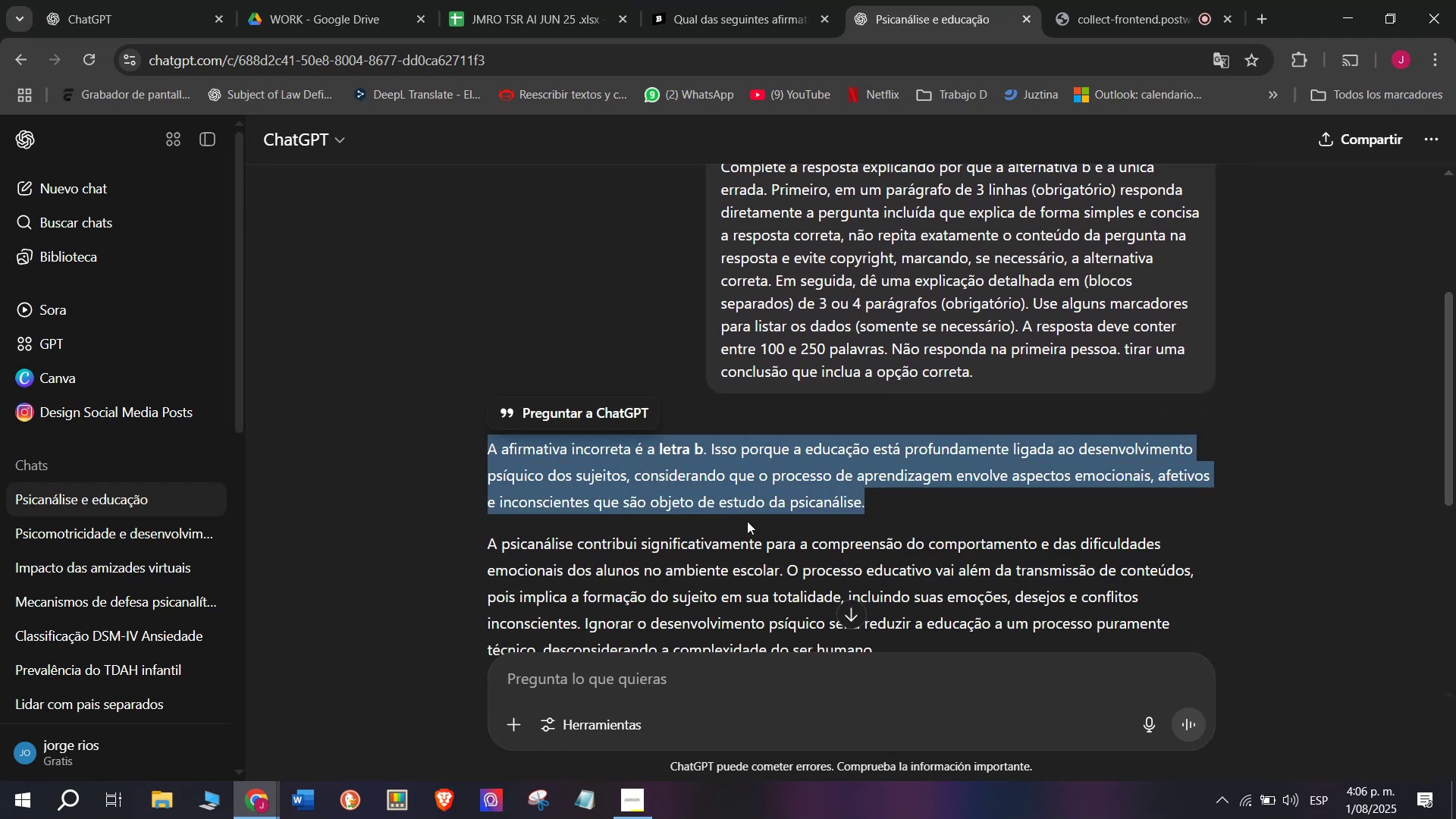 
scroll: coordinate [747, 521], scroll_direction: down, amount: 1.0
 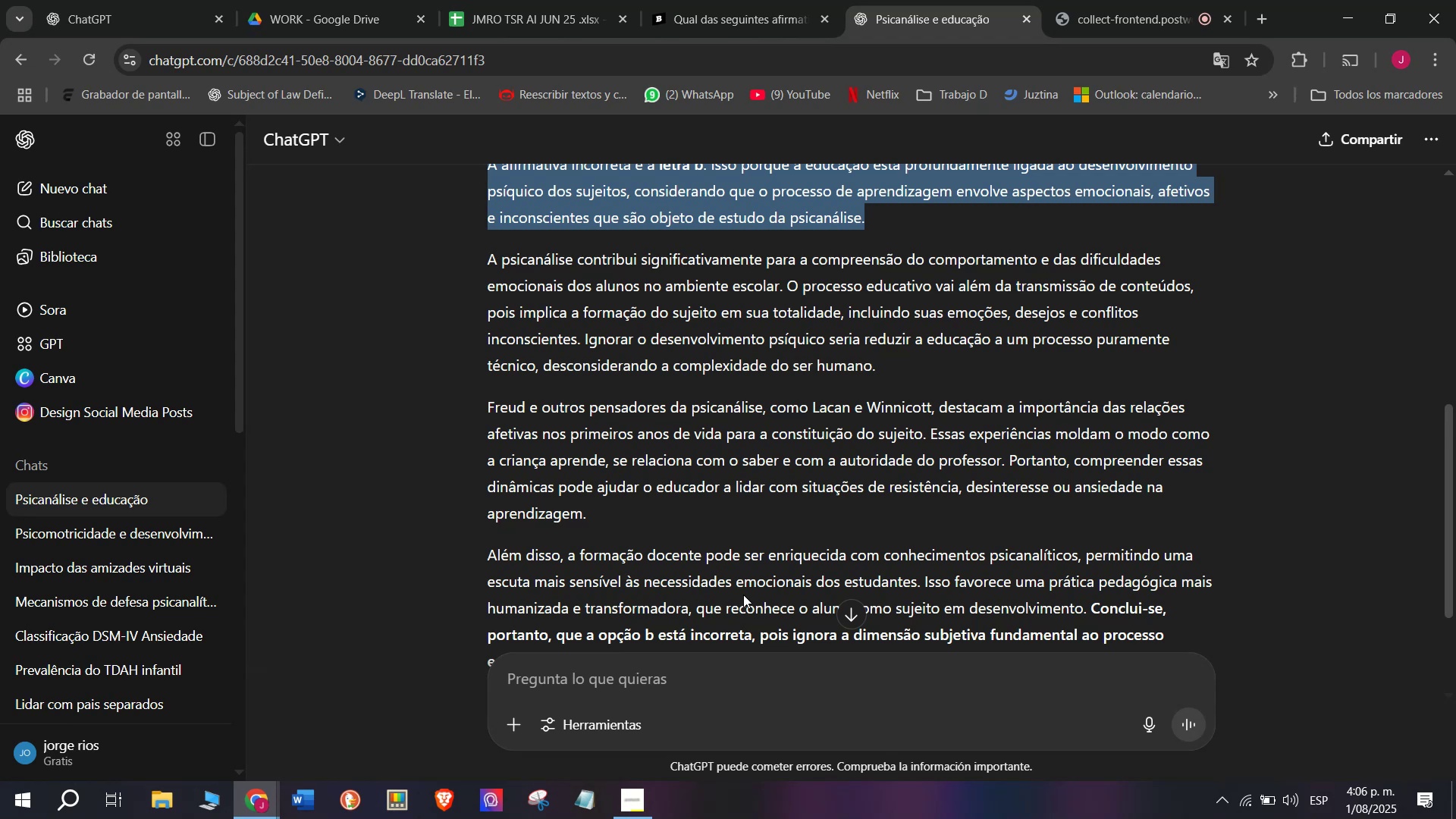 
left_click_drag(start_coordinate=[613, 511], to_coordinate=[485, 265])
 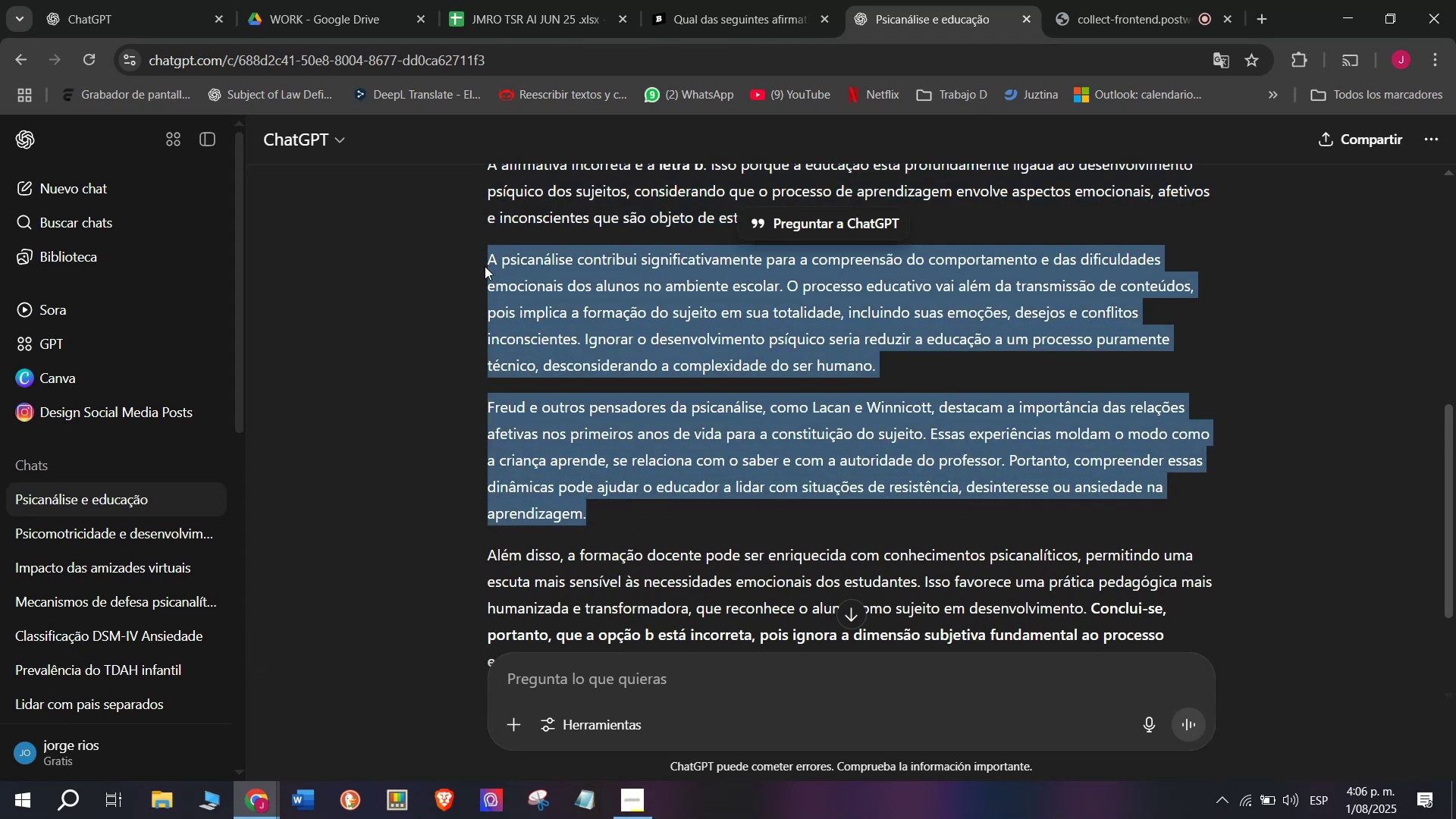 
key(Control+C)
 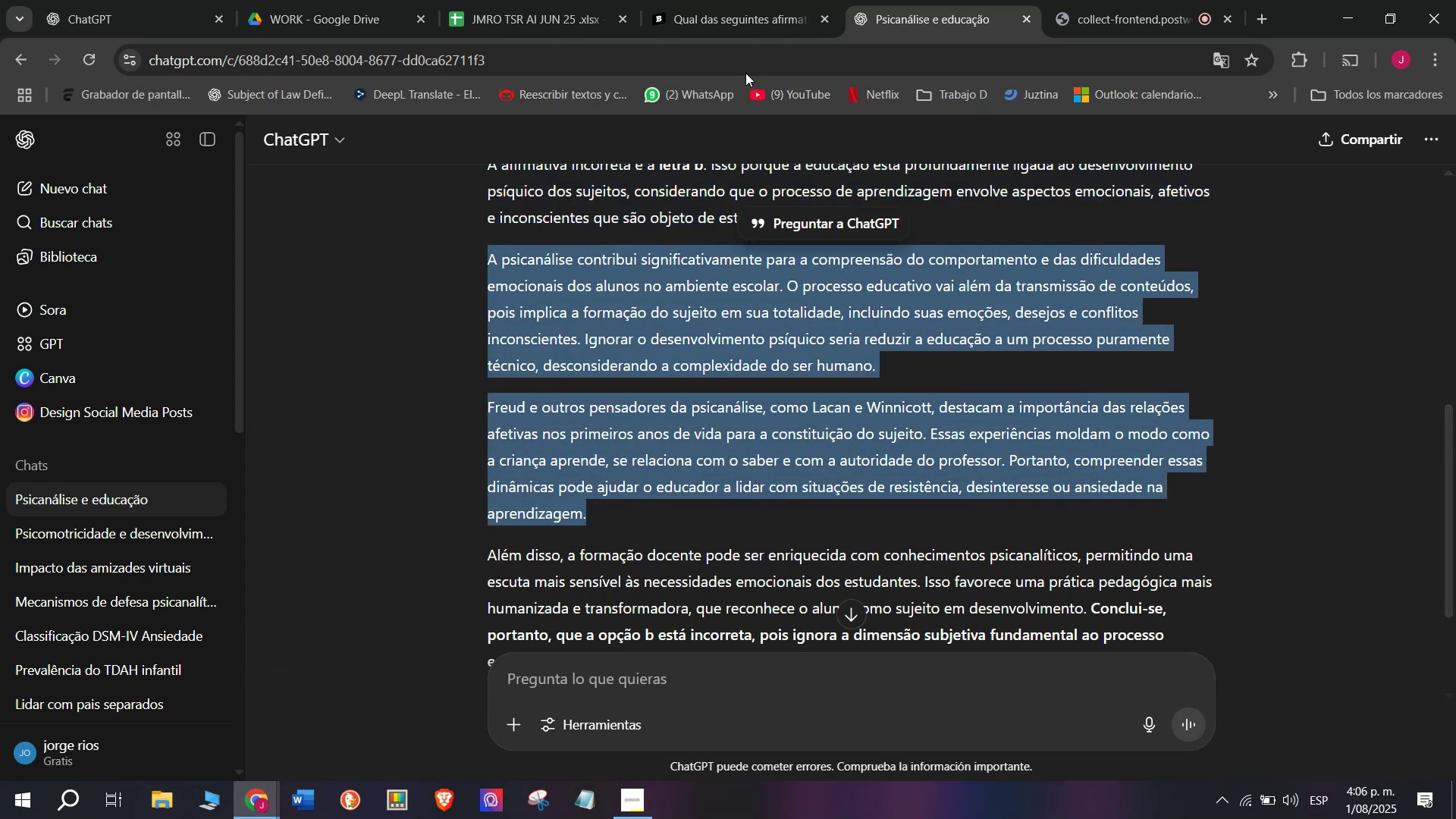 
left_click([727, 0])
 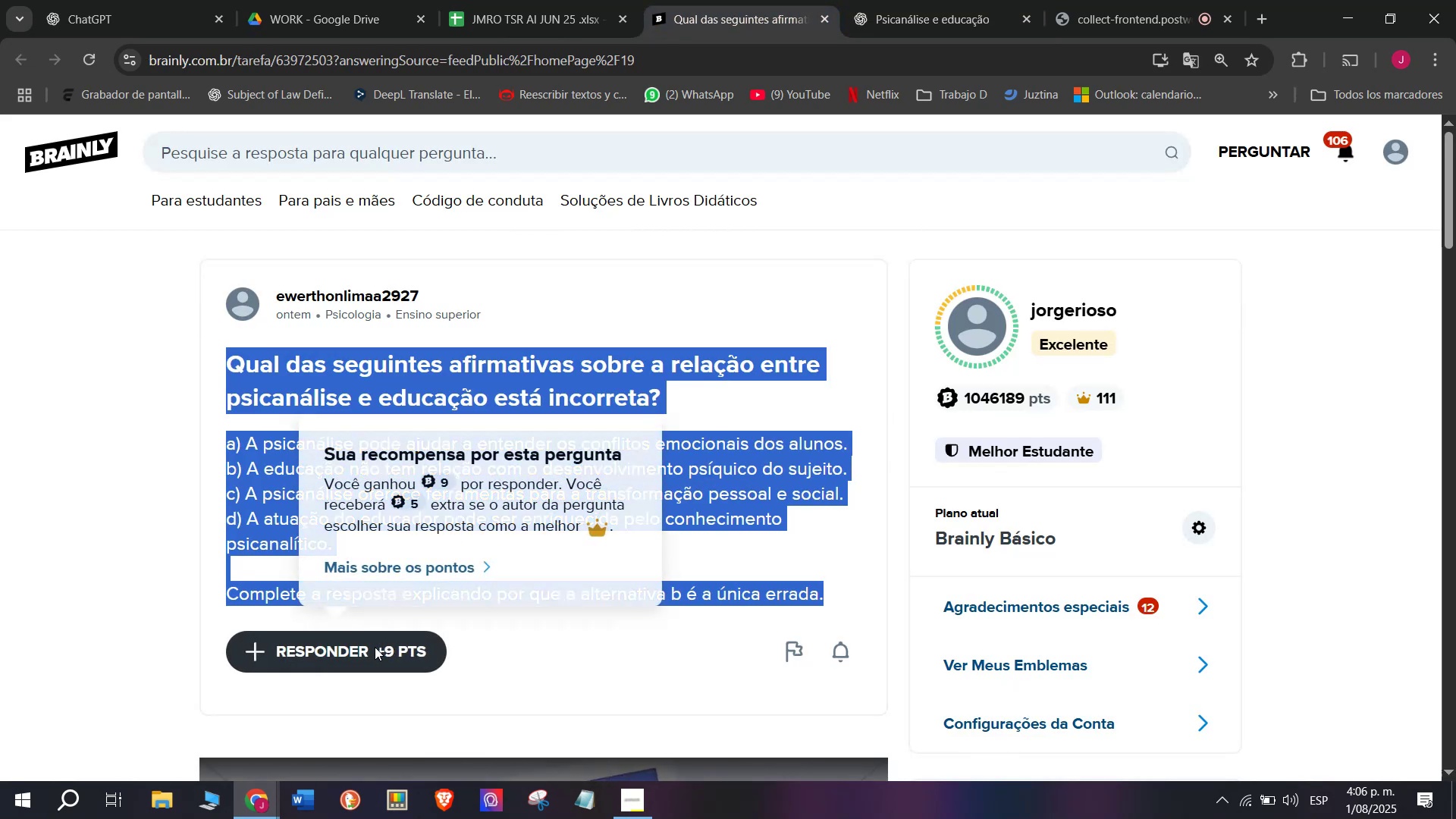 
left_click_drag(start_coordinate=[701, 419], to_coordinate=[557, 178])
 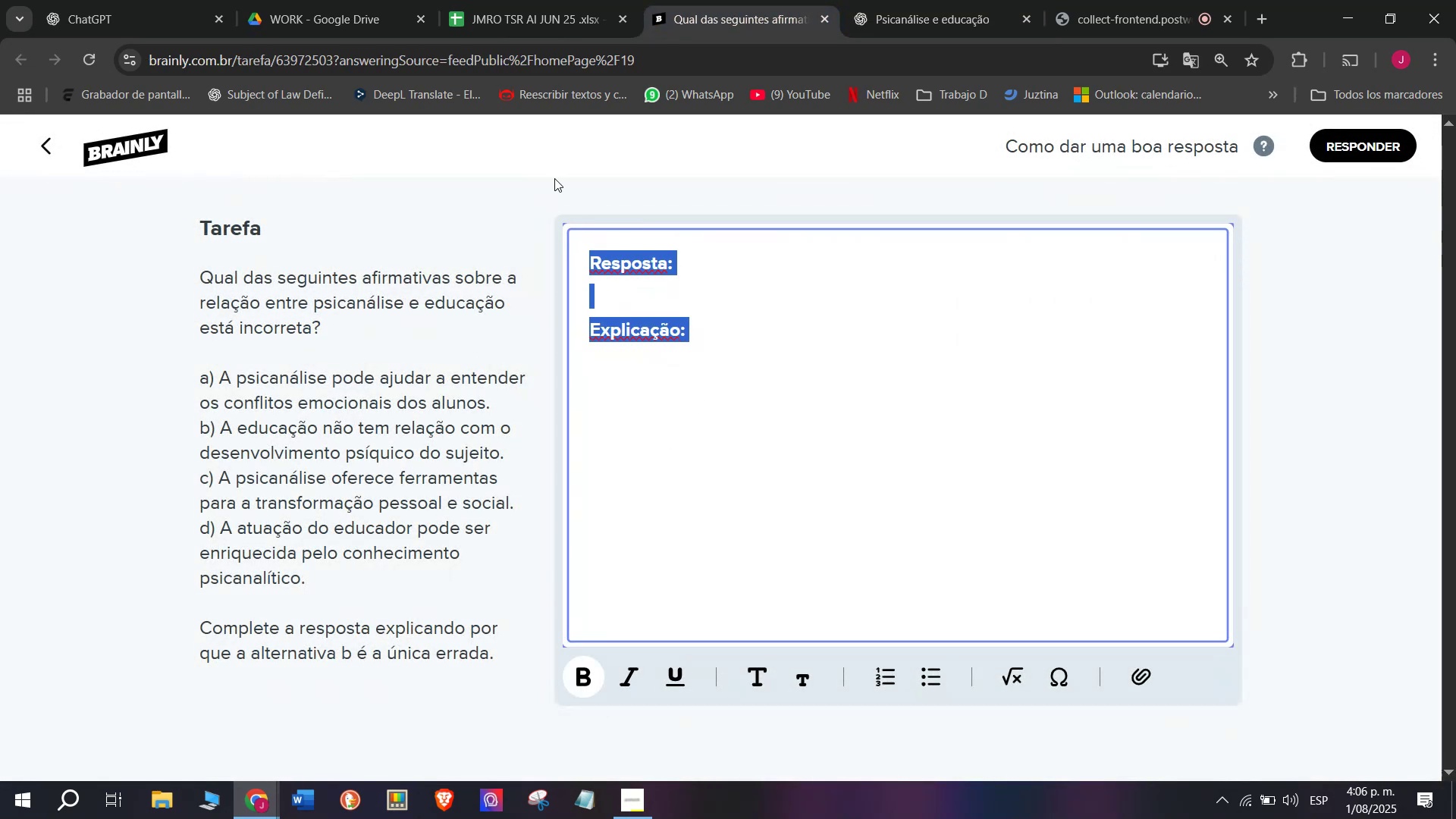 
key(Meta+MetaLeft)
 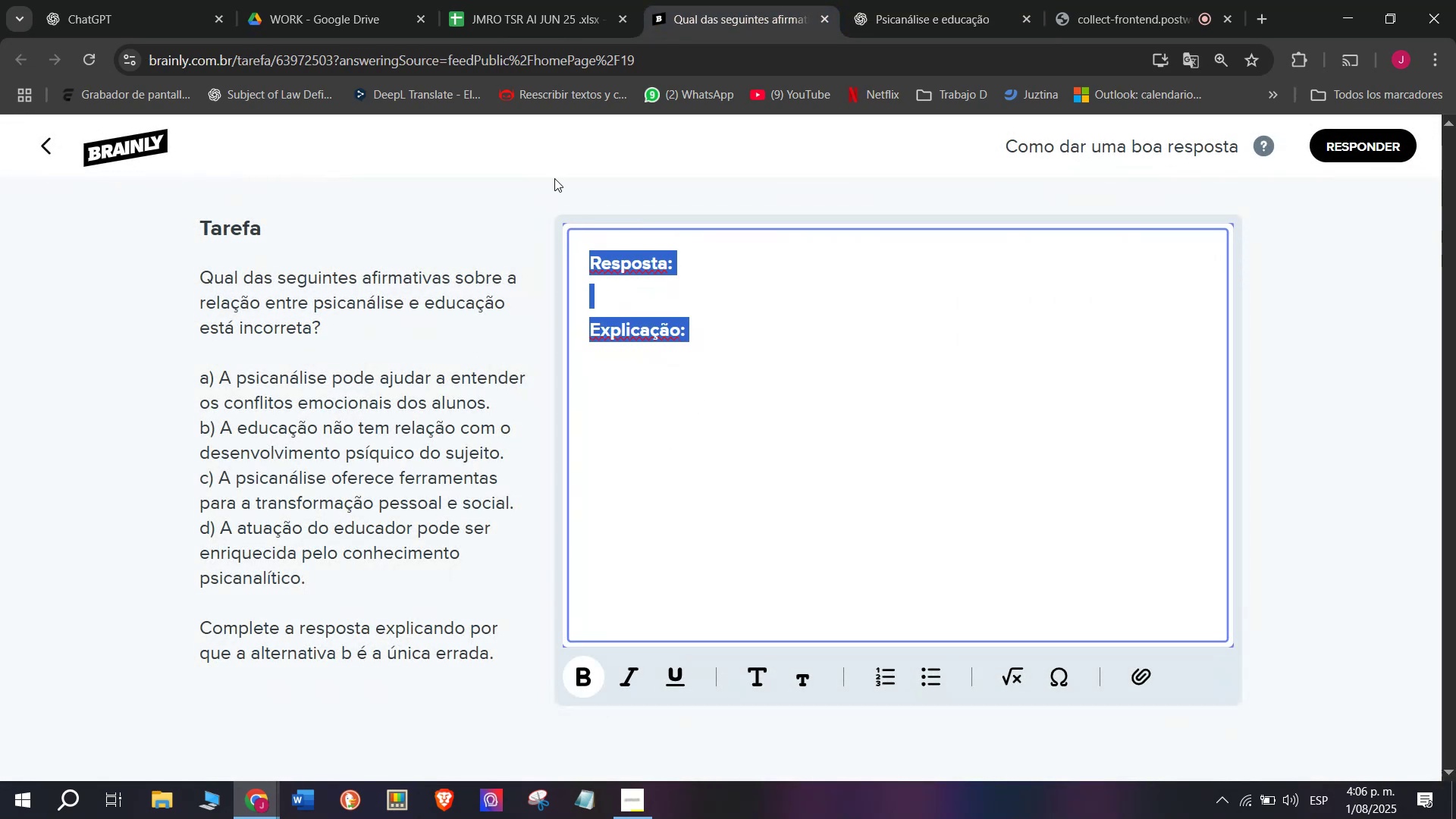 
key(Meta+V)
 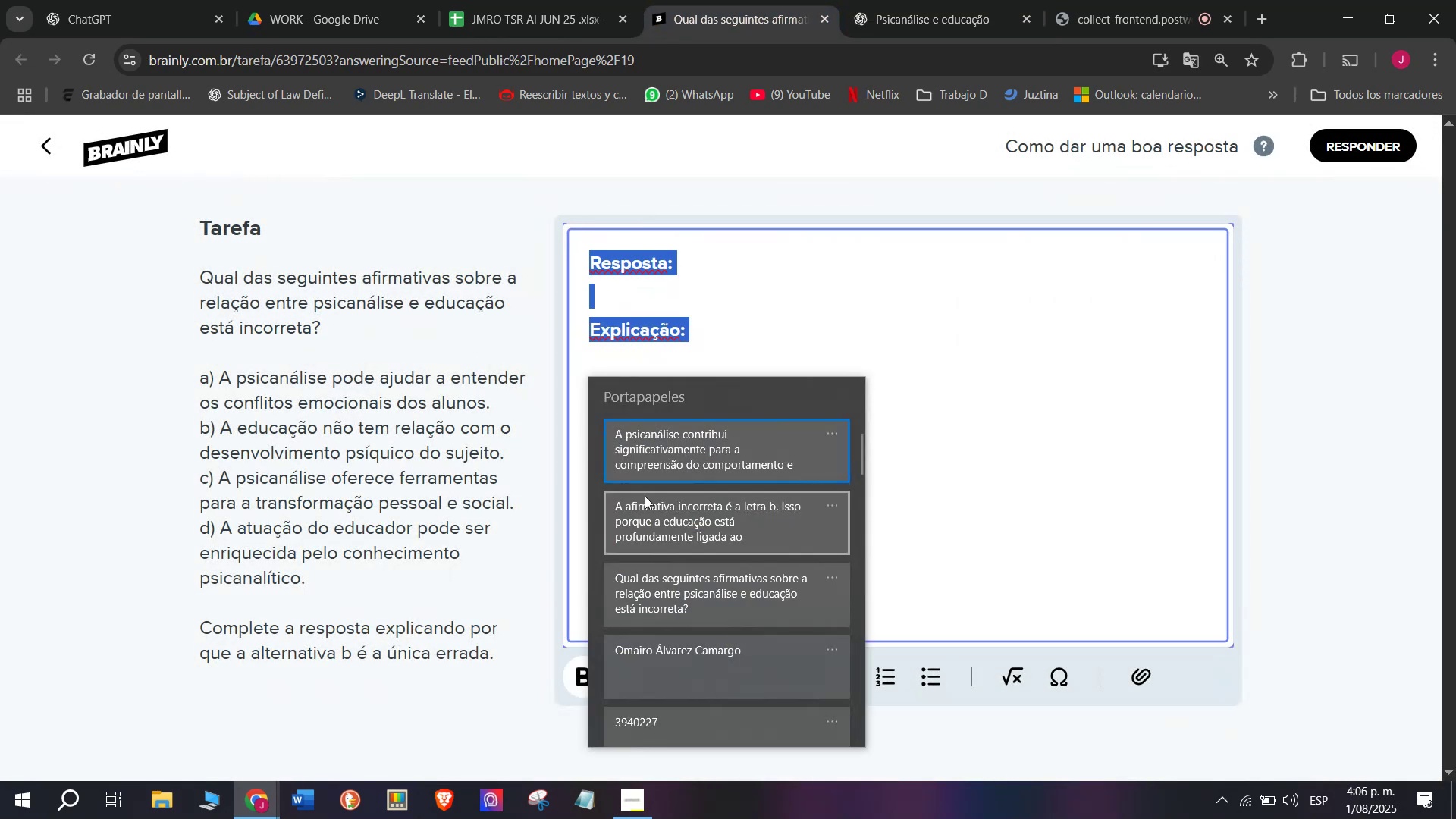 
left_click([629, 519])
 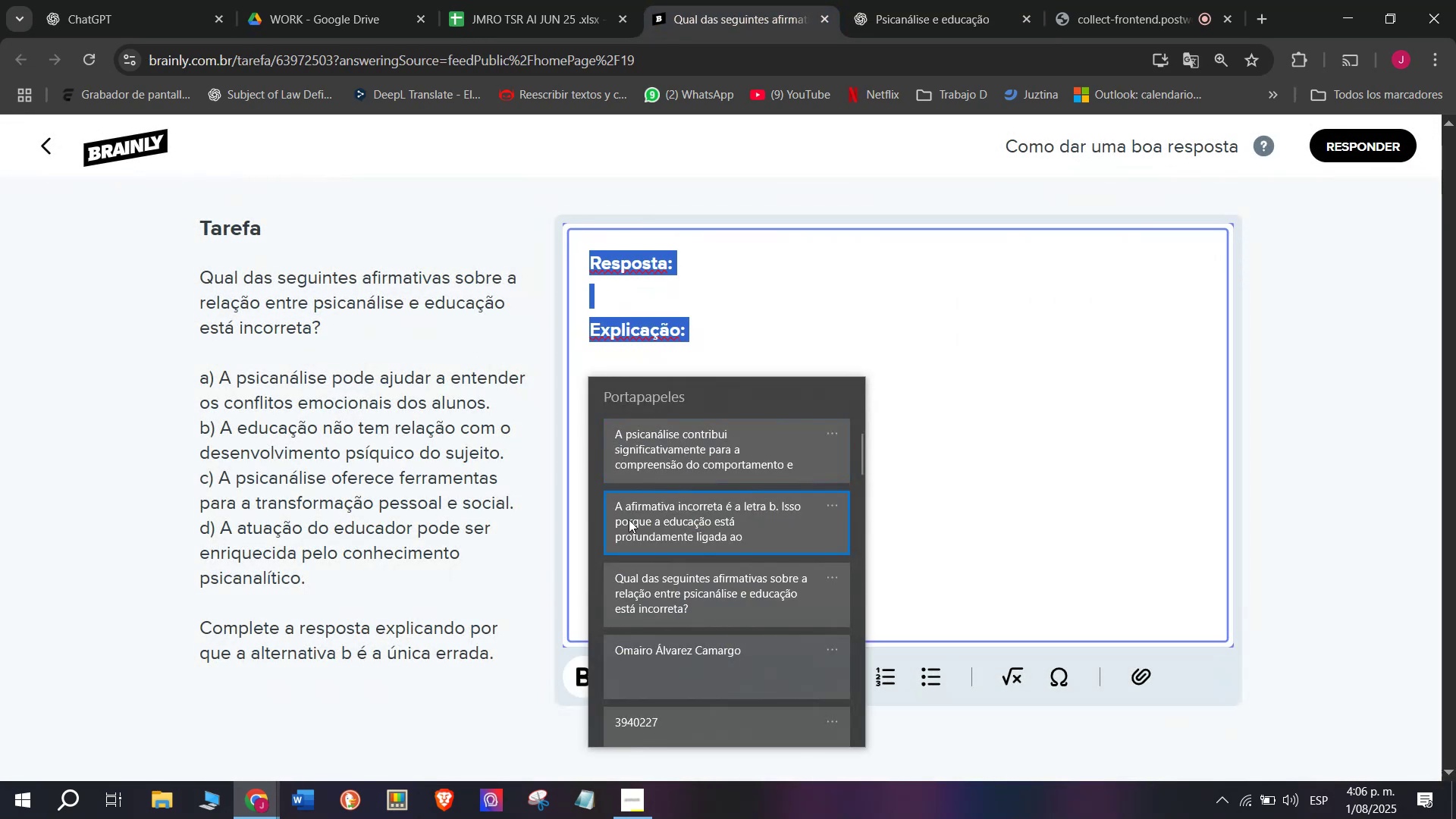 
key(Control+ControlLeft)
 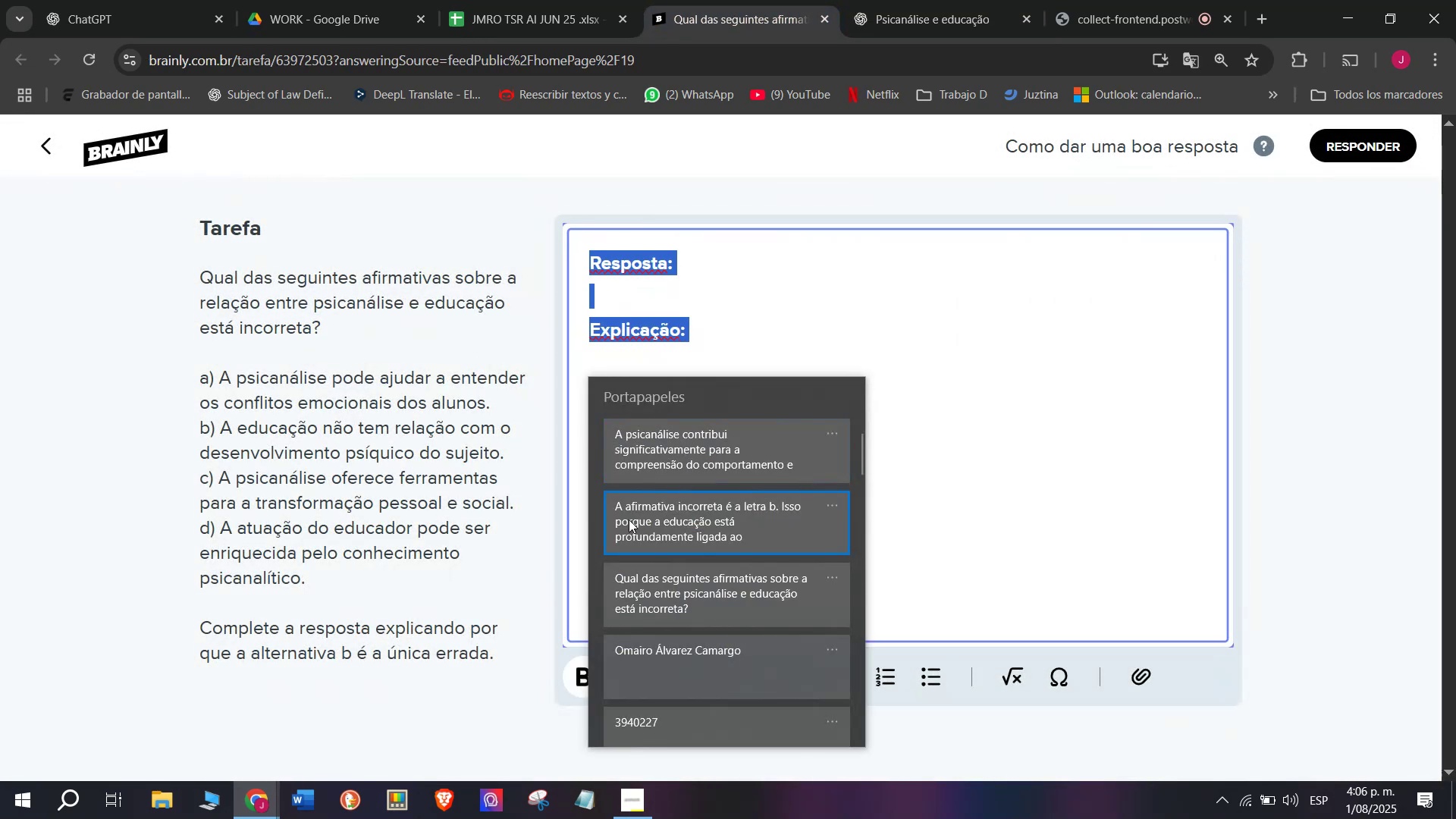 
key(Control+V)
 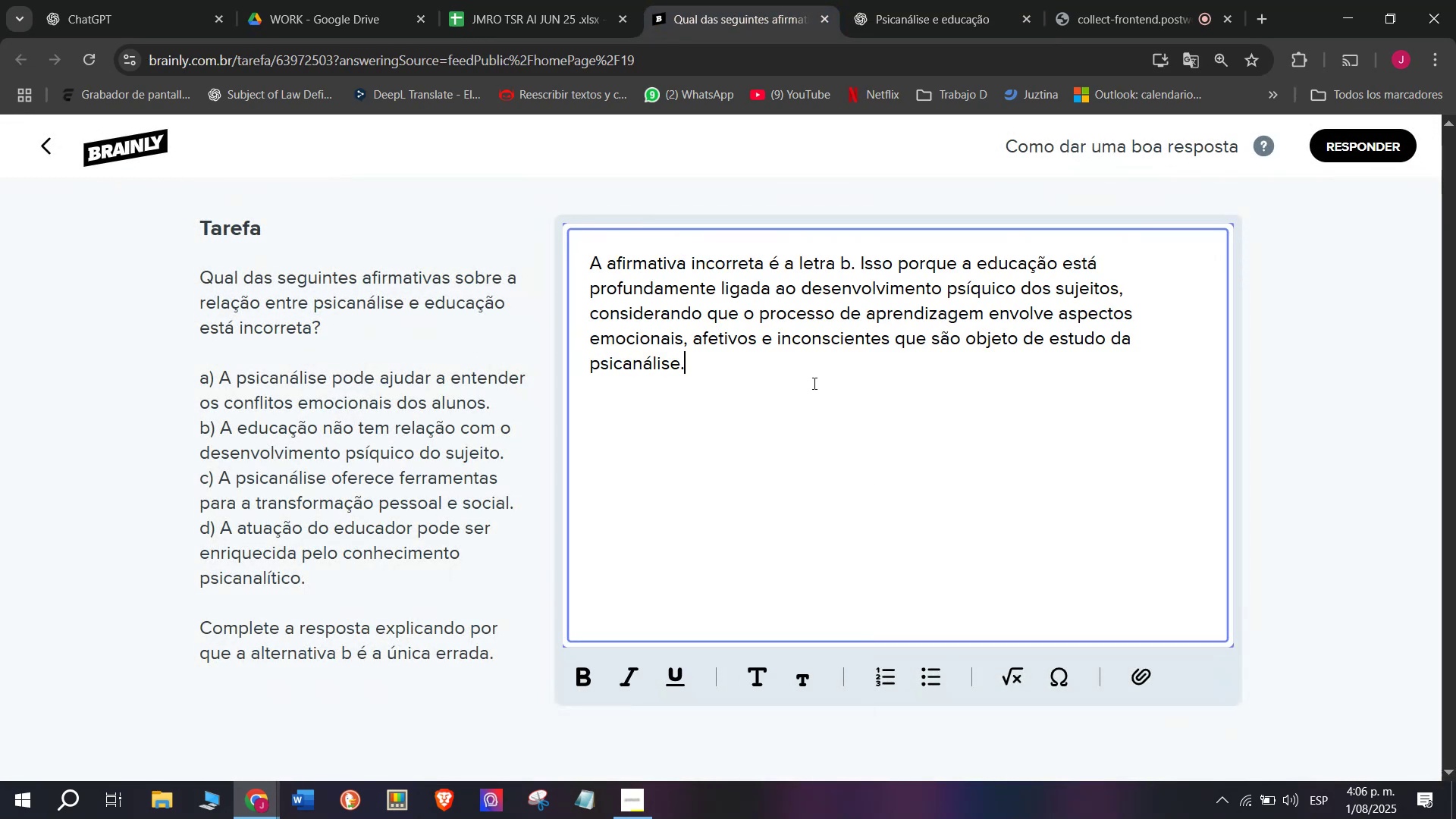 
key(Enter)
 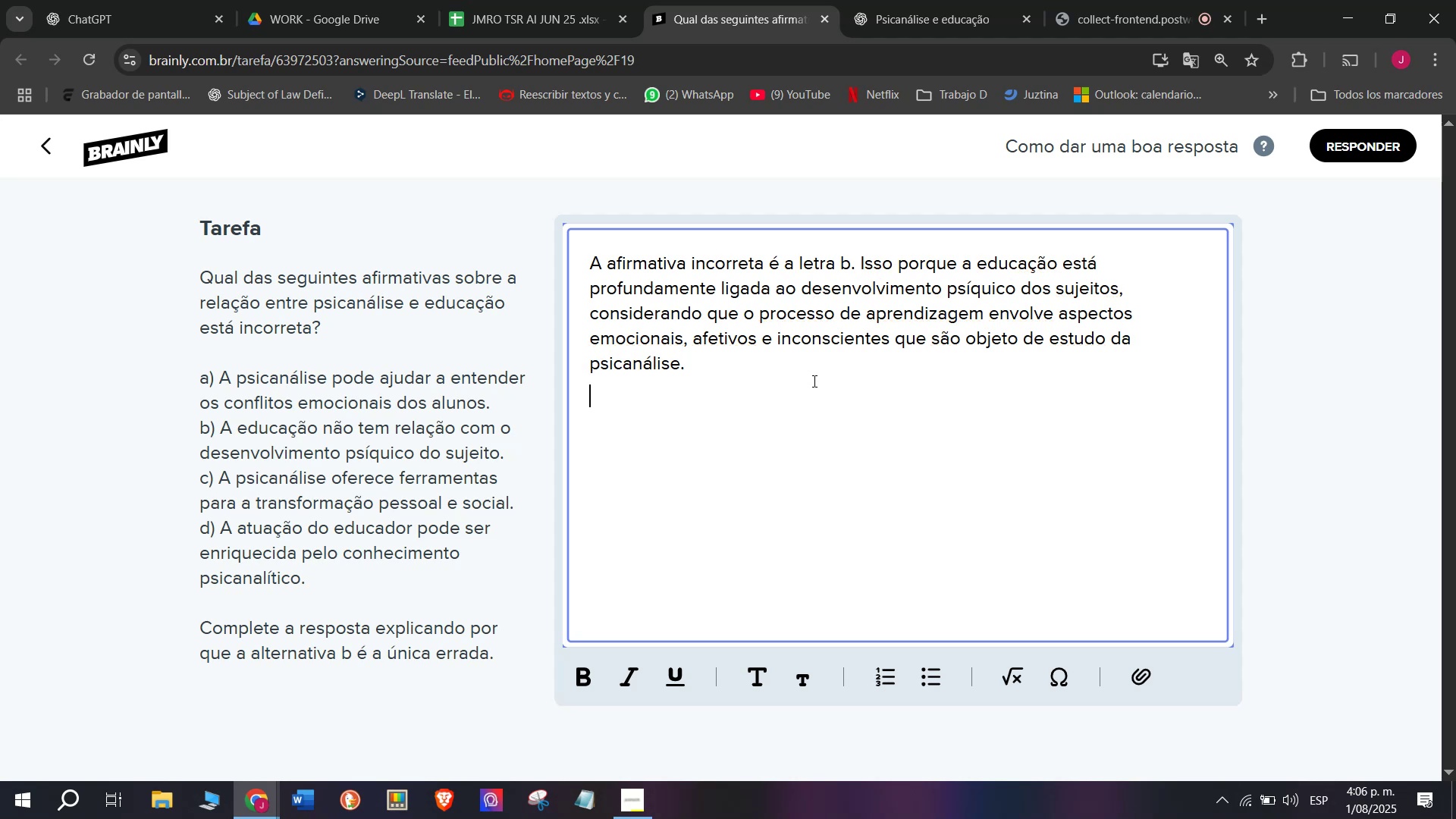 
key(Enter)
 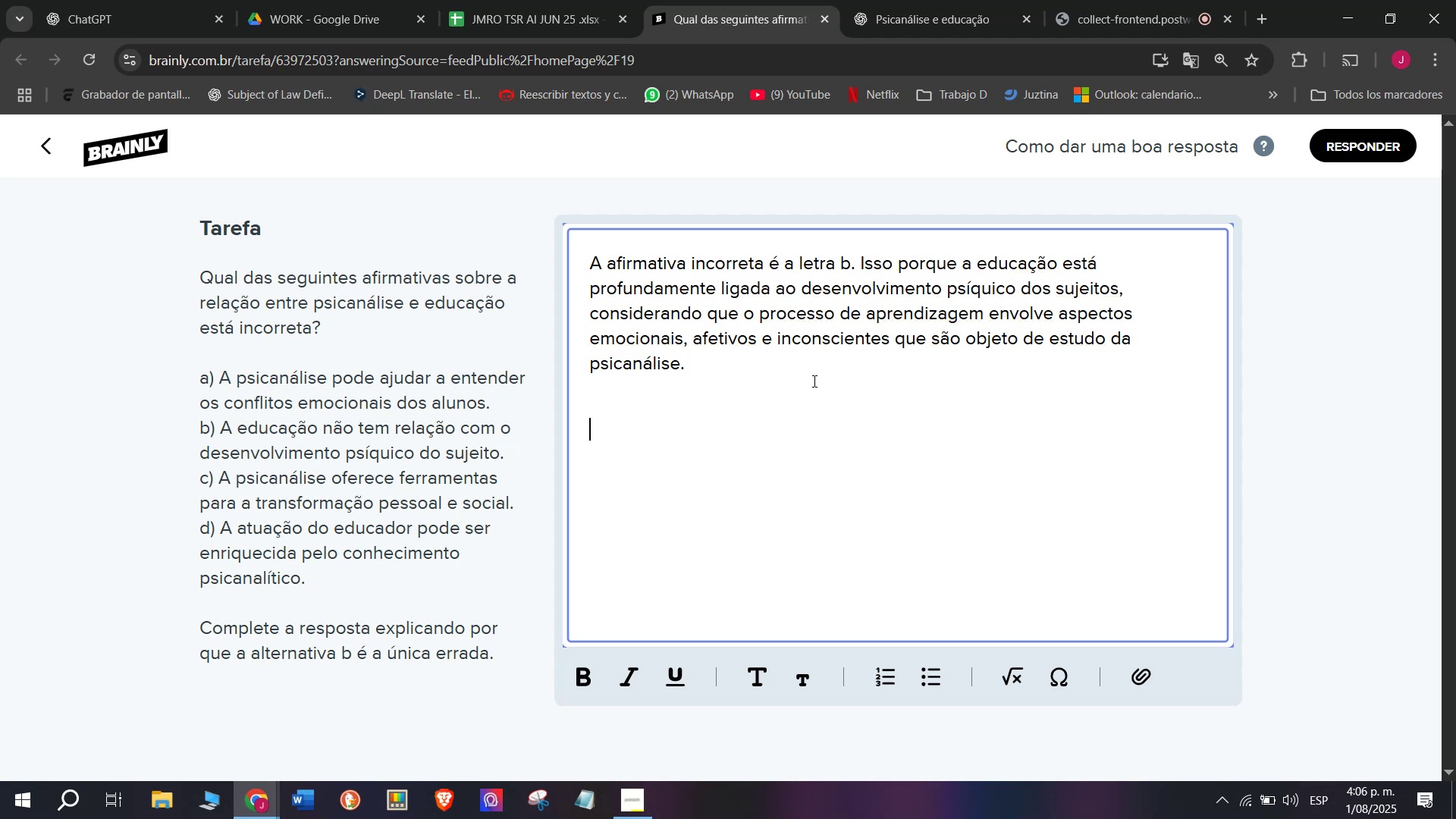 
key(Meta+V)
 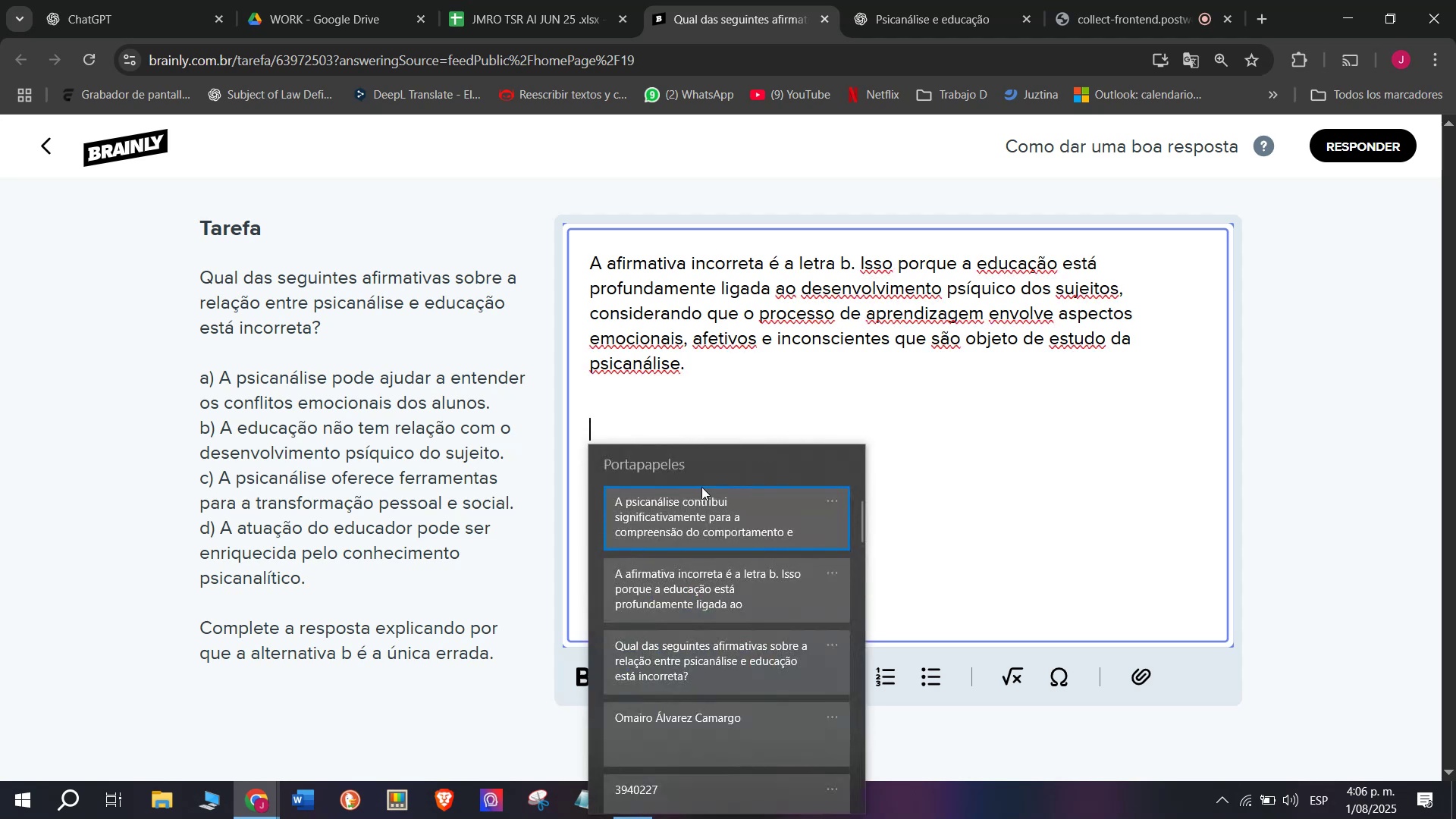 
left_click([673, 517])
 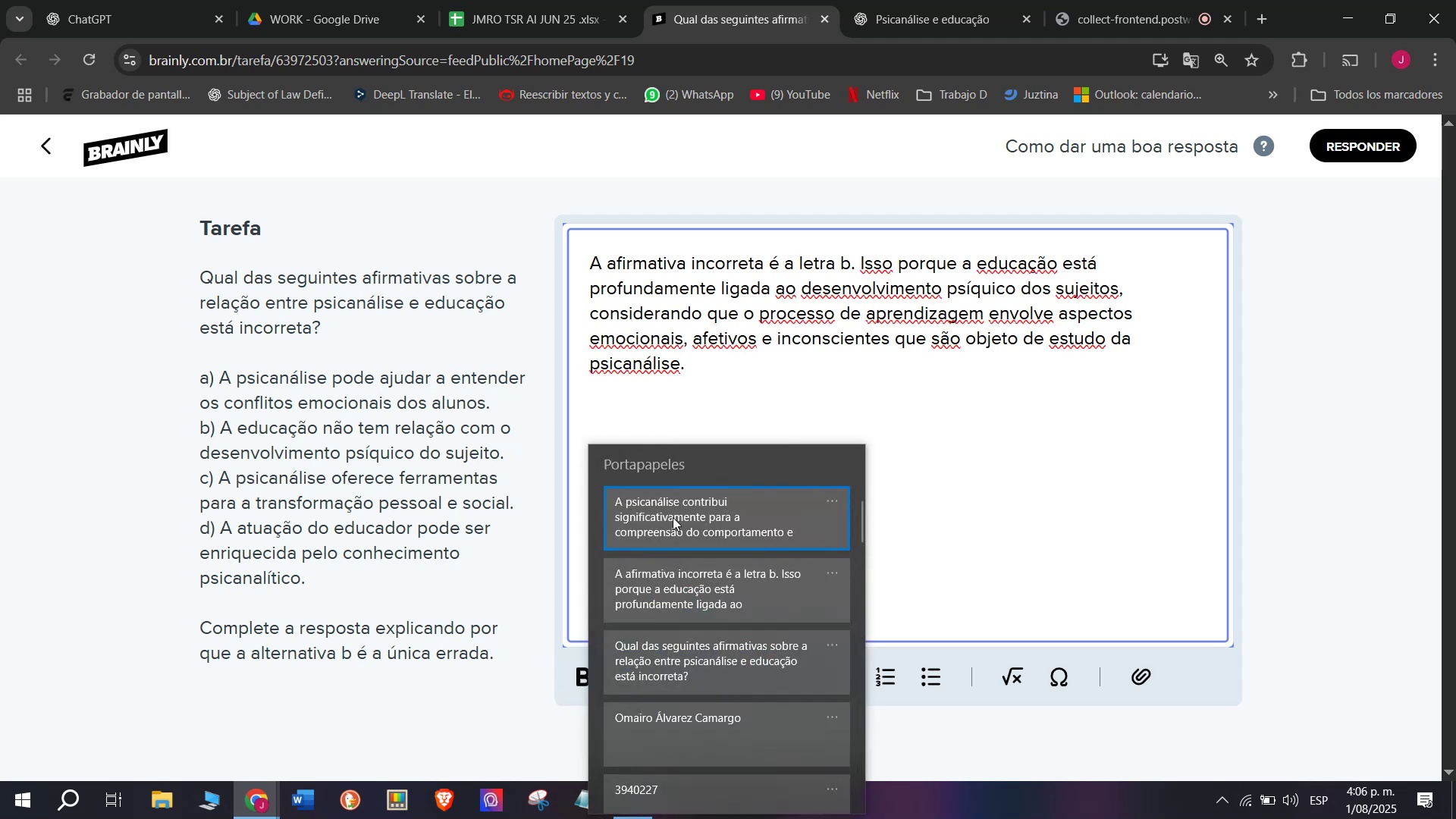 
key(Control+ControlLeft)
 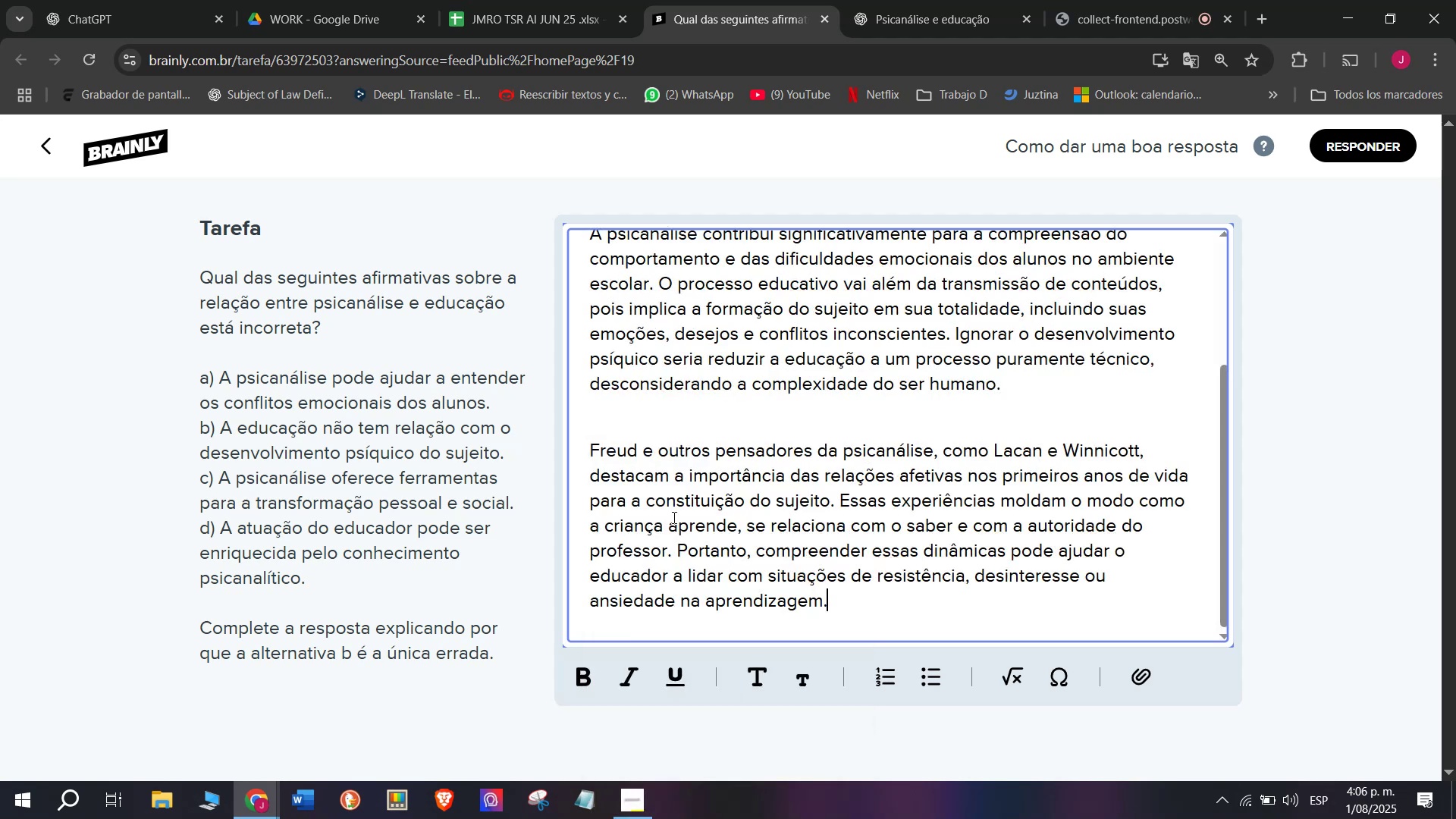 
key(Control+V)
 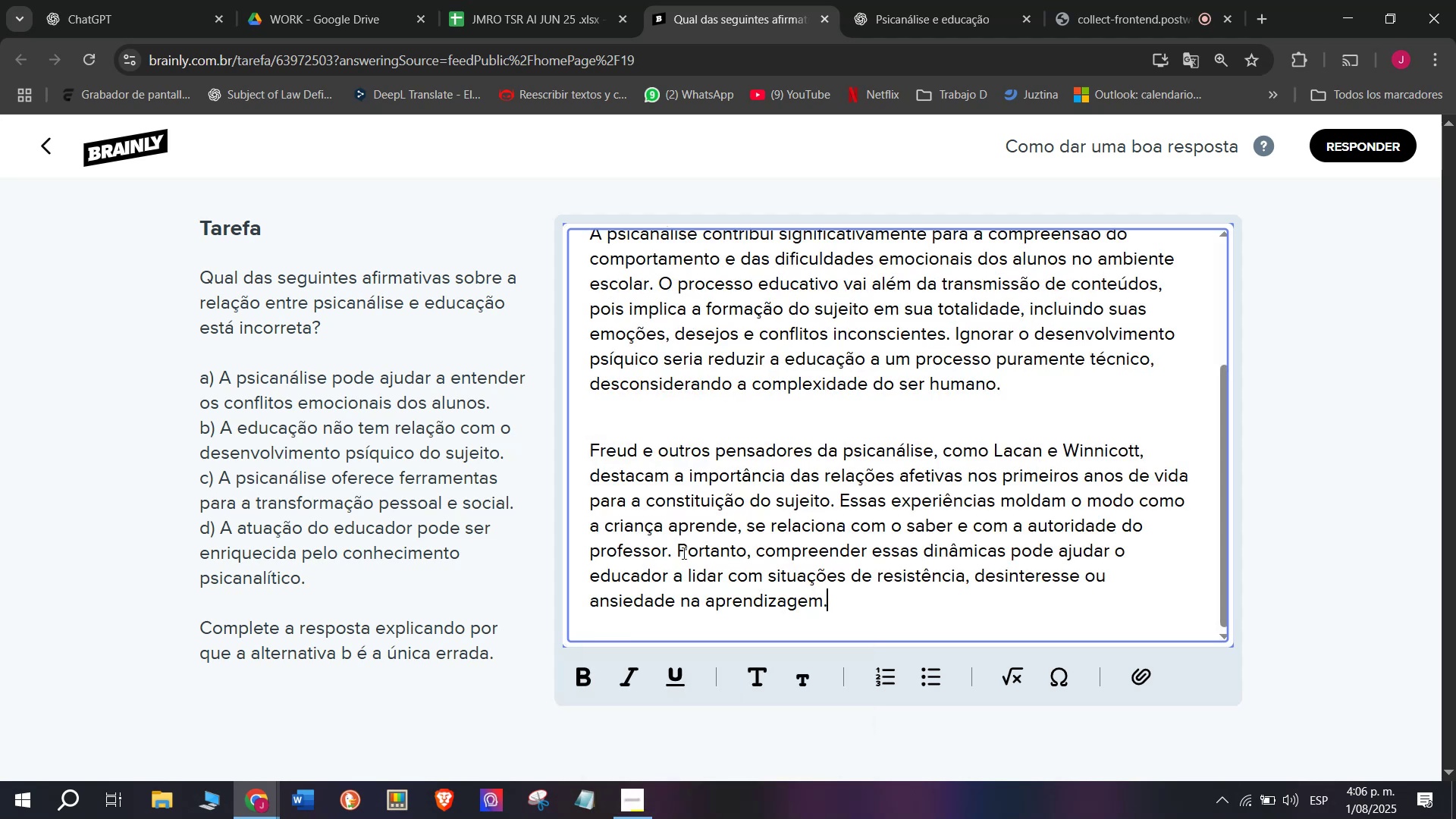 
left_click_drag(start_coordinate=[675, 547], to_coordinate=[883, 608])
 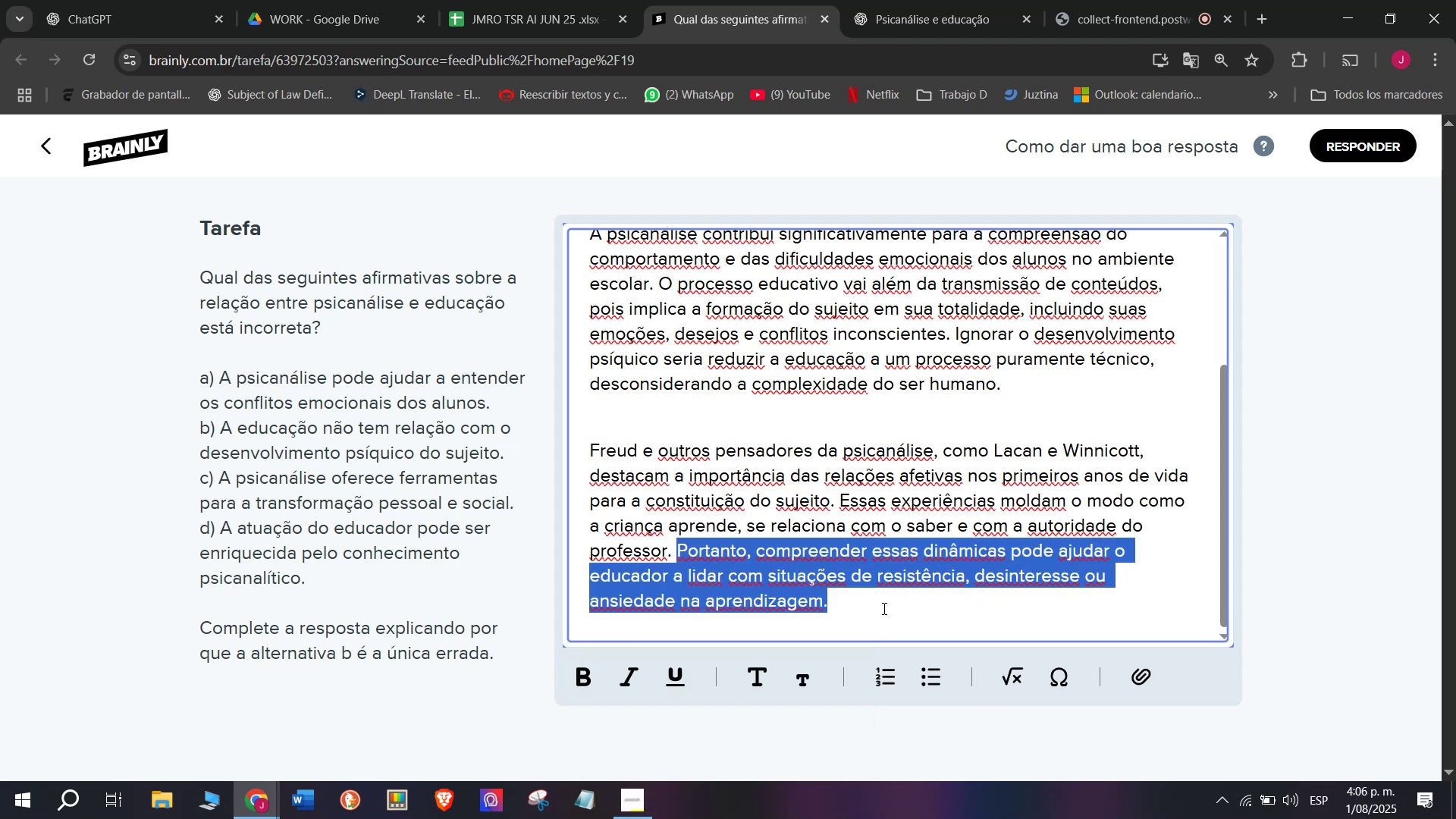 
key(Backspace)
 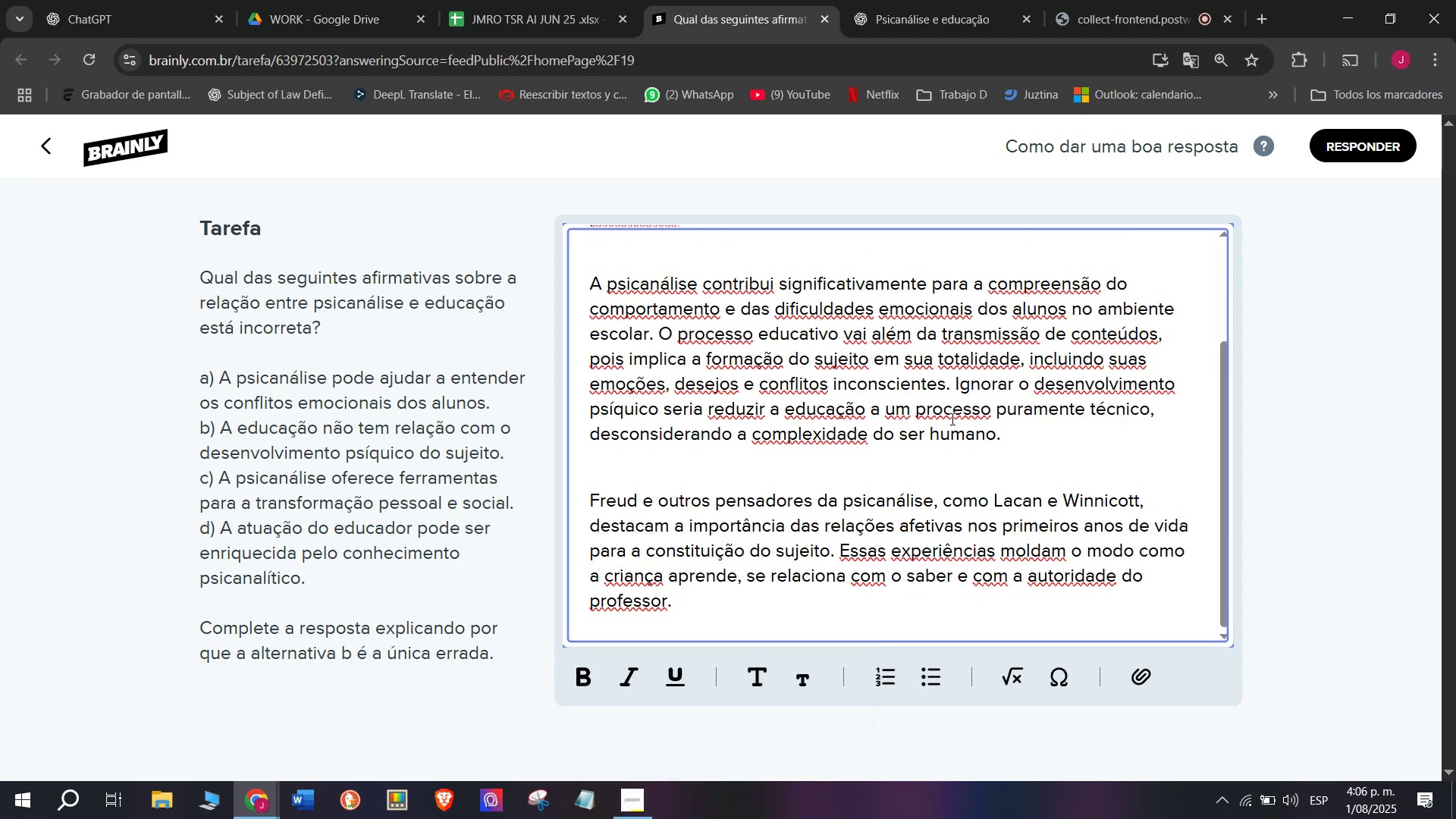 
left_click_drag(start_coordinate=[956, 377], to_coordinate=[1027, 431])
 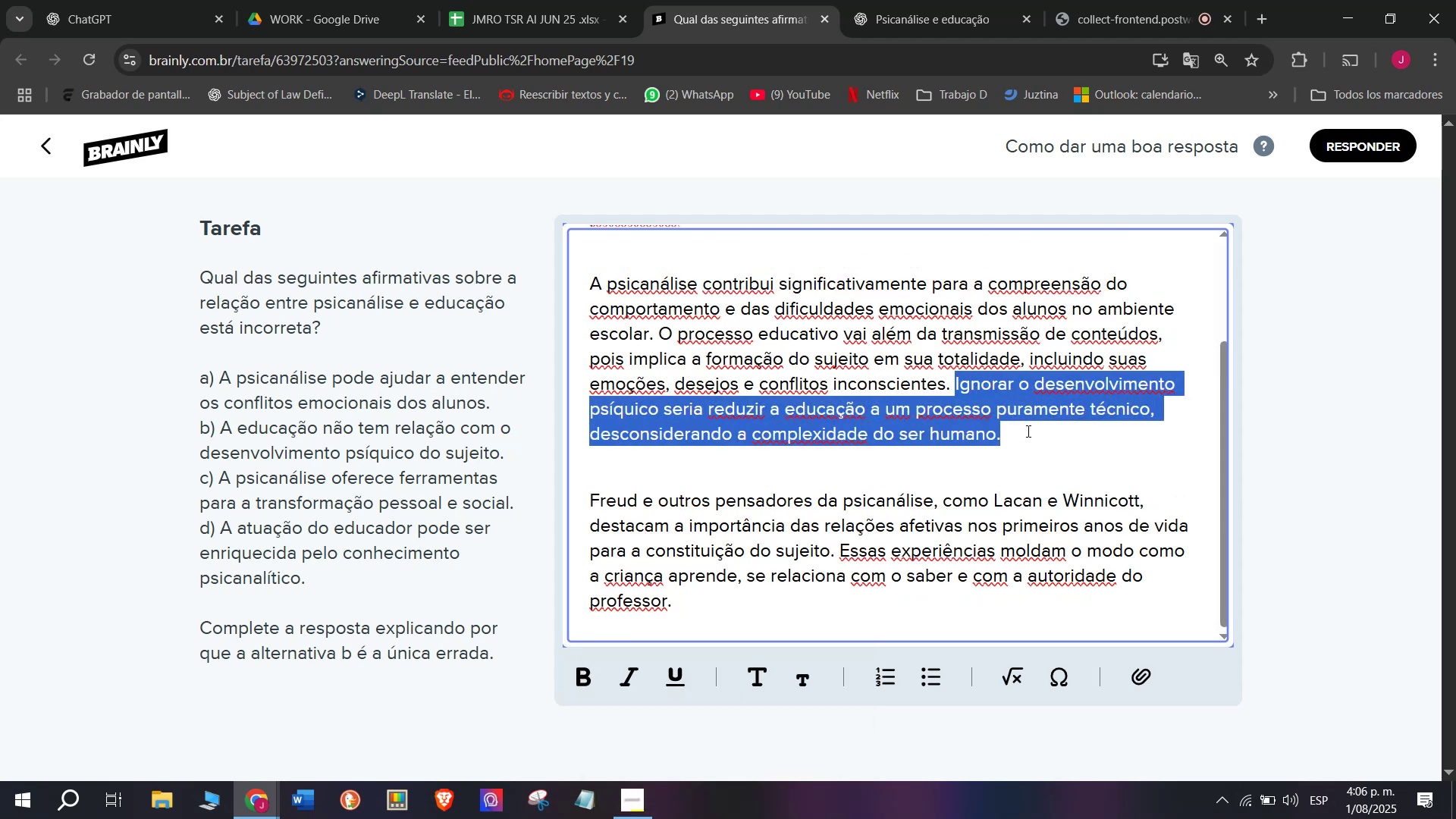 
key(Backspace)
 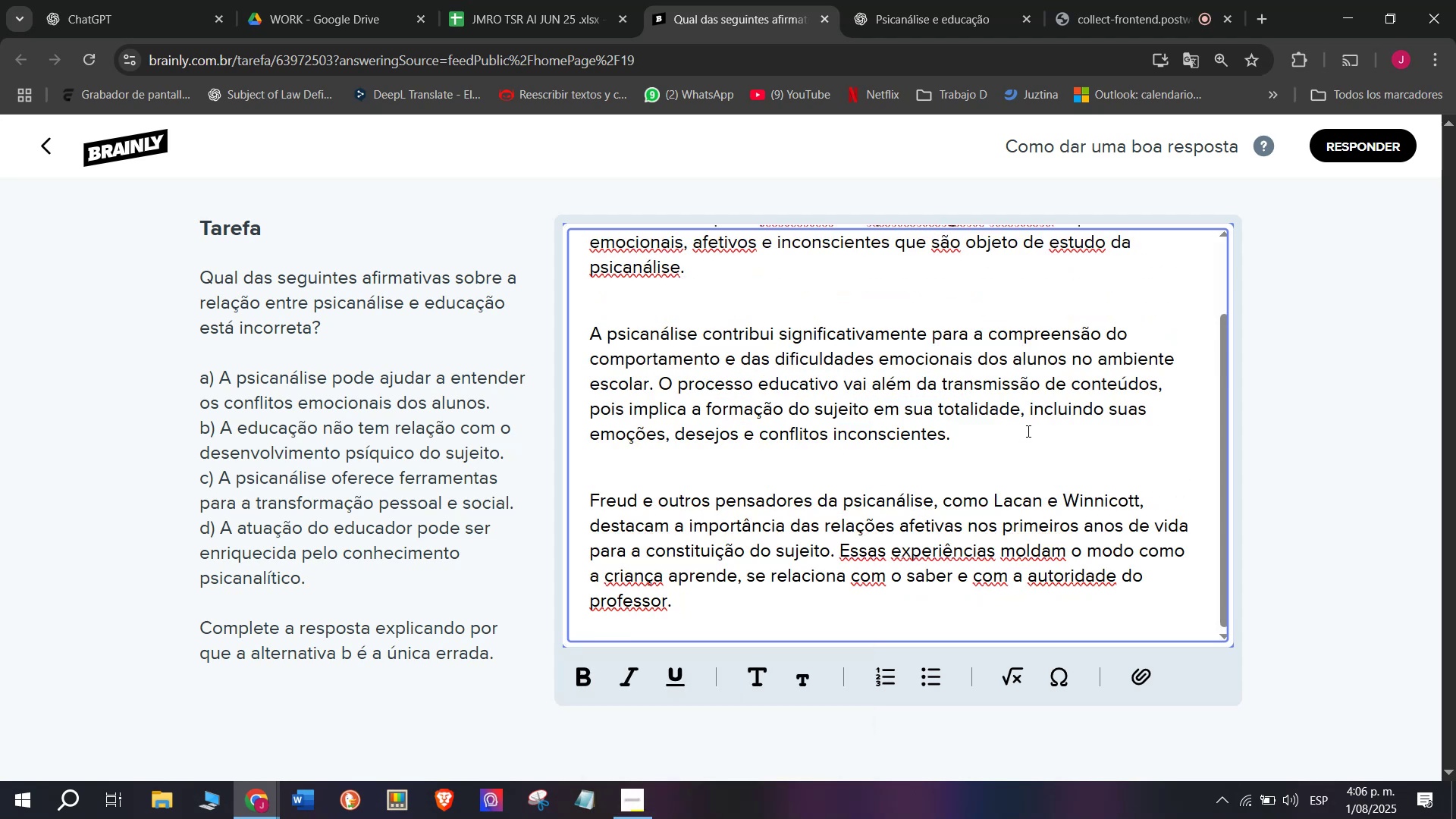 
scroll: coordinate [951, 441], scroll_direction: up, amount: 5.0
 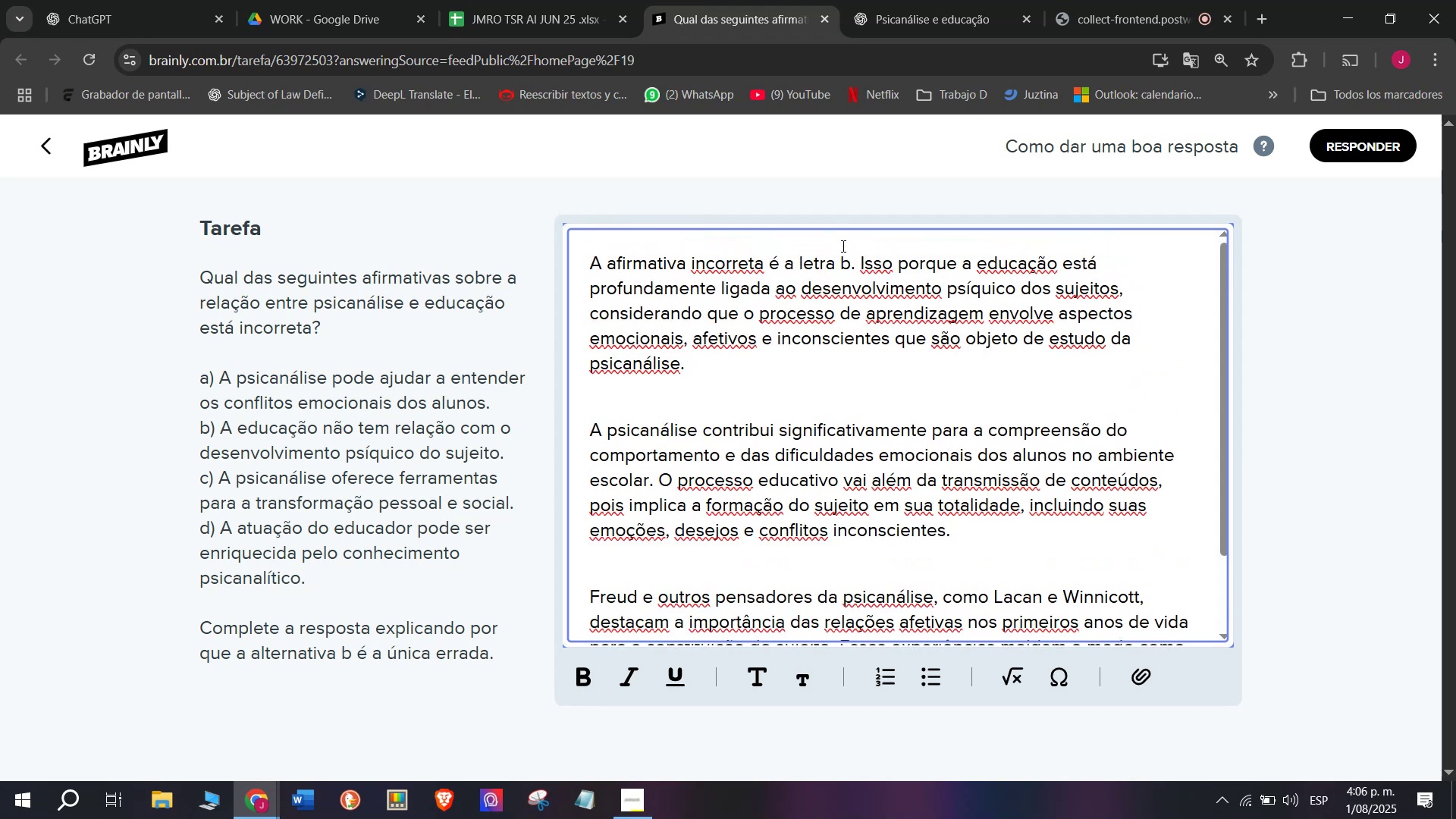 
left_click_drag(start_coordinate=[853, 260], to_coordinate=[551, 240])
 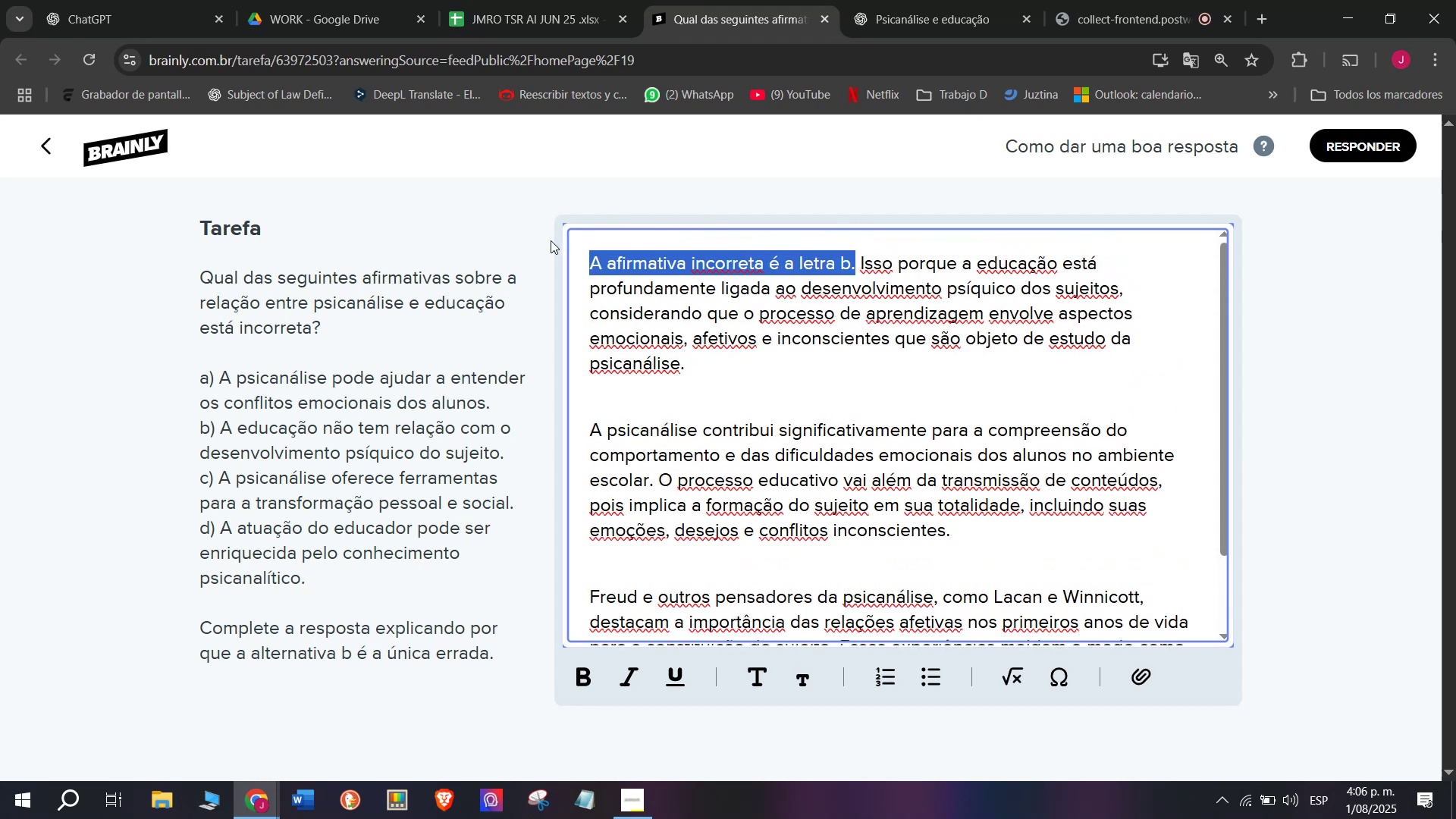 
key(Control+B)
 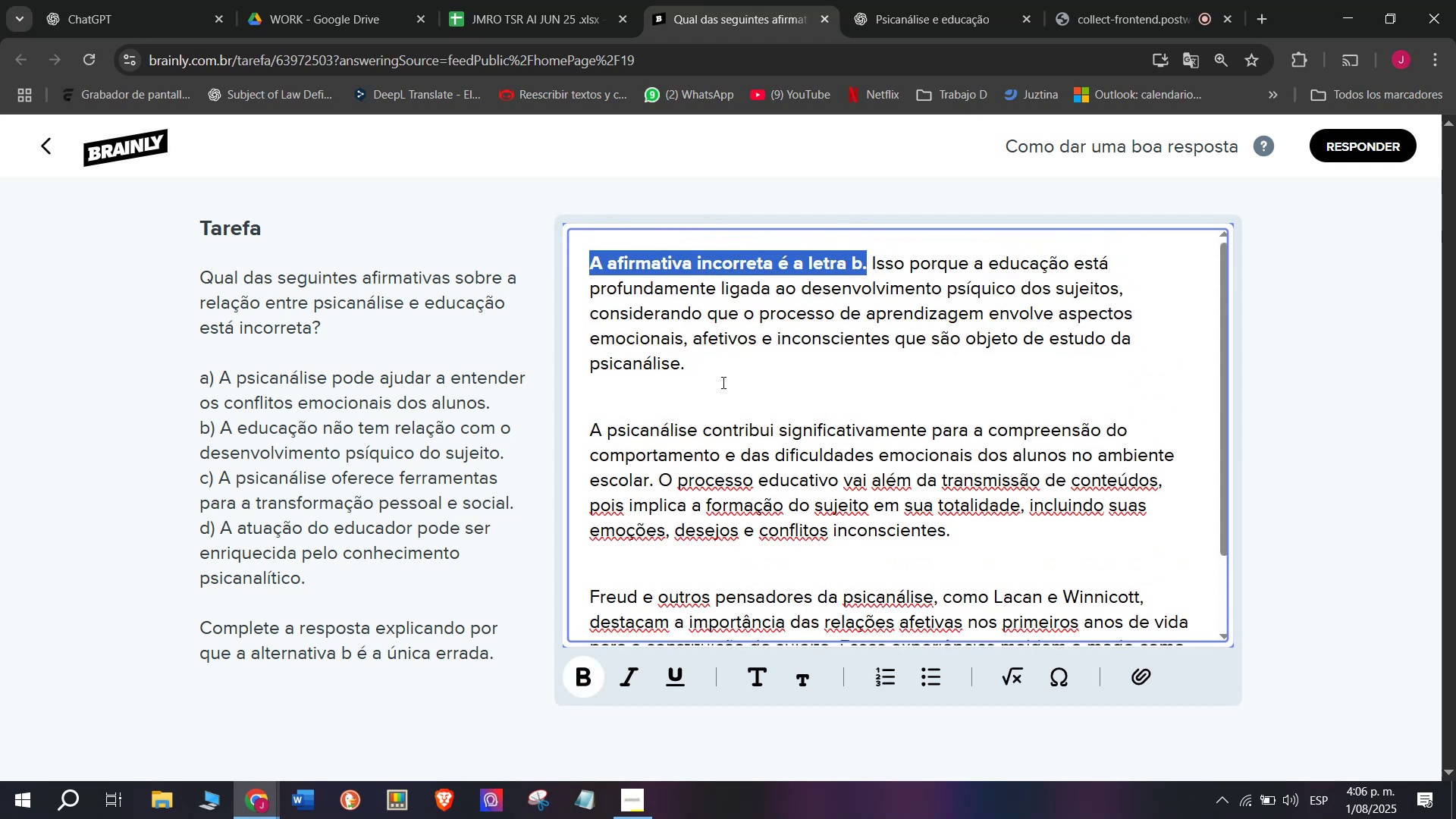 
left_click([729, 384])
 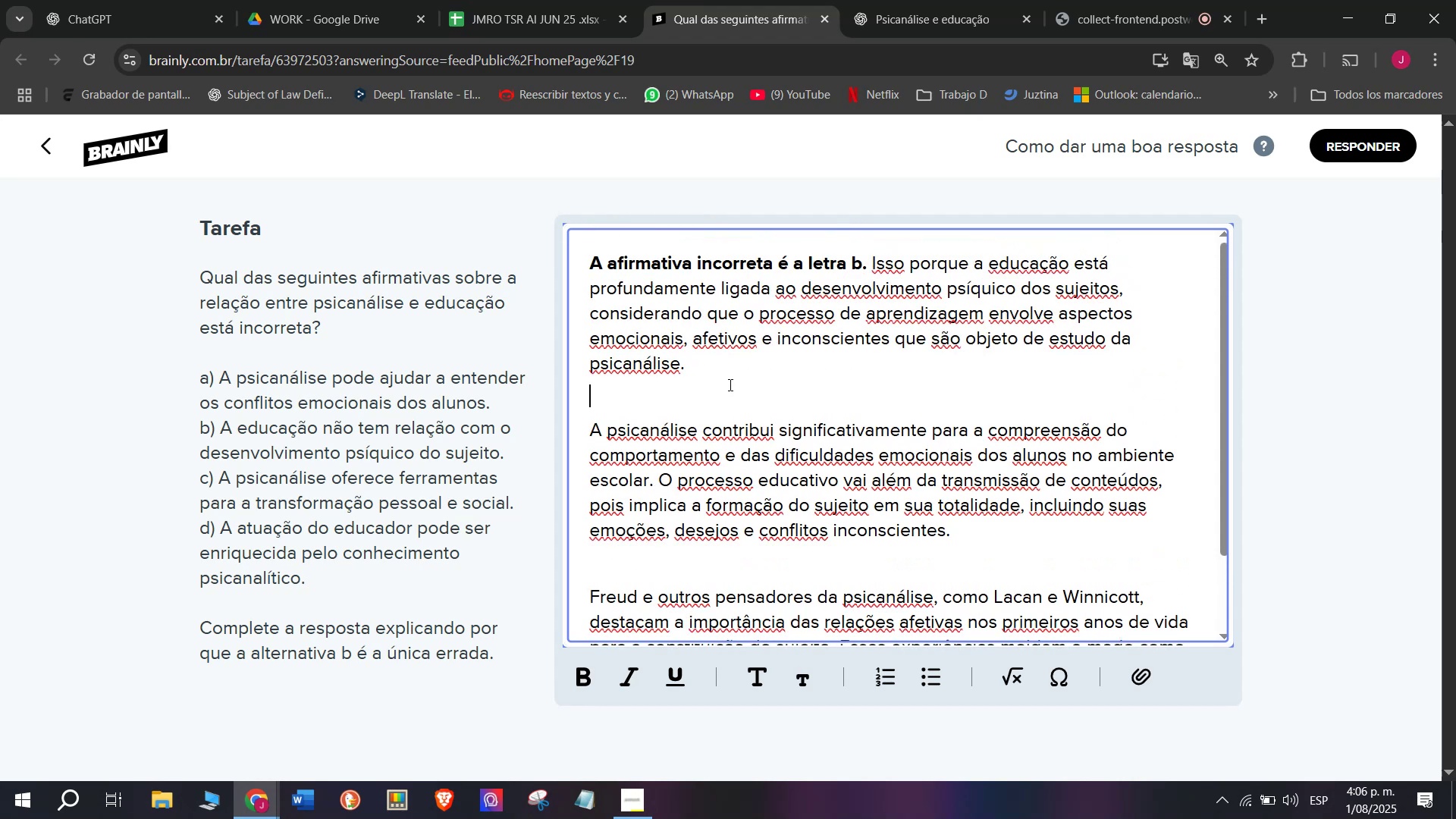 
scroll: coordinate [729, 384], scroll_direction: down, amount: 5.0
 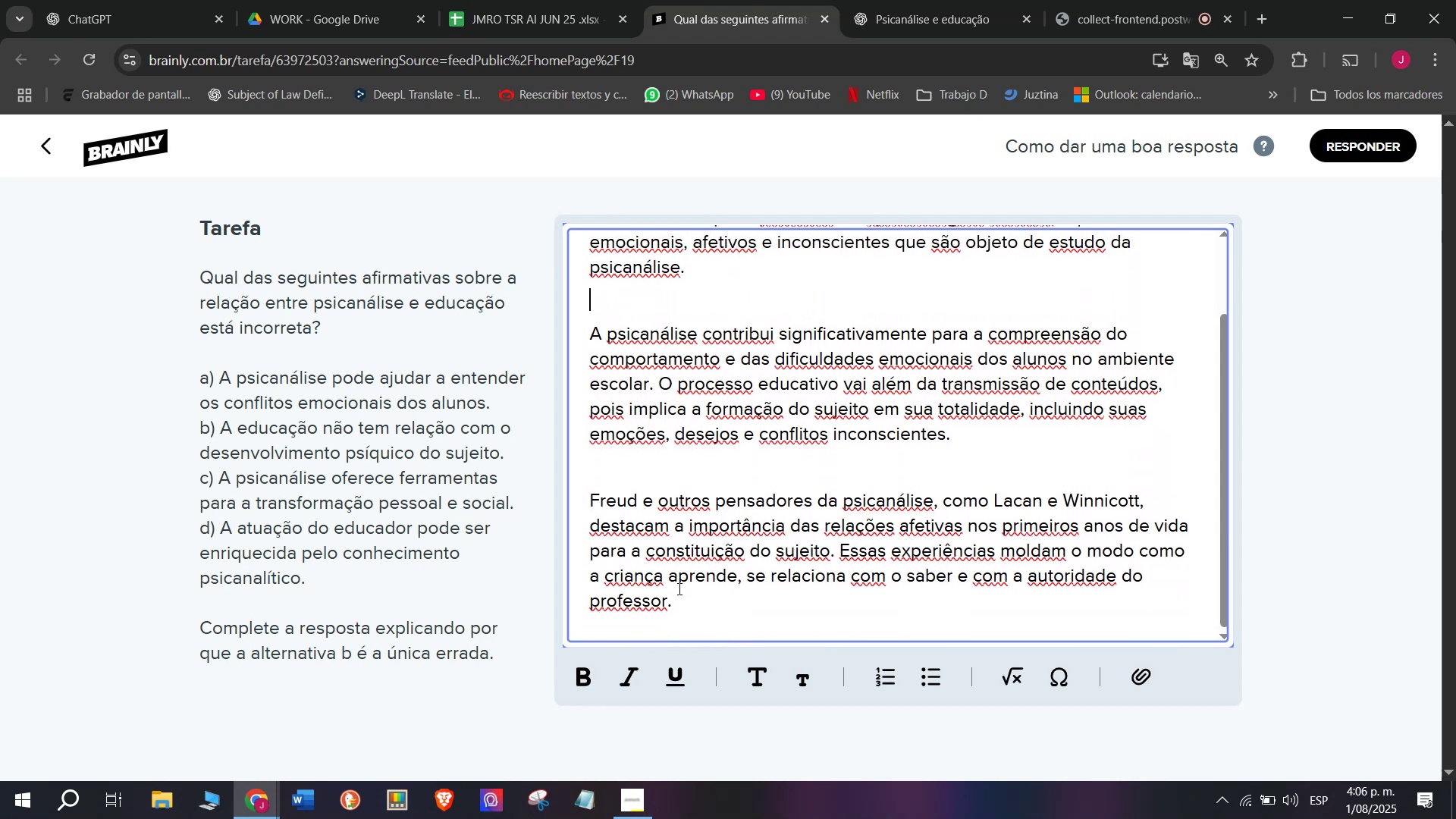 
left_click_drag(start_coordinate=[676, 597], to_coordinate=[500, 124])
 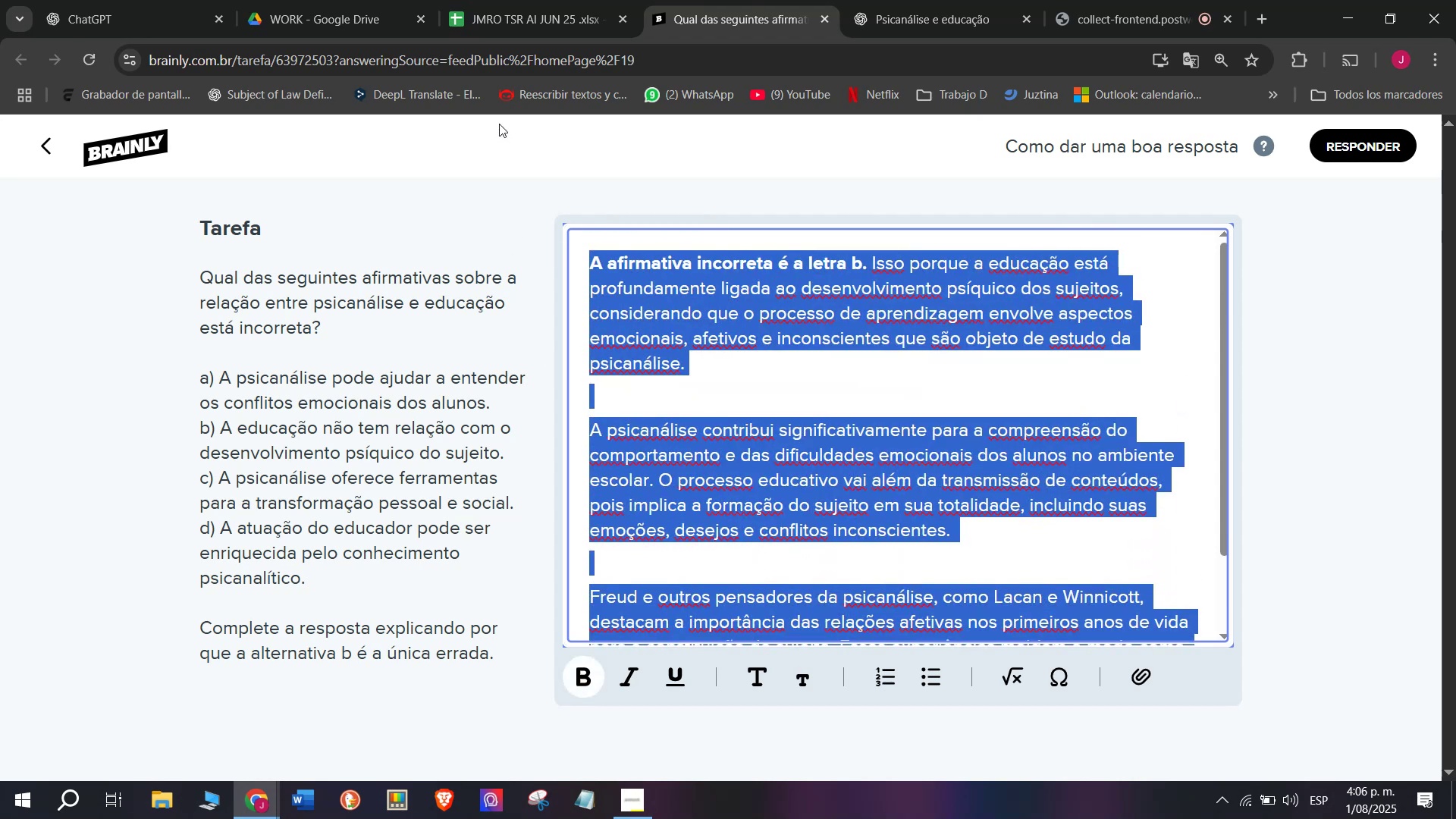 
key(Control+C)
 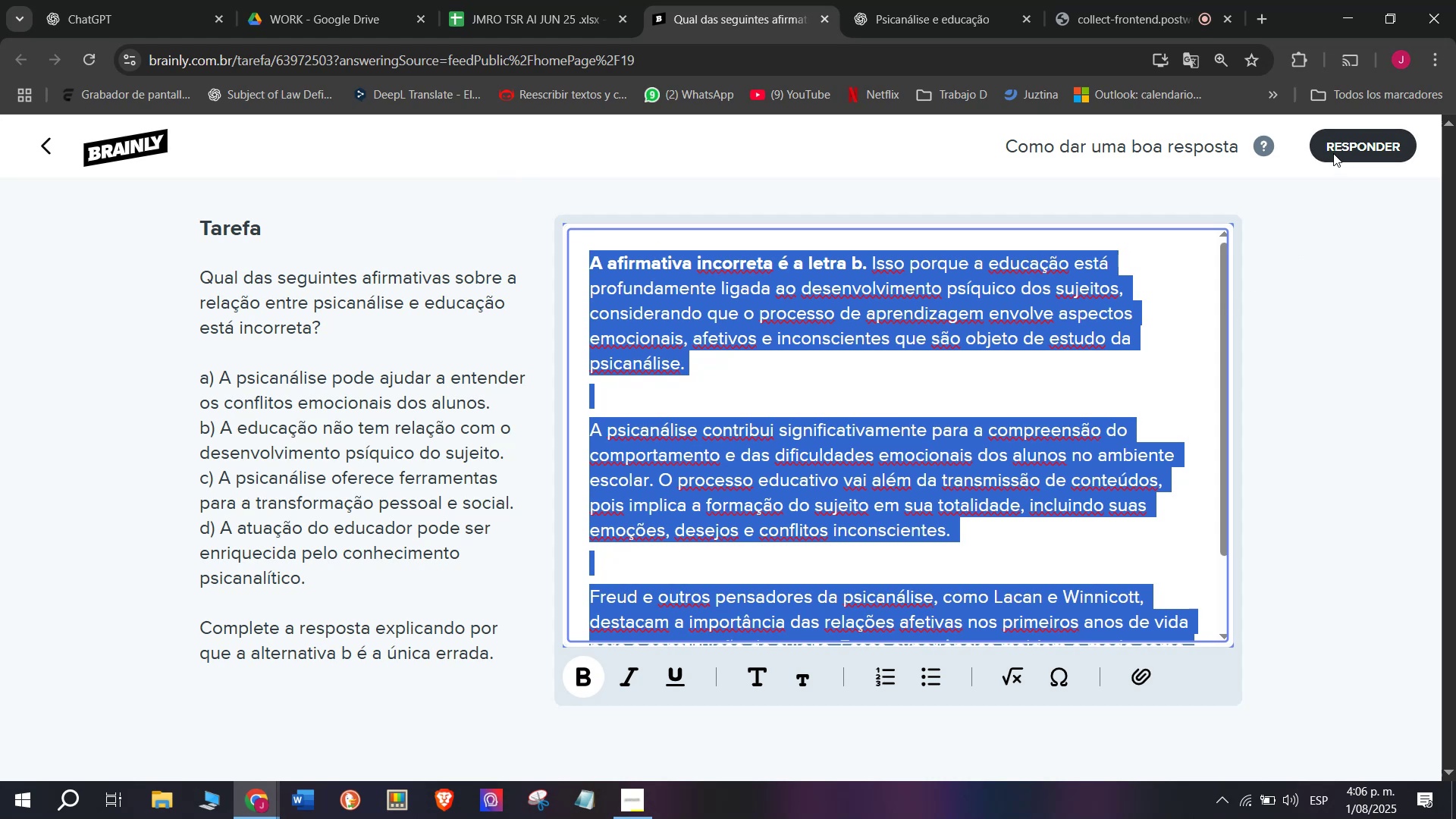 
left_click([1333, 153])
 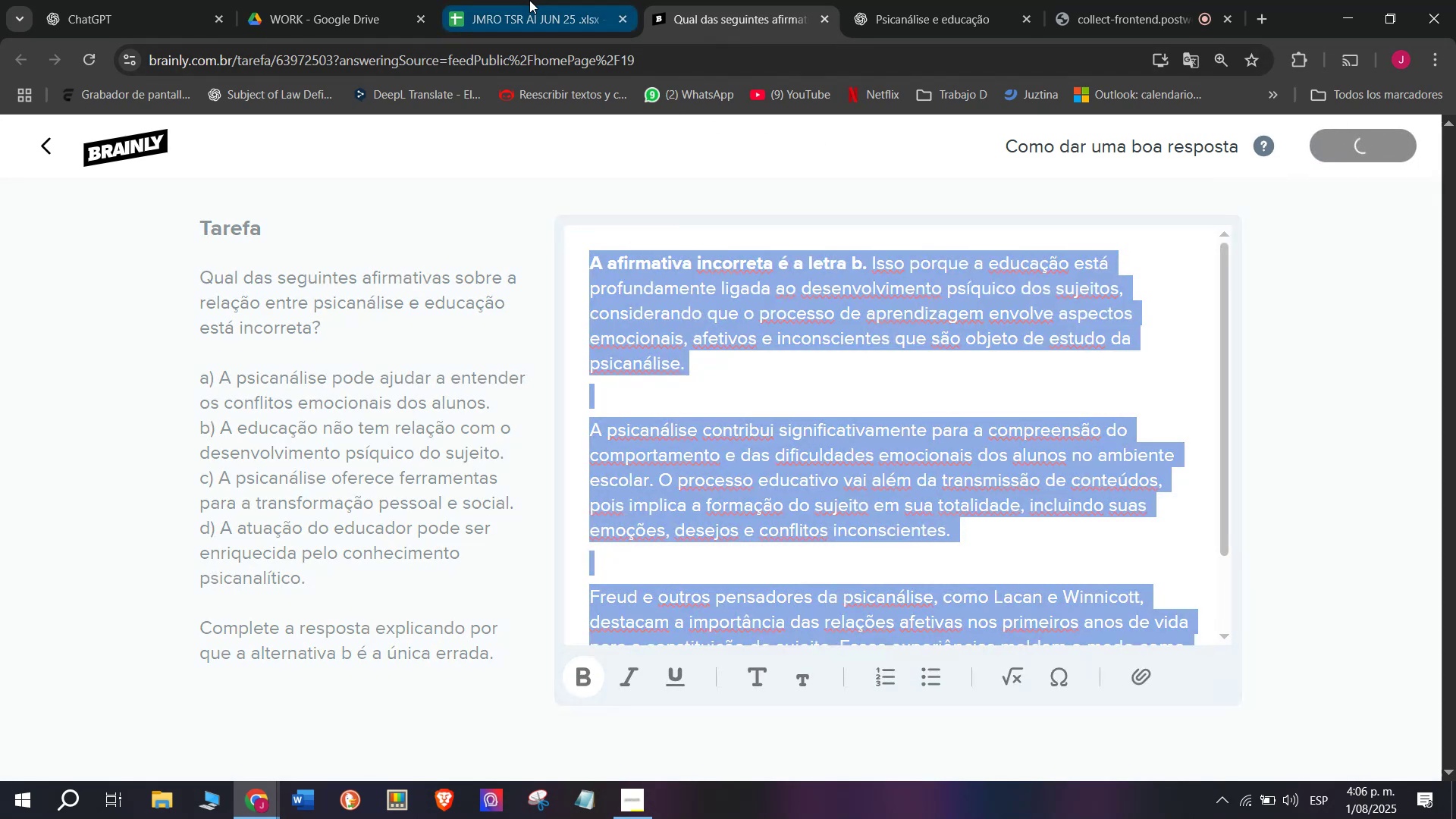 
left_click([529, 0])
 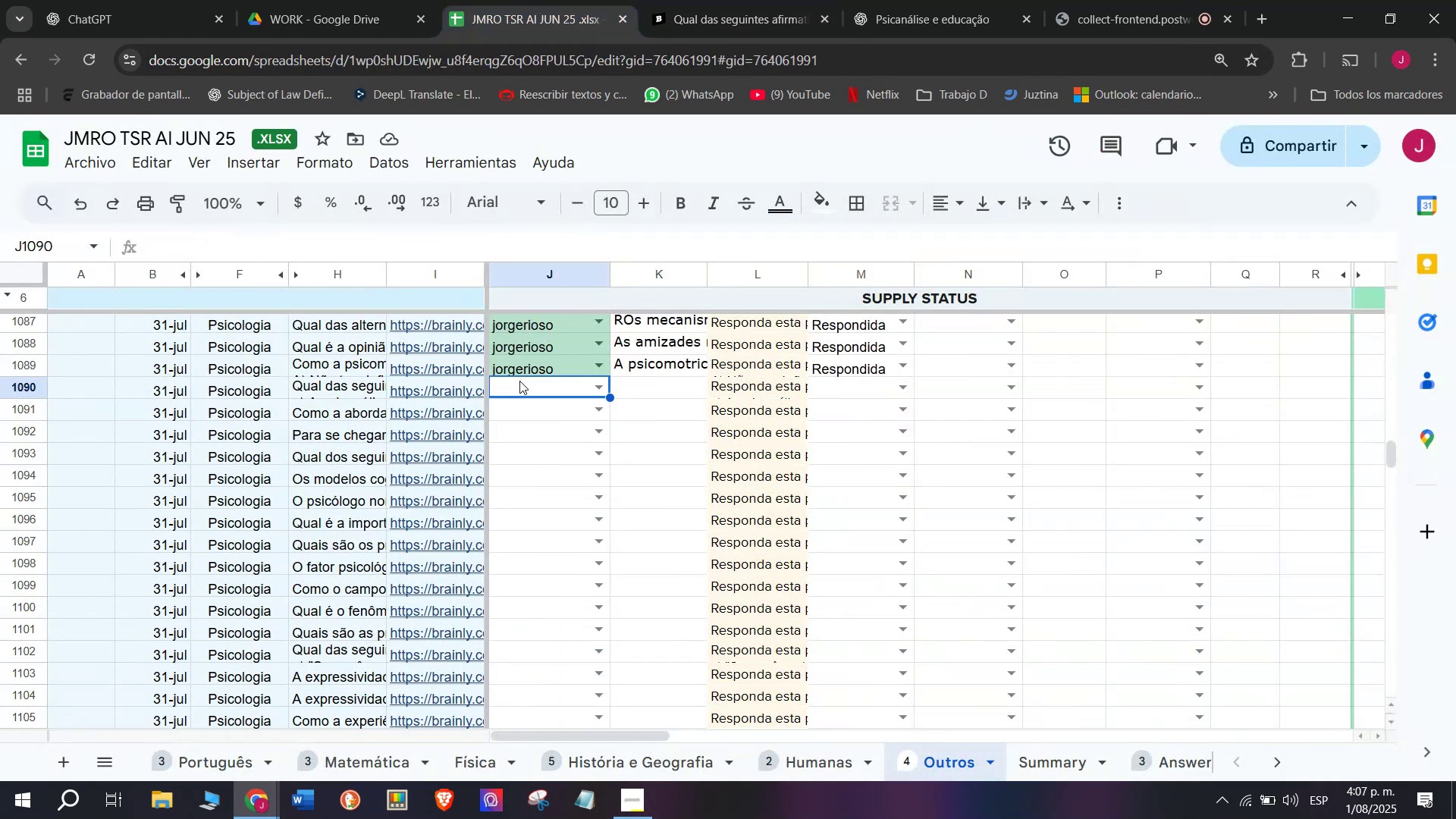 
key(J)
 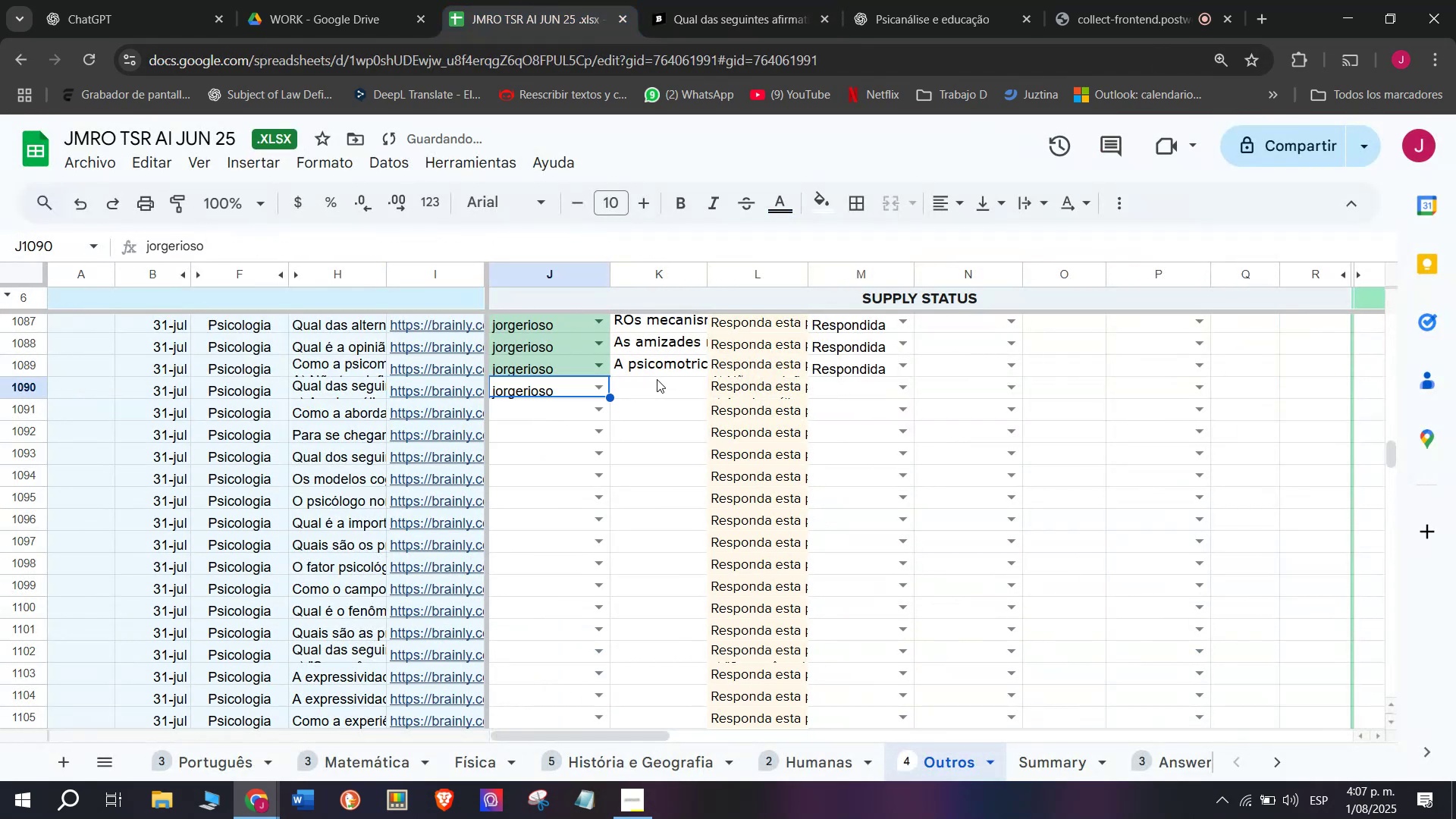 
double_click([676, 385])
 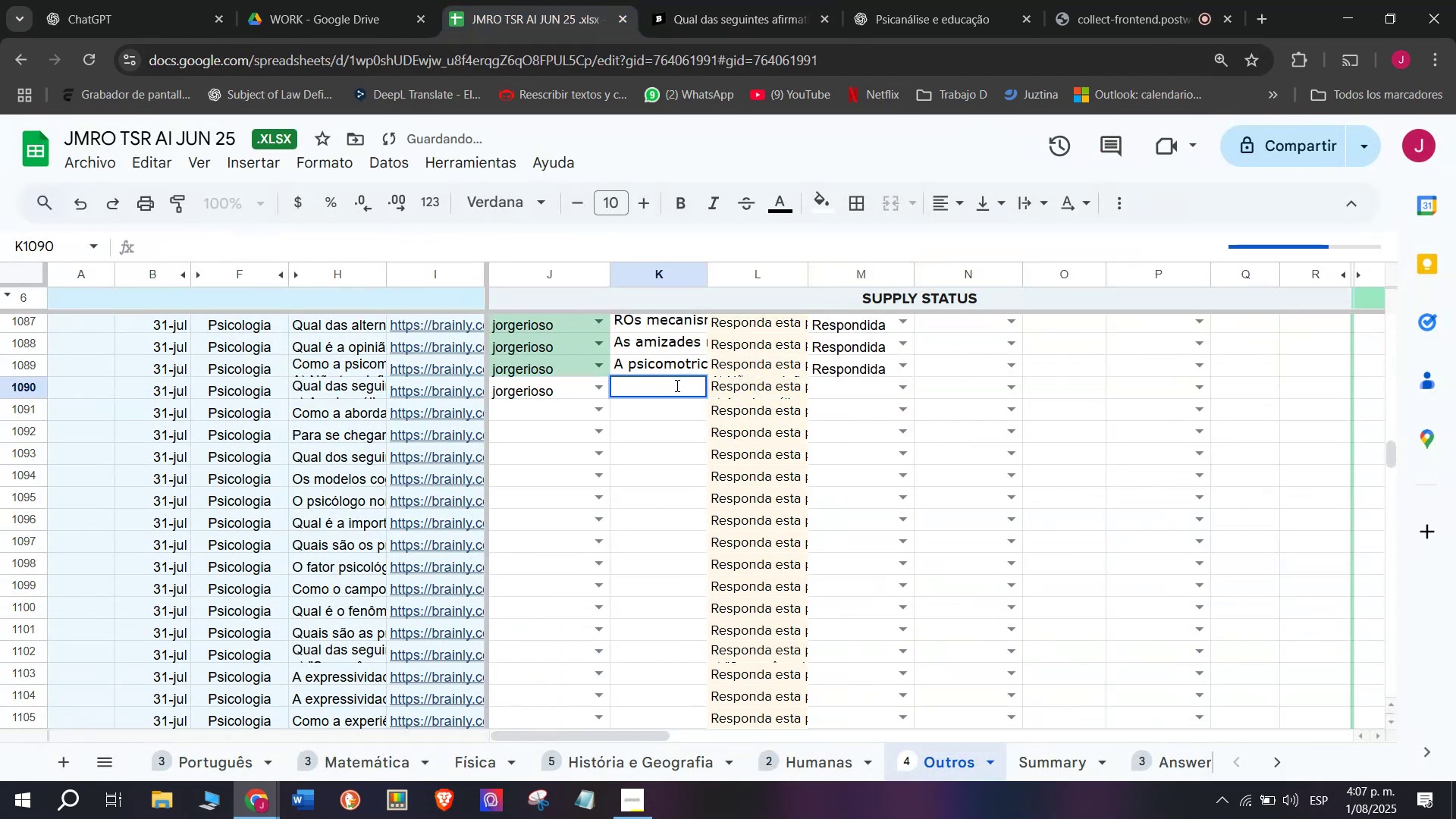 
key(Control+V)
 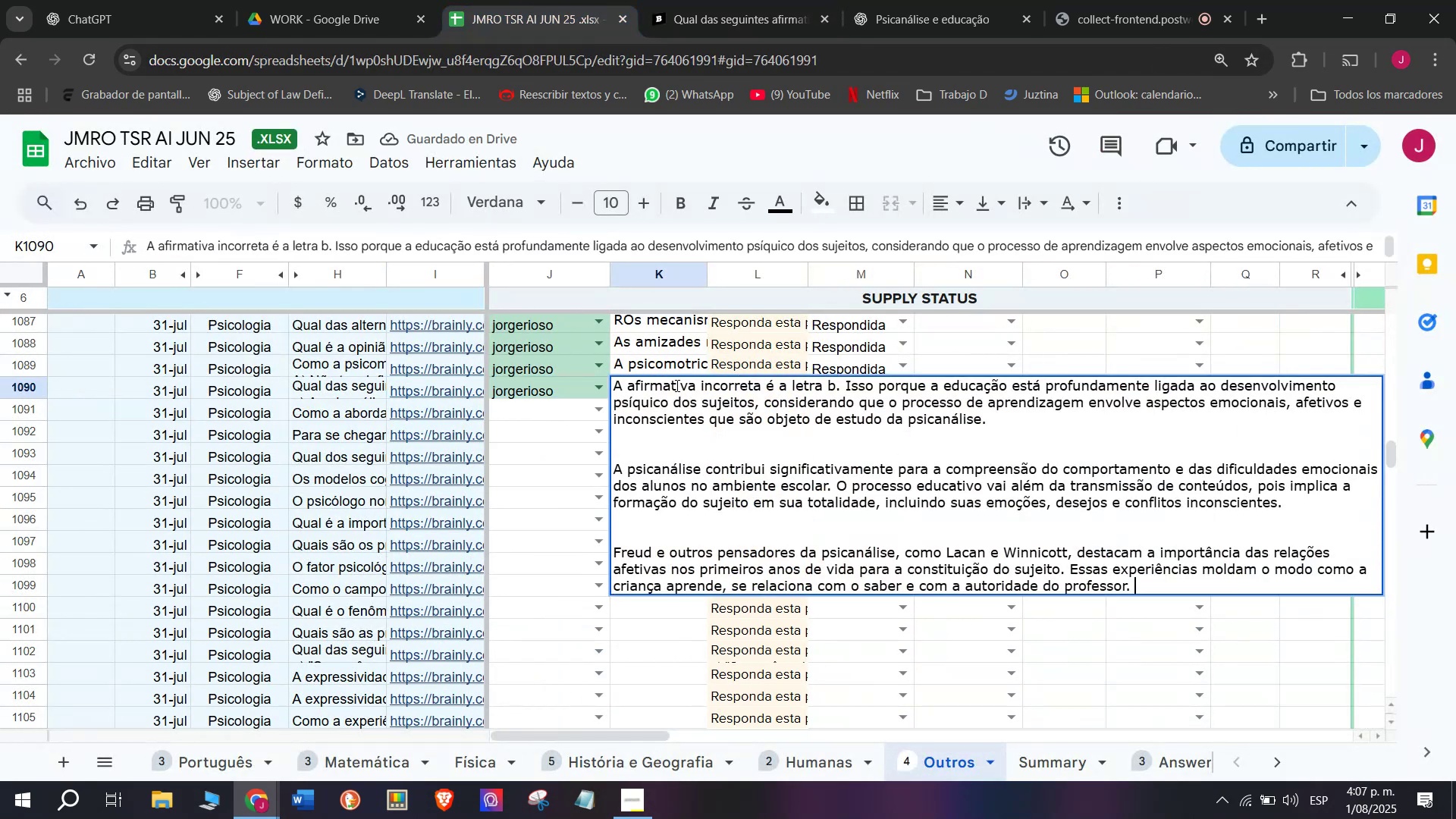 
key(Enter)
 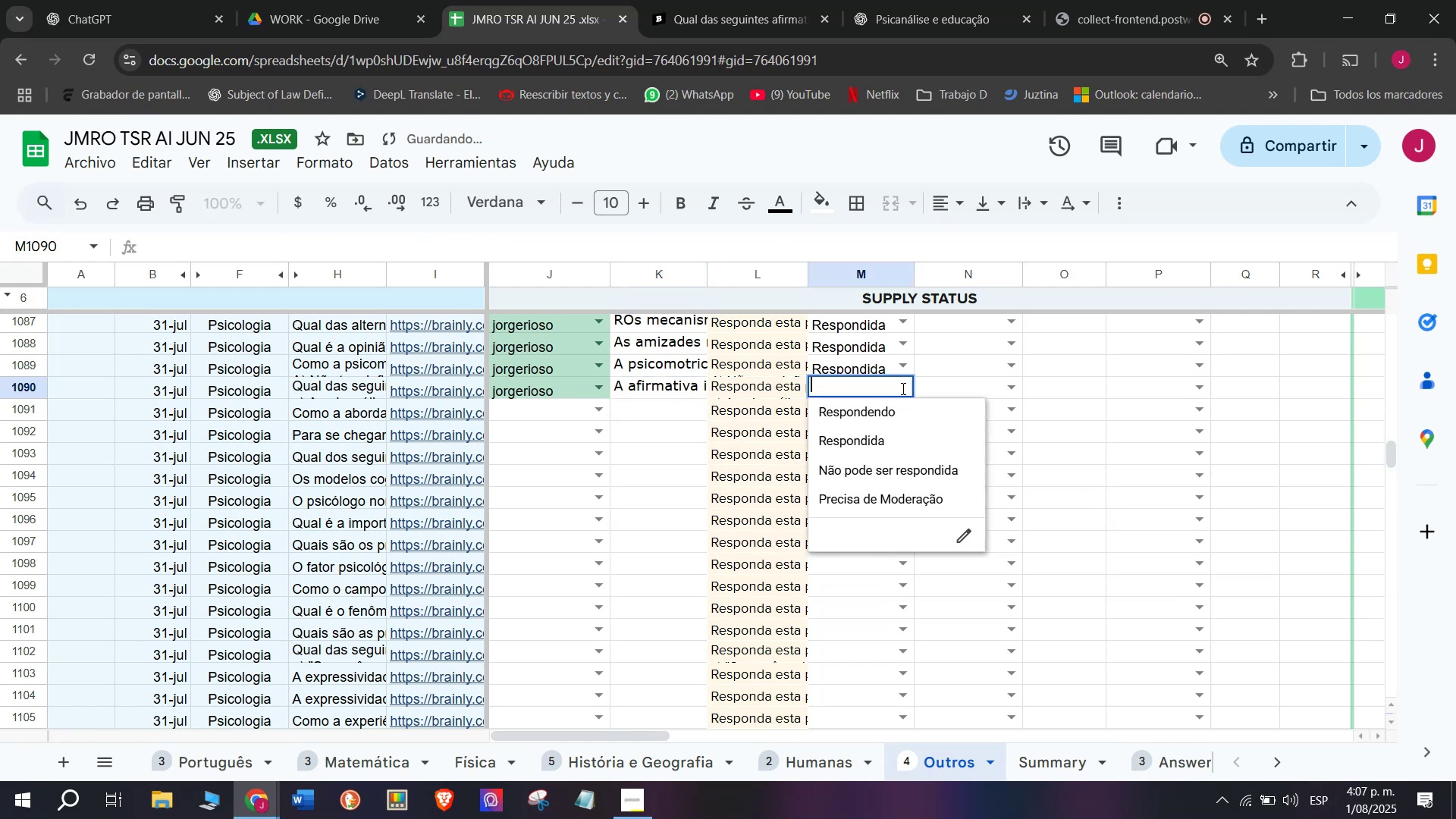 
left_click([864, 441])
 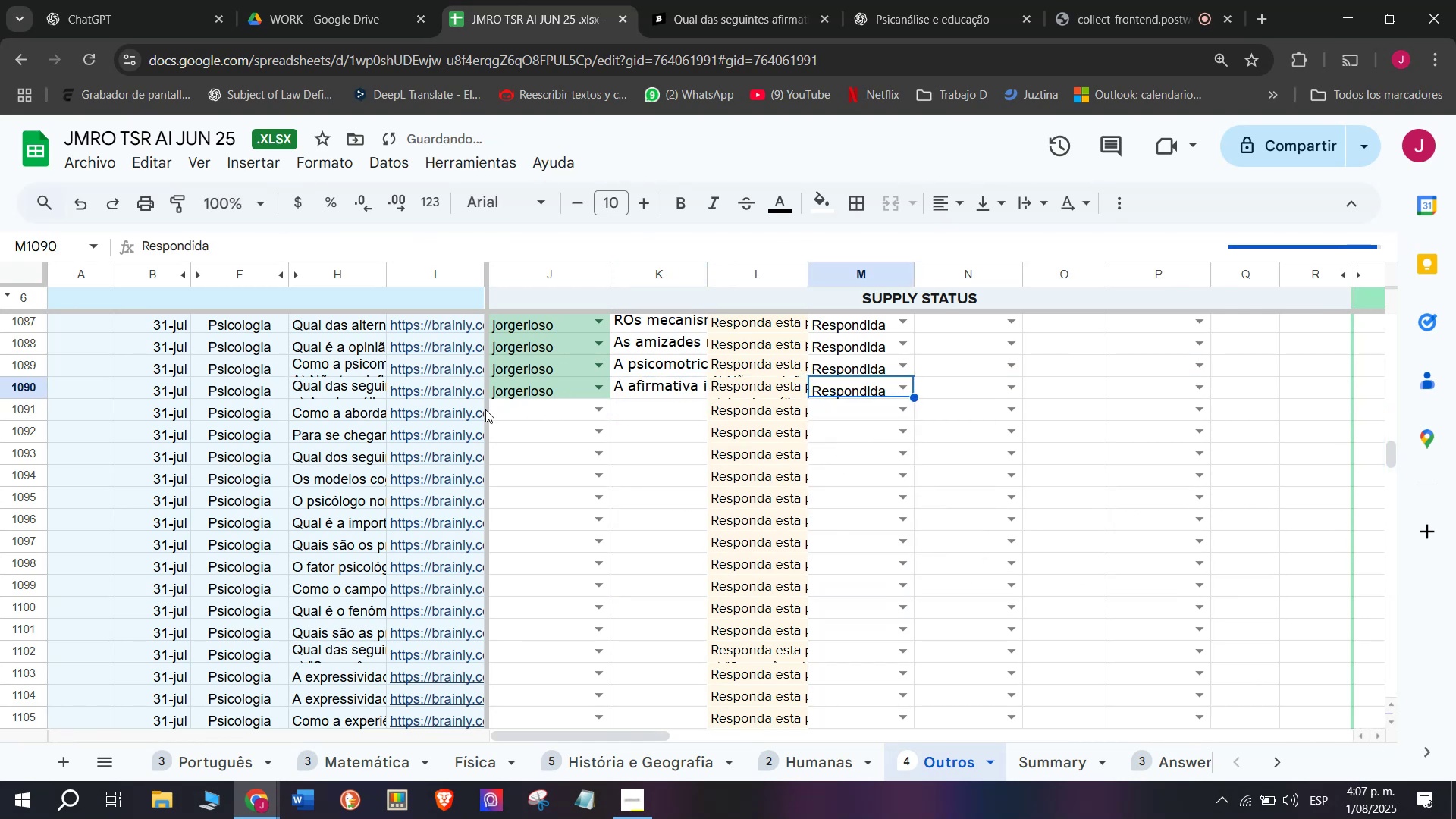 
left_click([463, 412])
 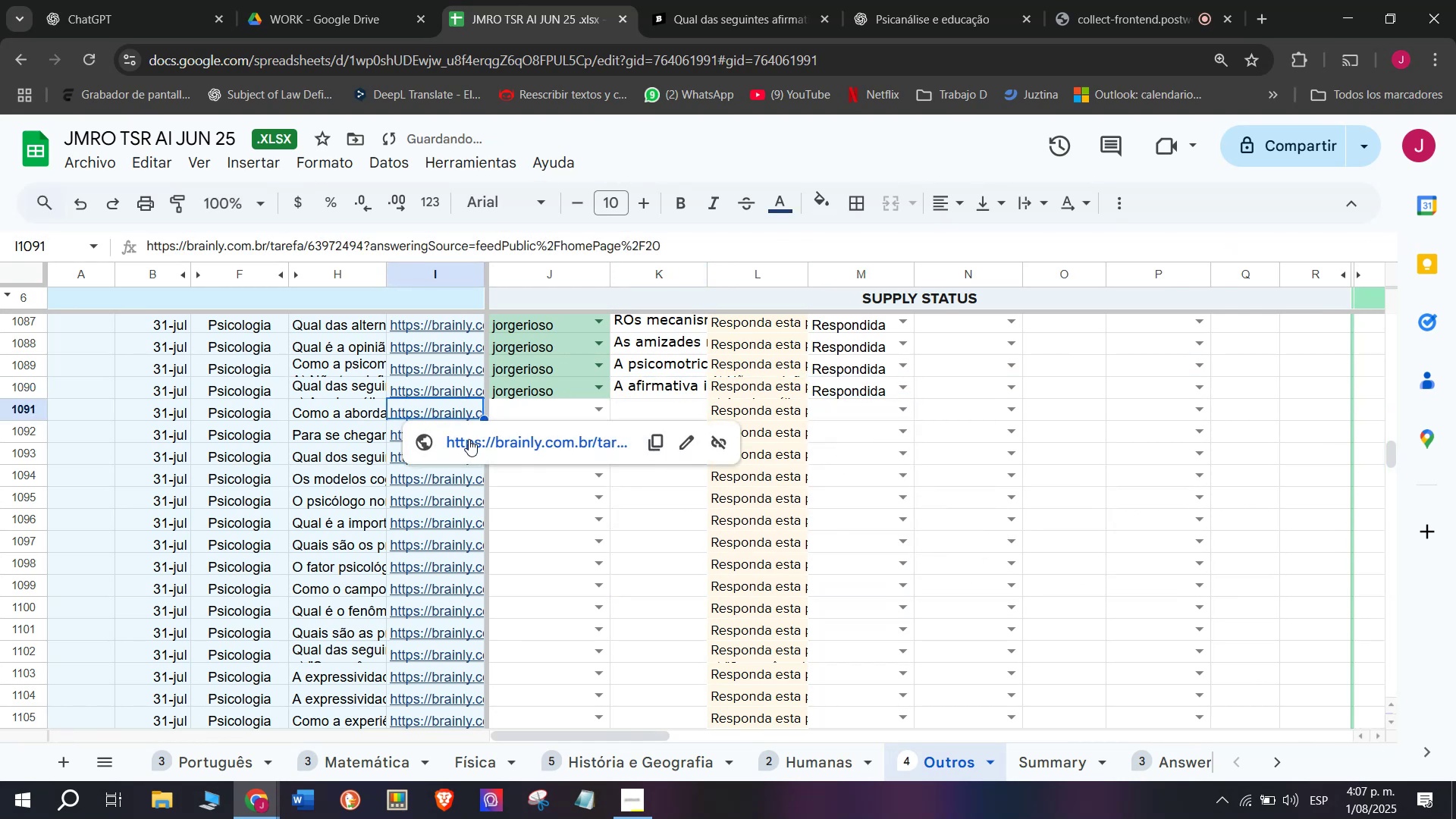 
left_click([466, 446])
 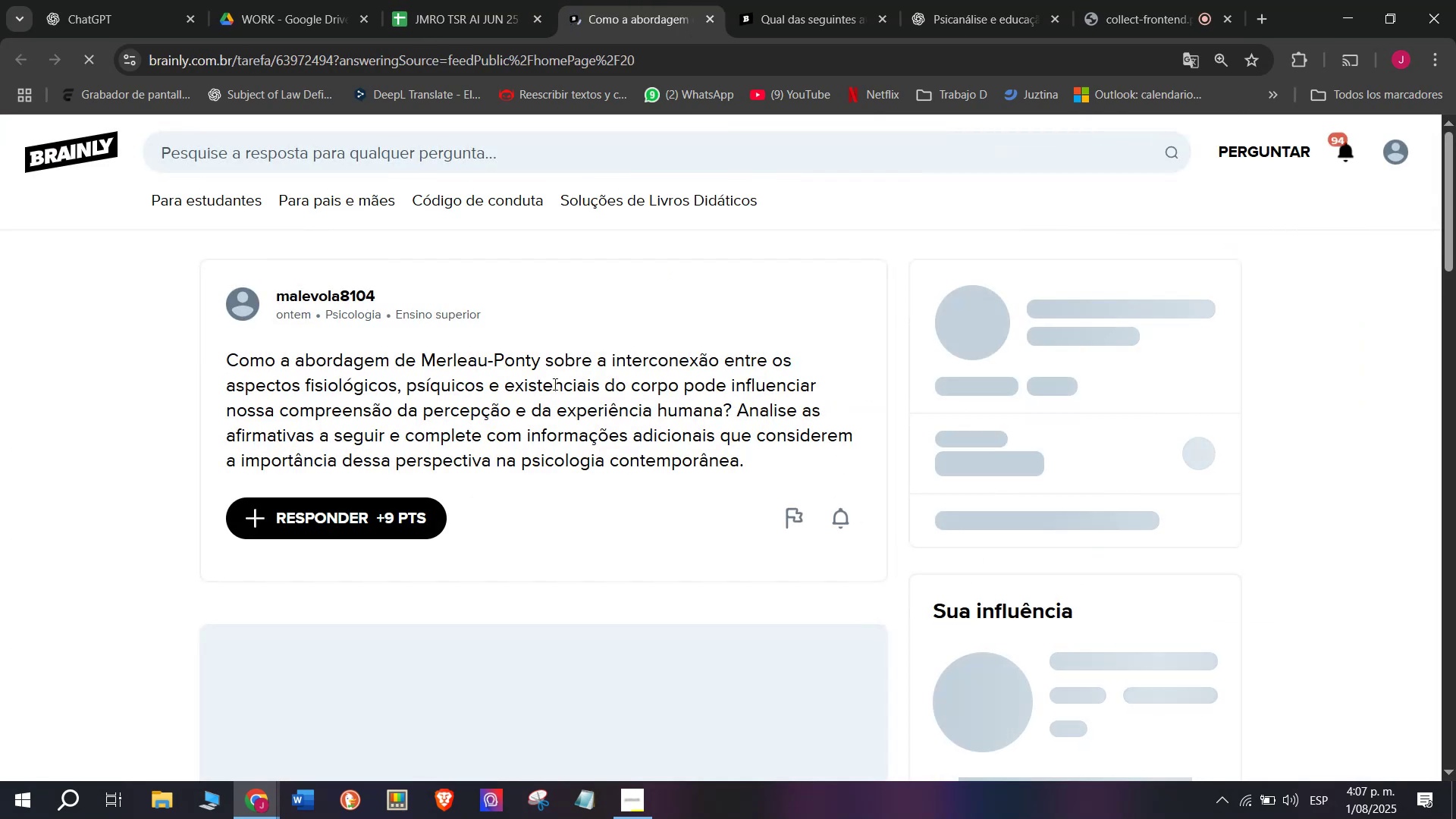 
left_click_drag(start_coordinate=[748, 459], to_coordinate=[218, 362])
 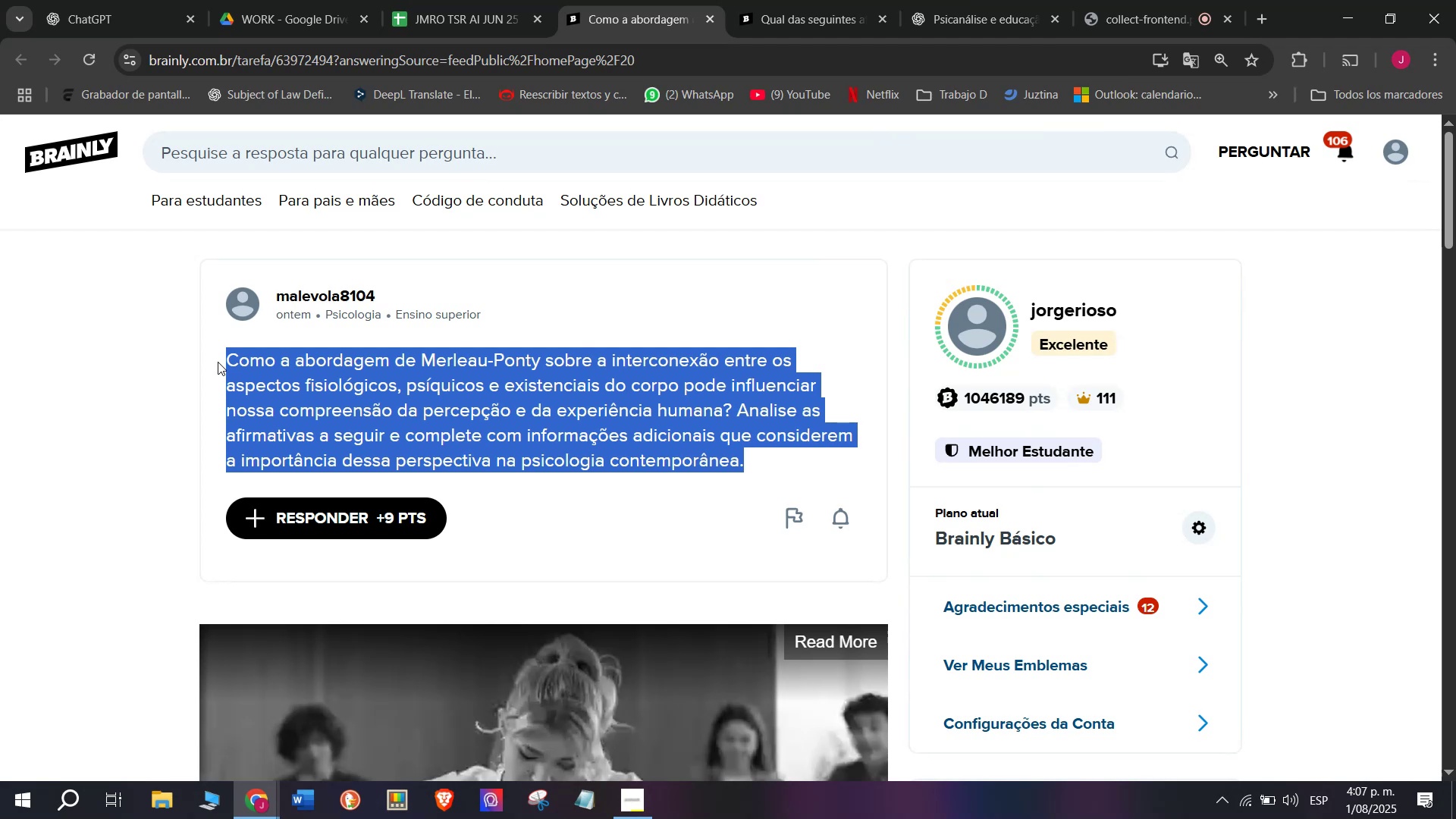 
key(Control+C)
 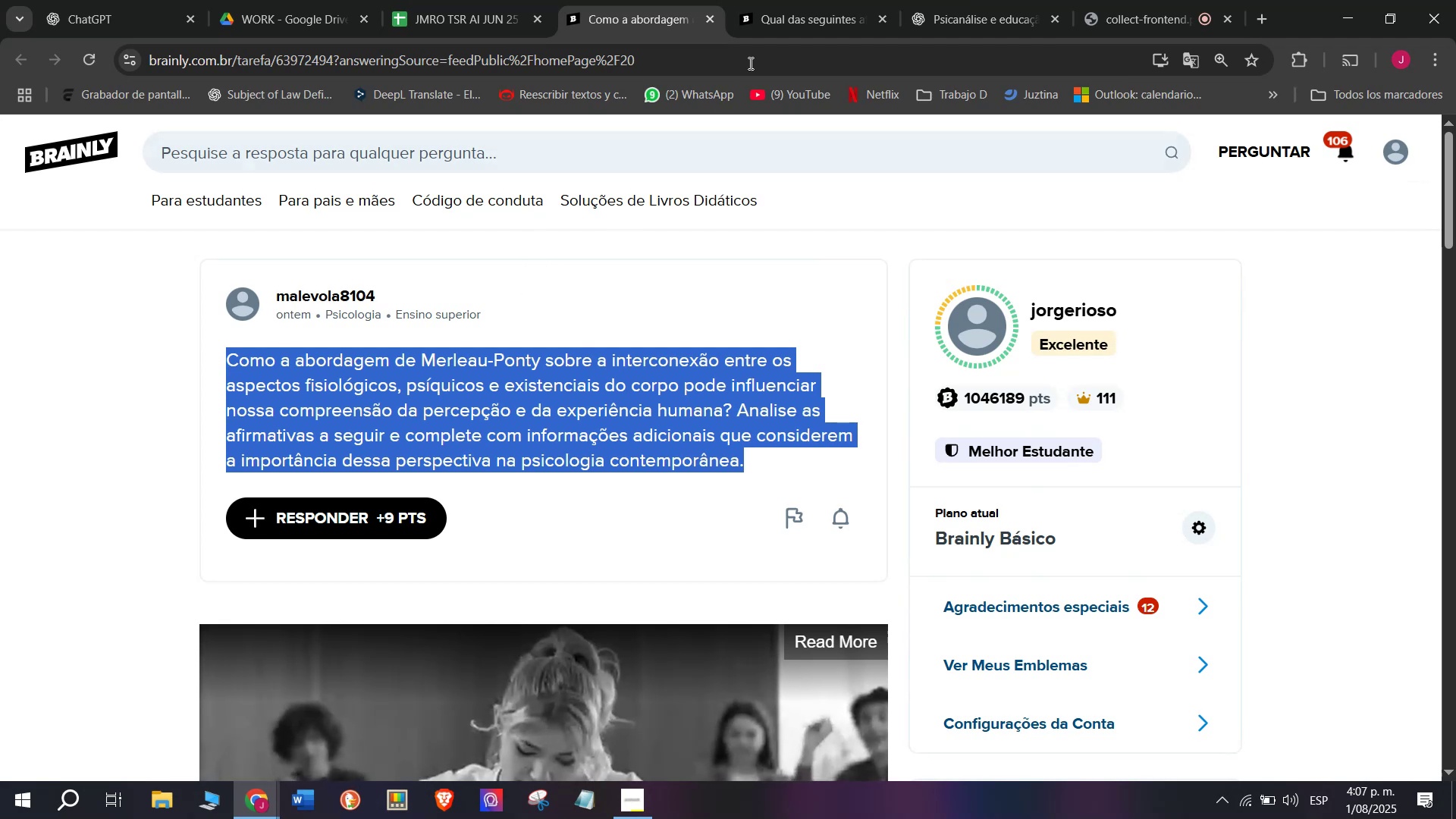 
left_click([781, 0])
 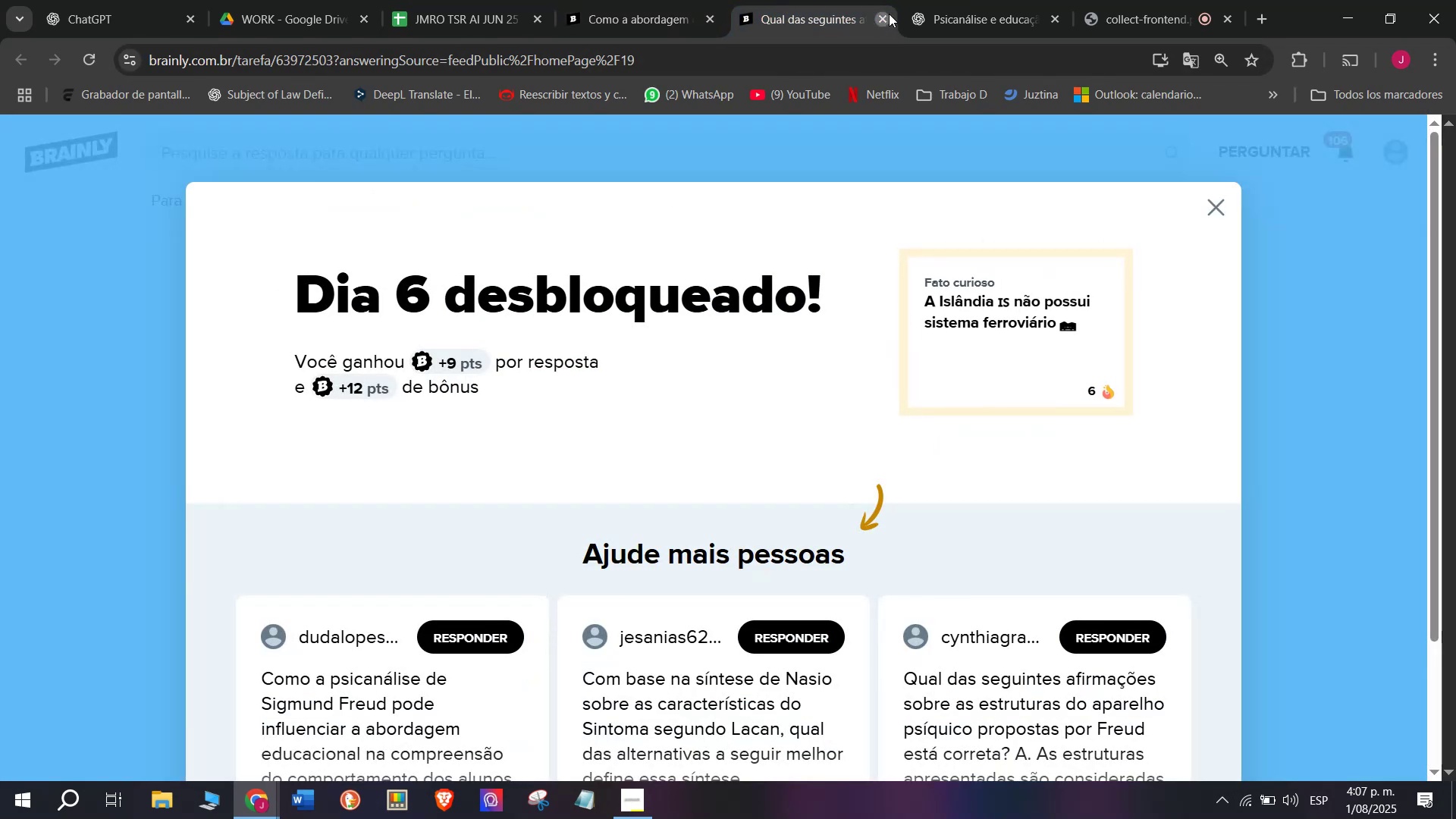 
left_click([805, 0])
 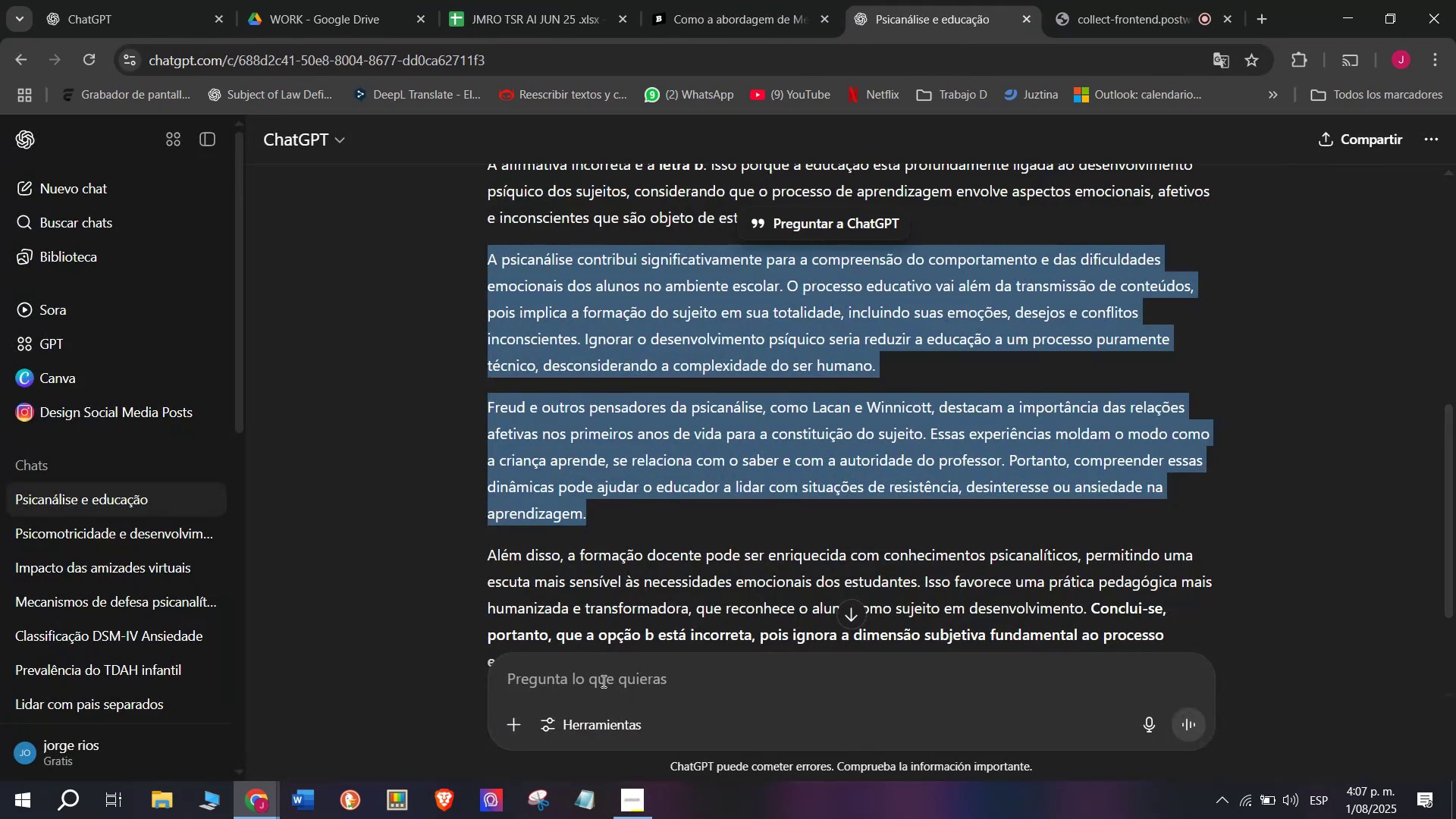 
left_click([601, 684])
 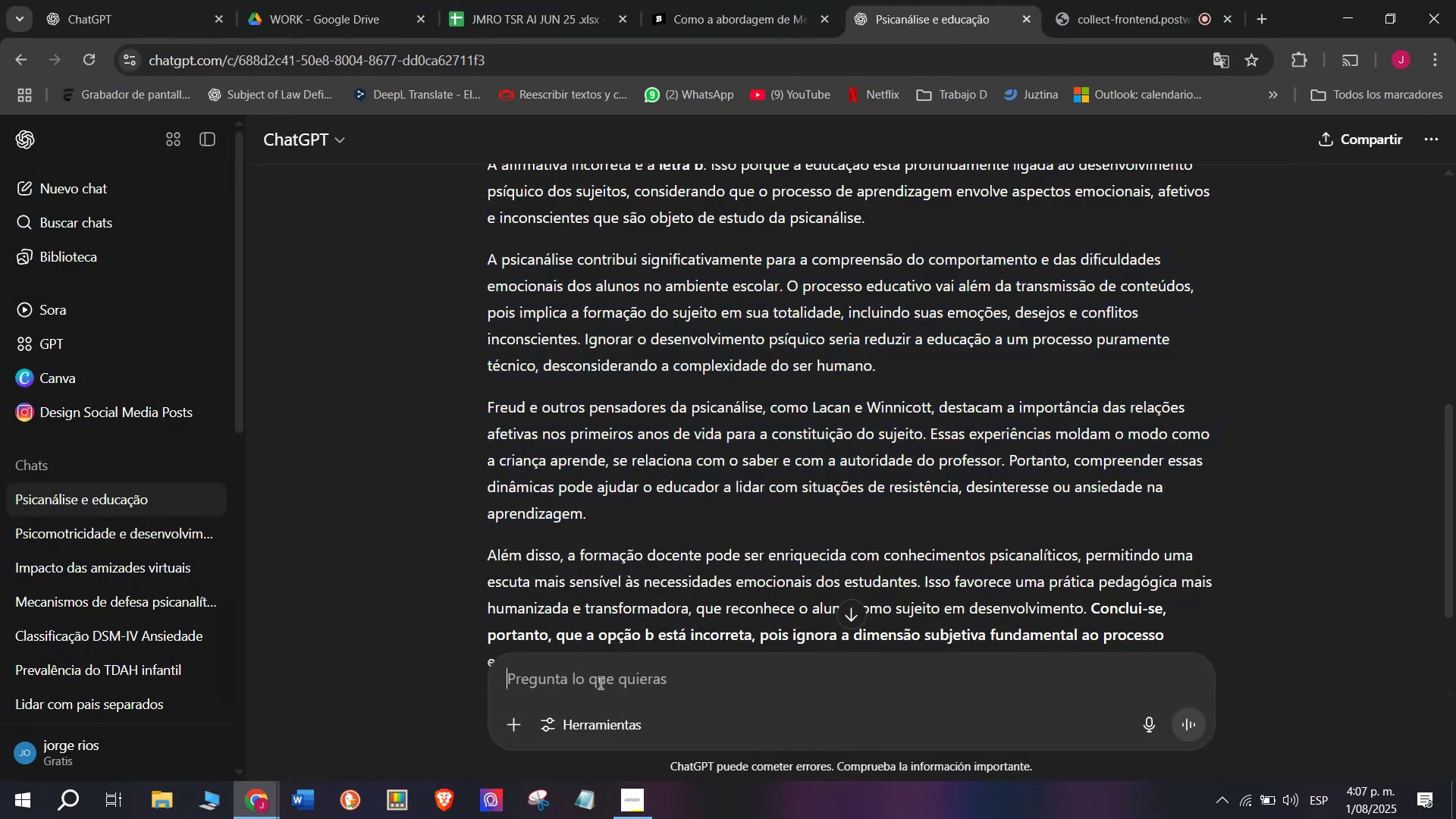 
key(Meta+V)
 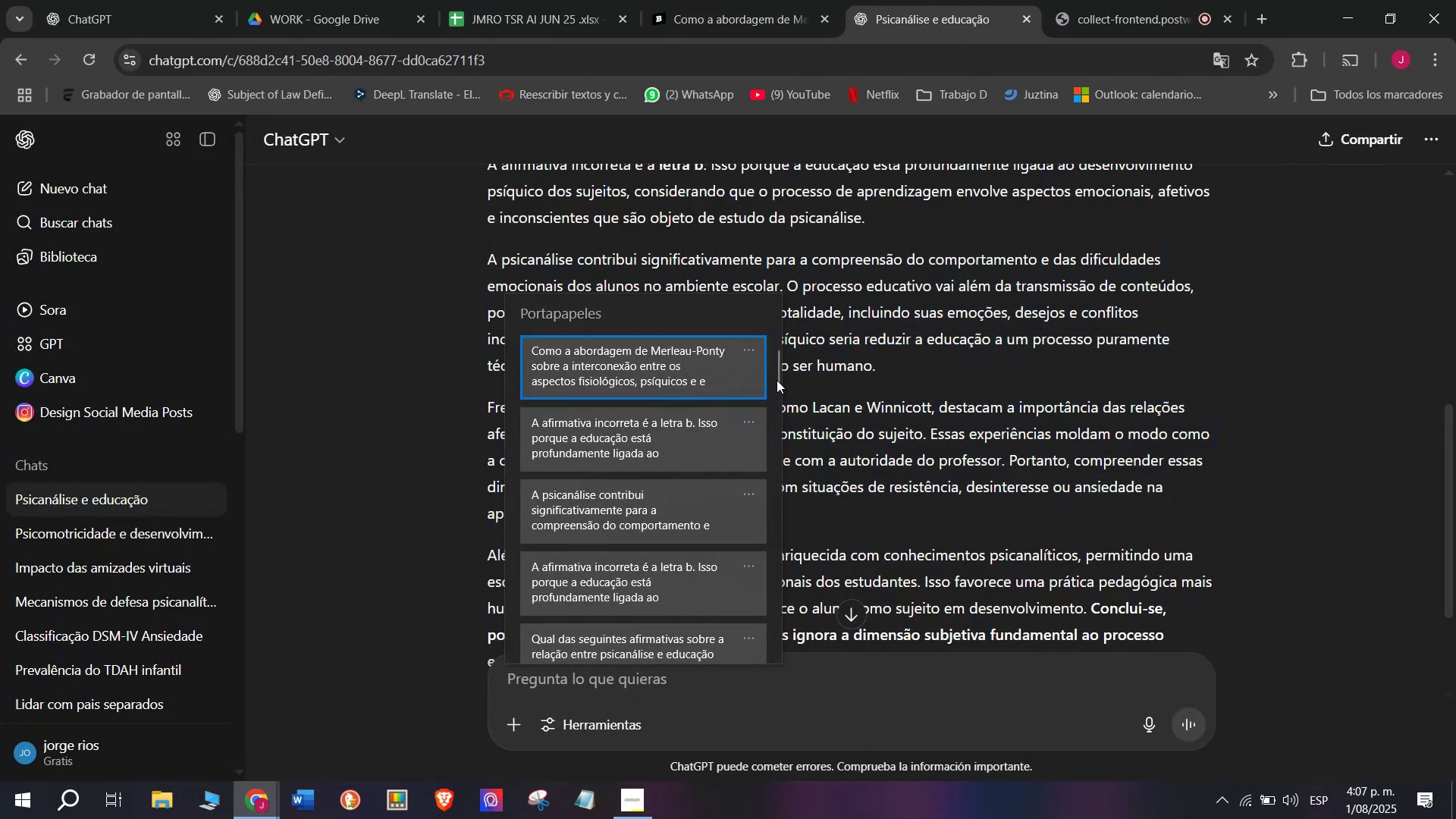 
left_click_drag(start_coordinate=[779, 379], to_coordinate=[780, 727])
 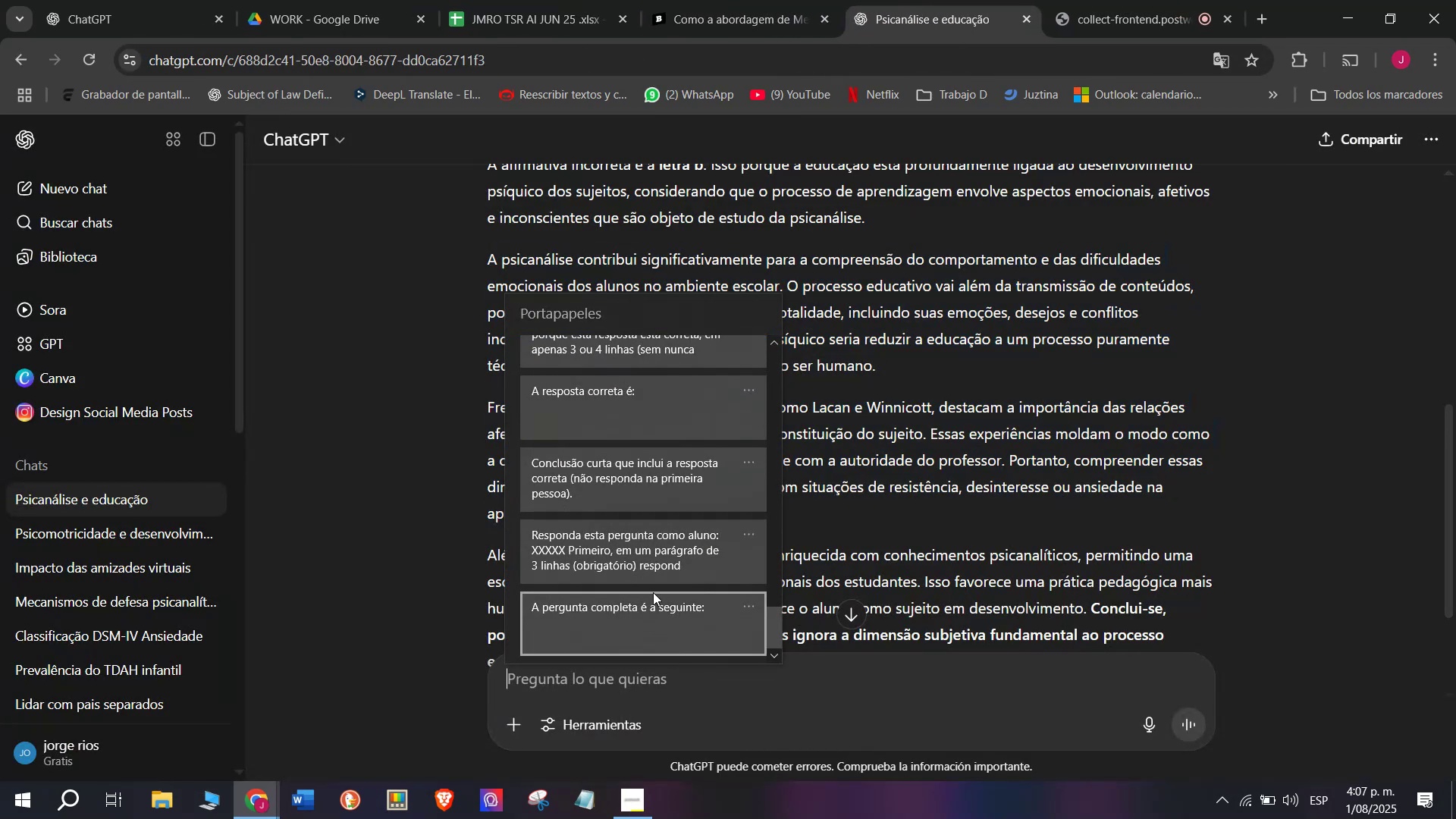 
left_click_drag(start_coordinate=[647, 547], to_coordinate=[647, 543])
 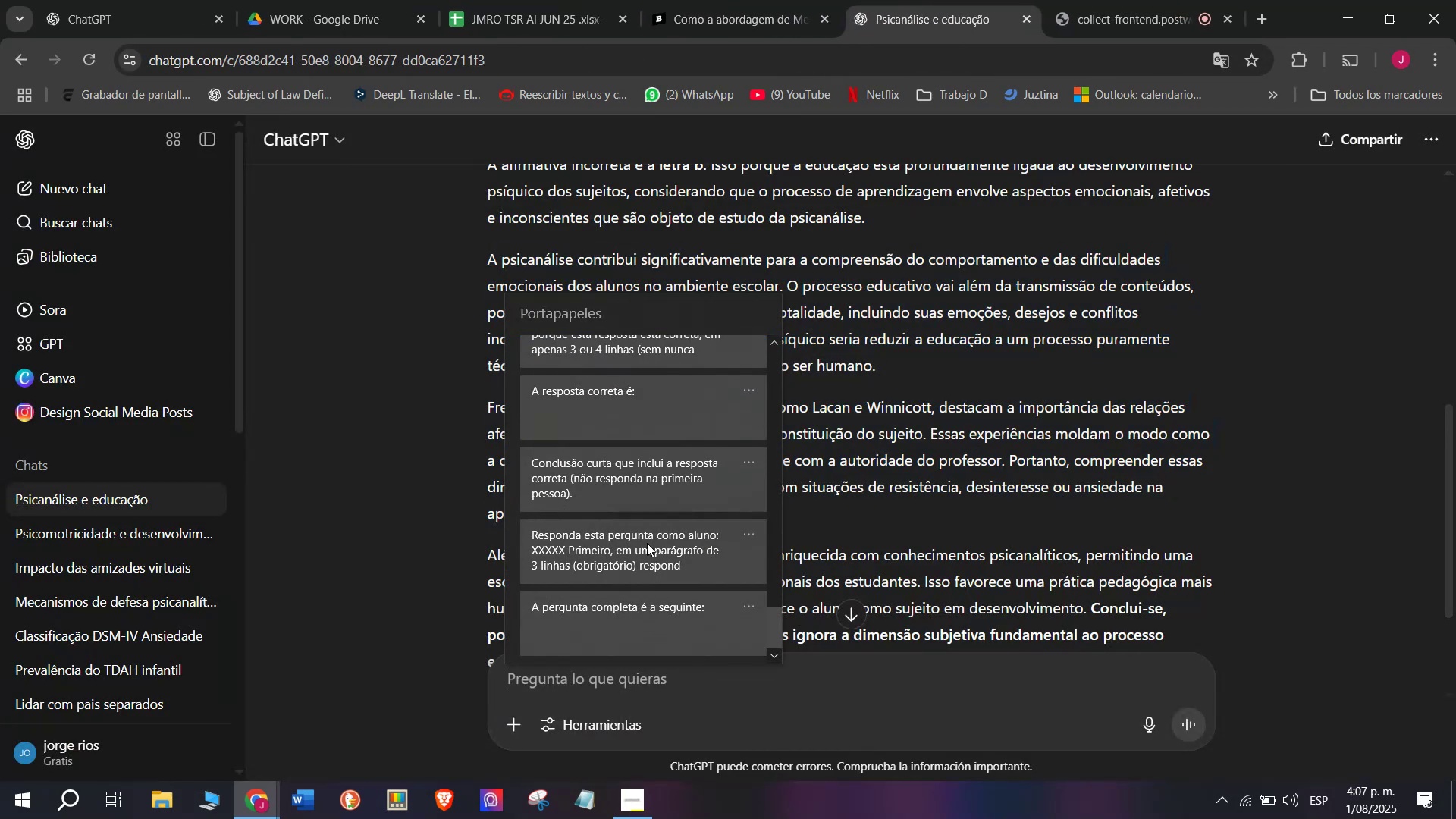 
key(Control+ControlLeft)
 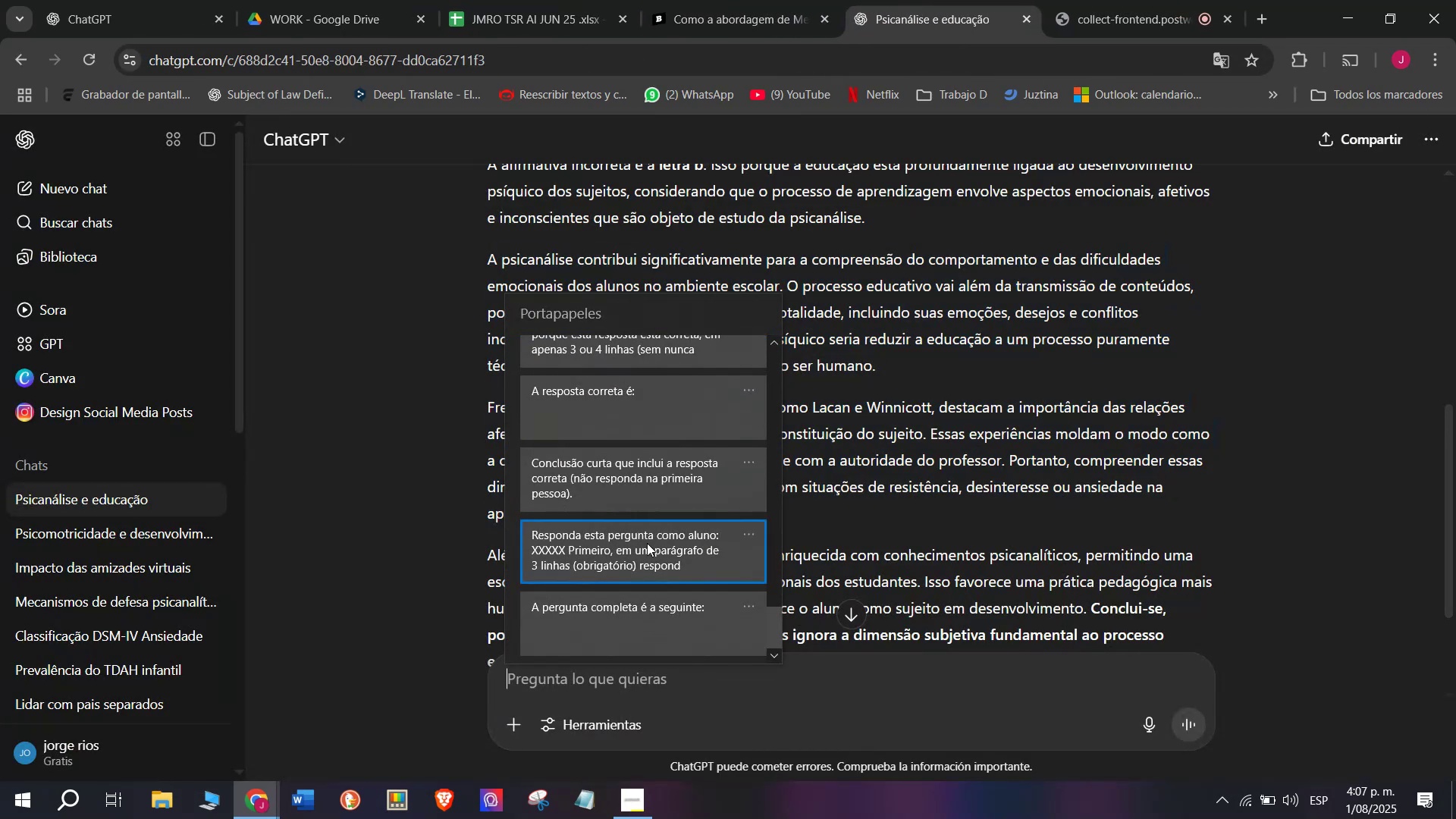 
key(Control+V)
 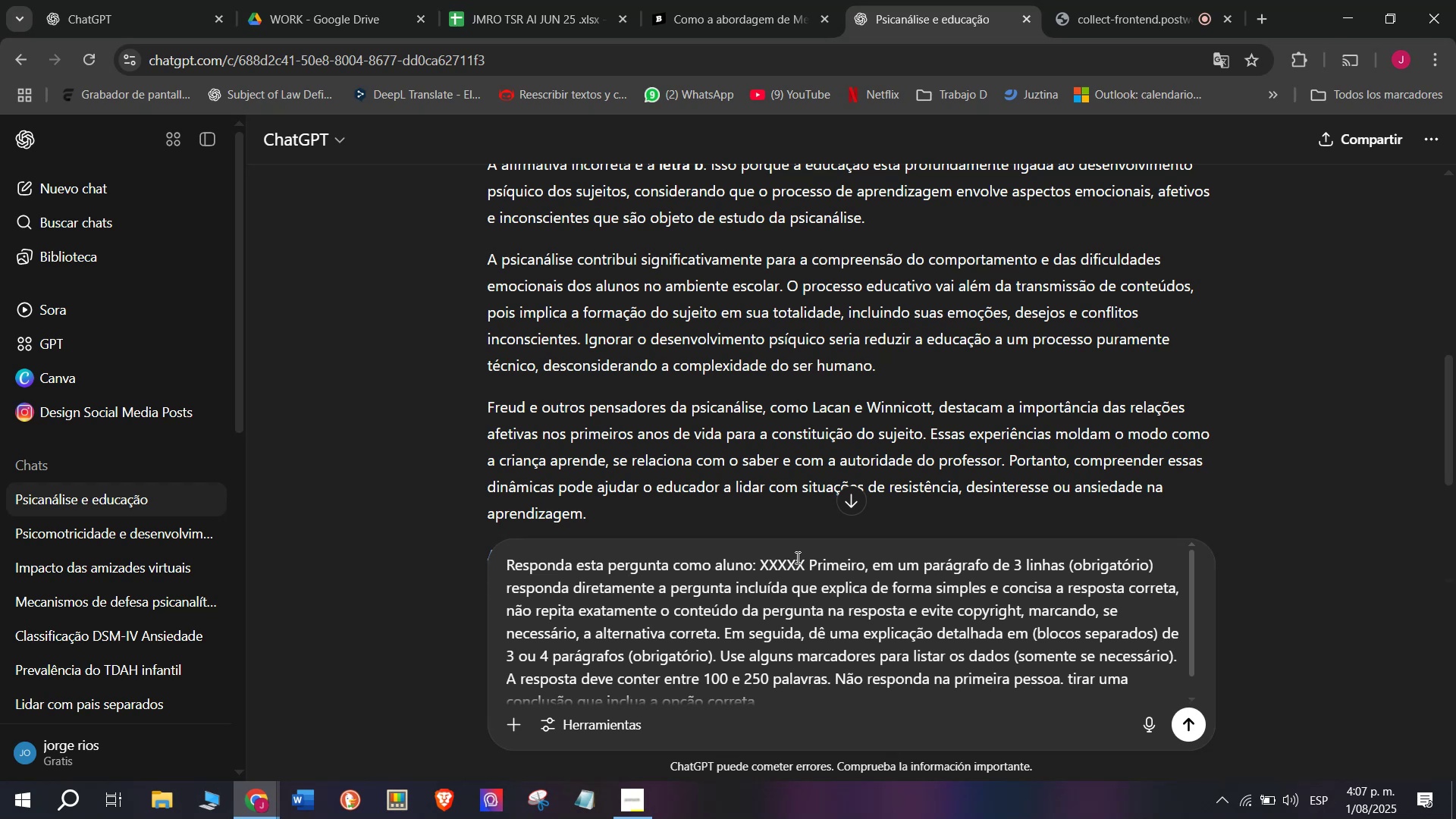 
left_click_drag(start_coordinate=[804, 561], to_coordinate=[761, 550])
 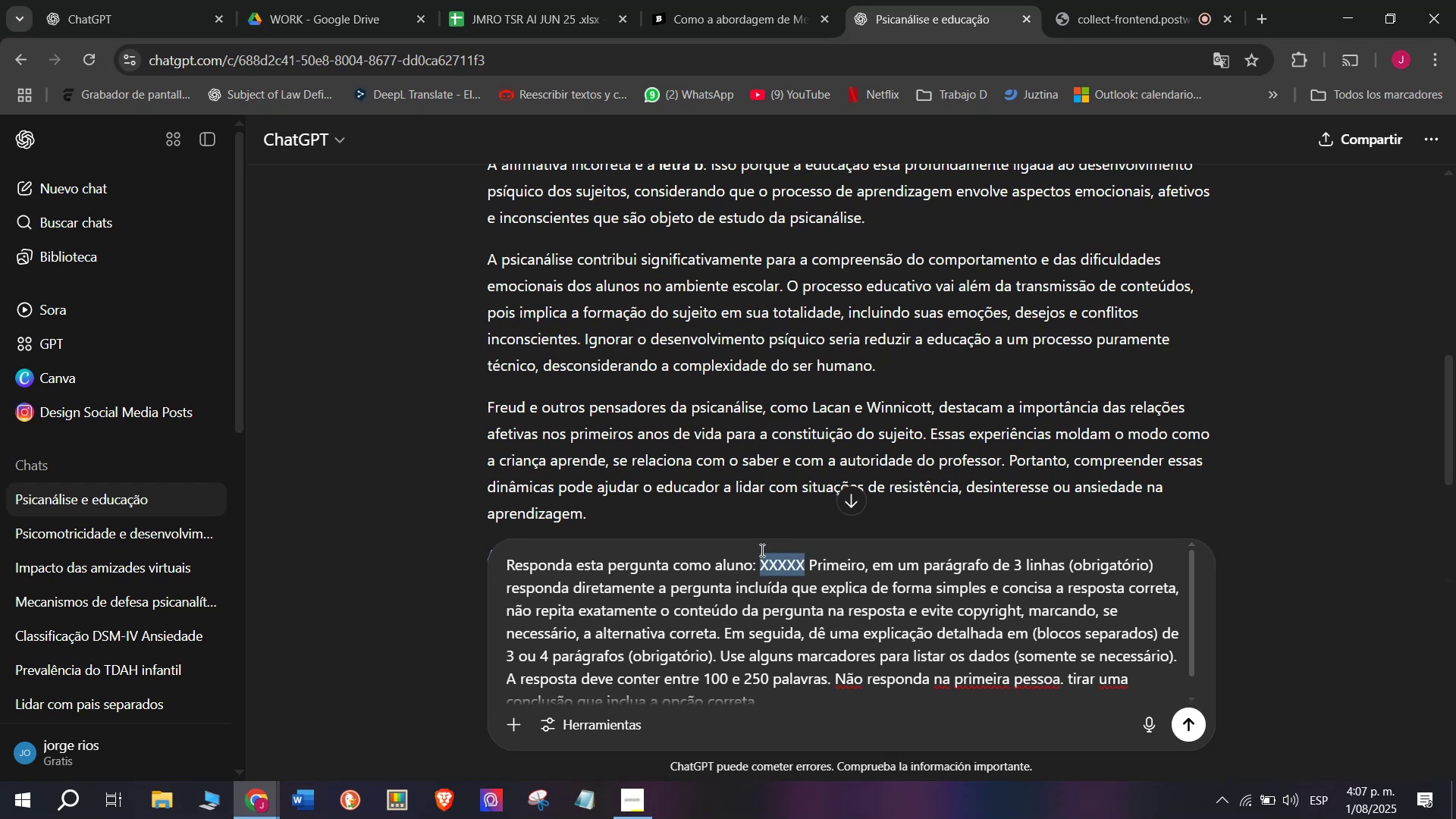 
key(Meta+V)
 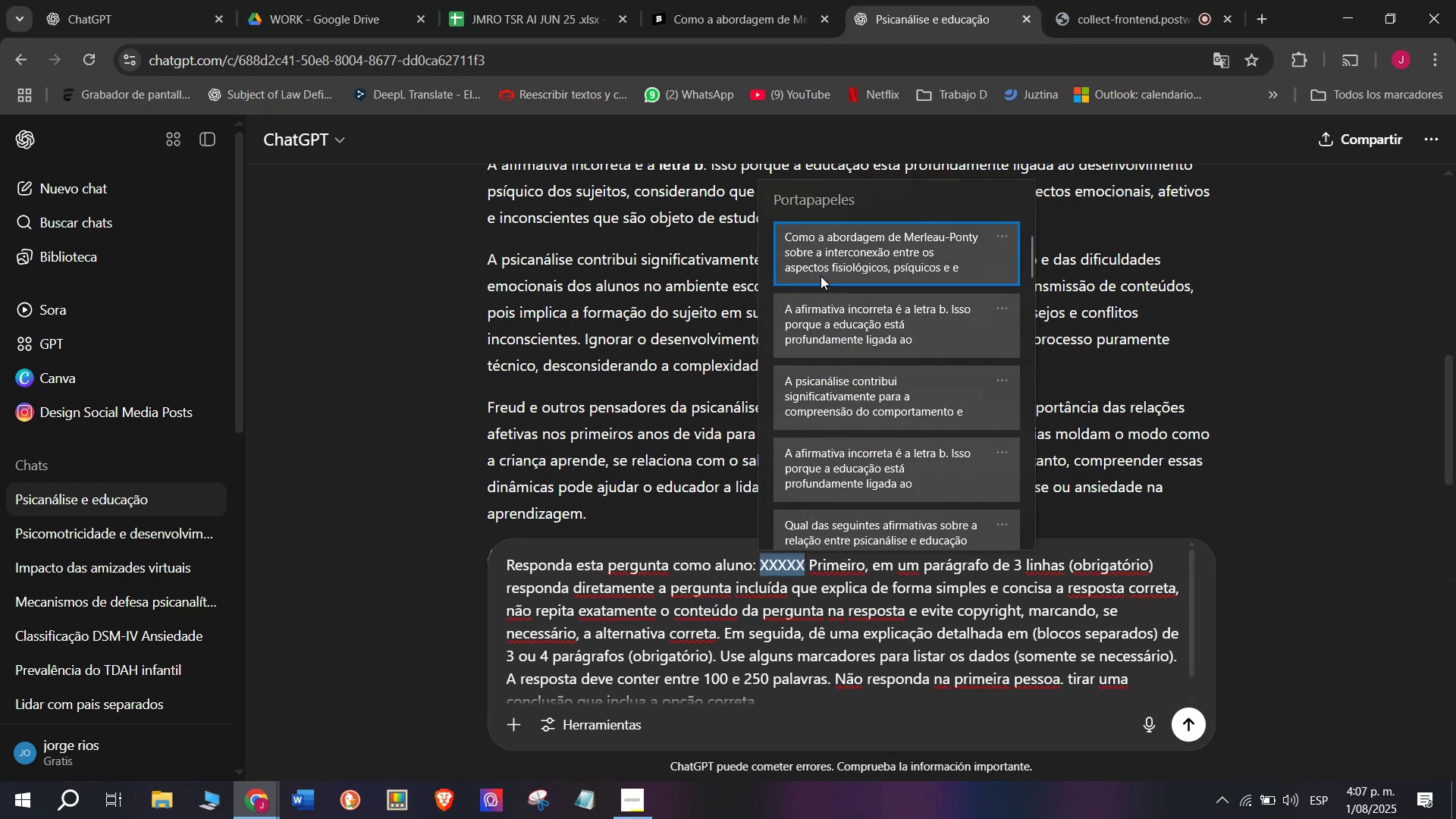 
key(Control+ControlLeft)
 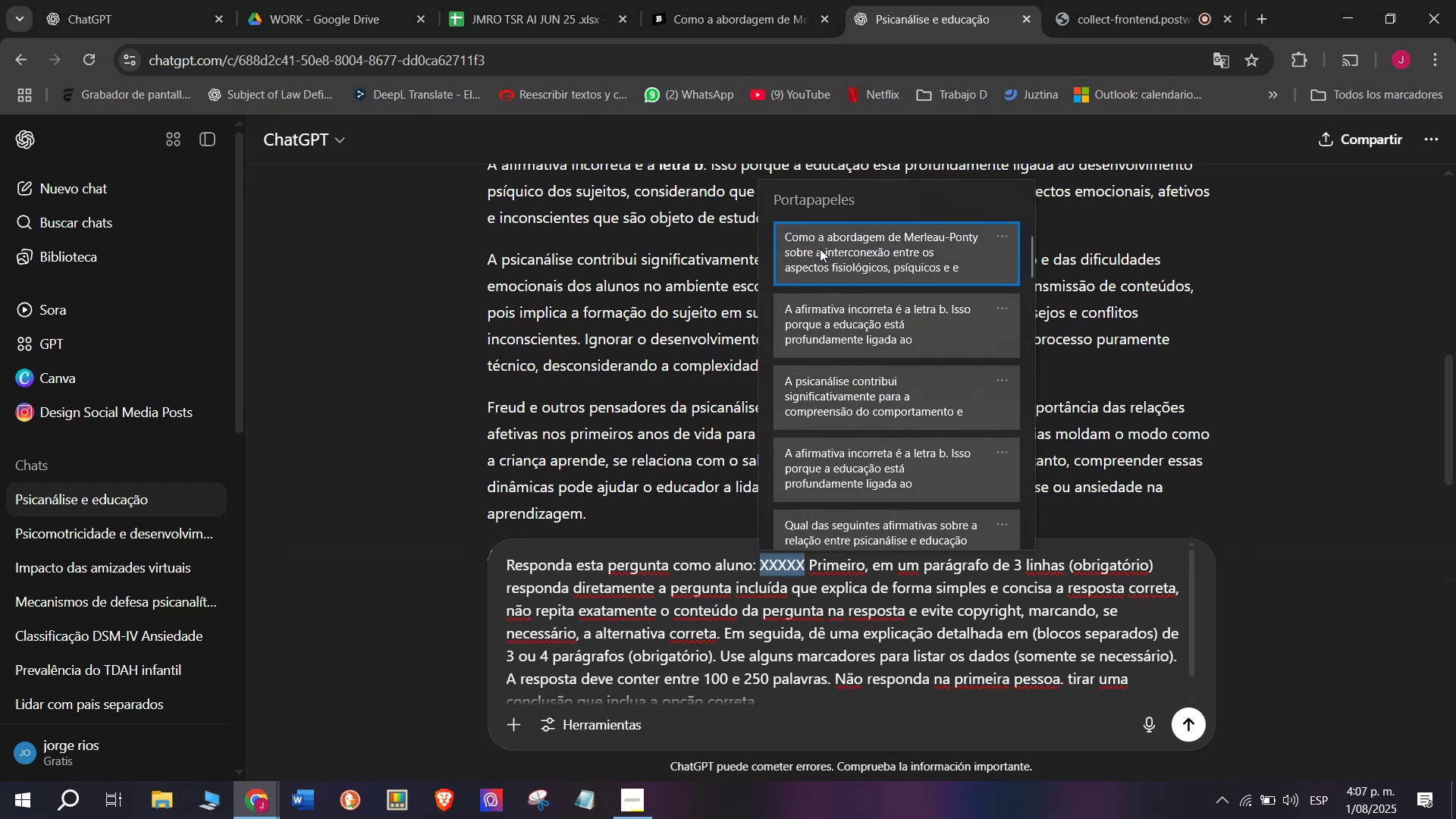 
key(Control+V)
 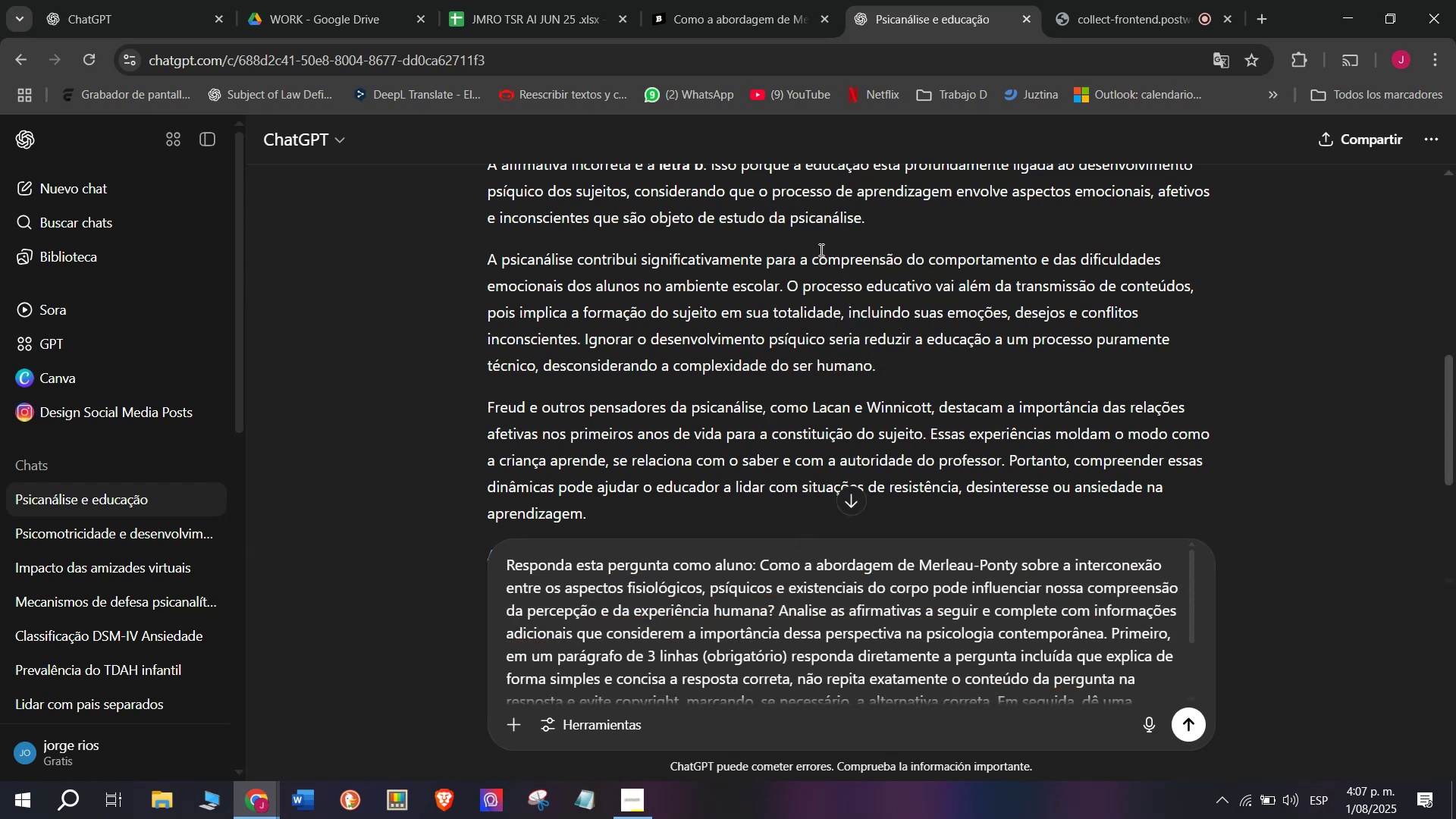 
key(Enter)
 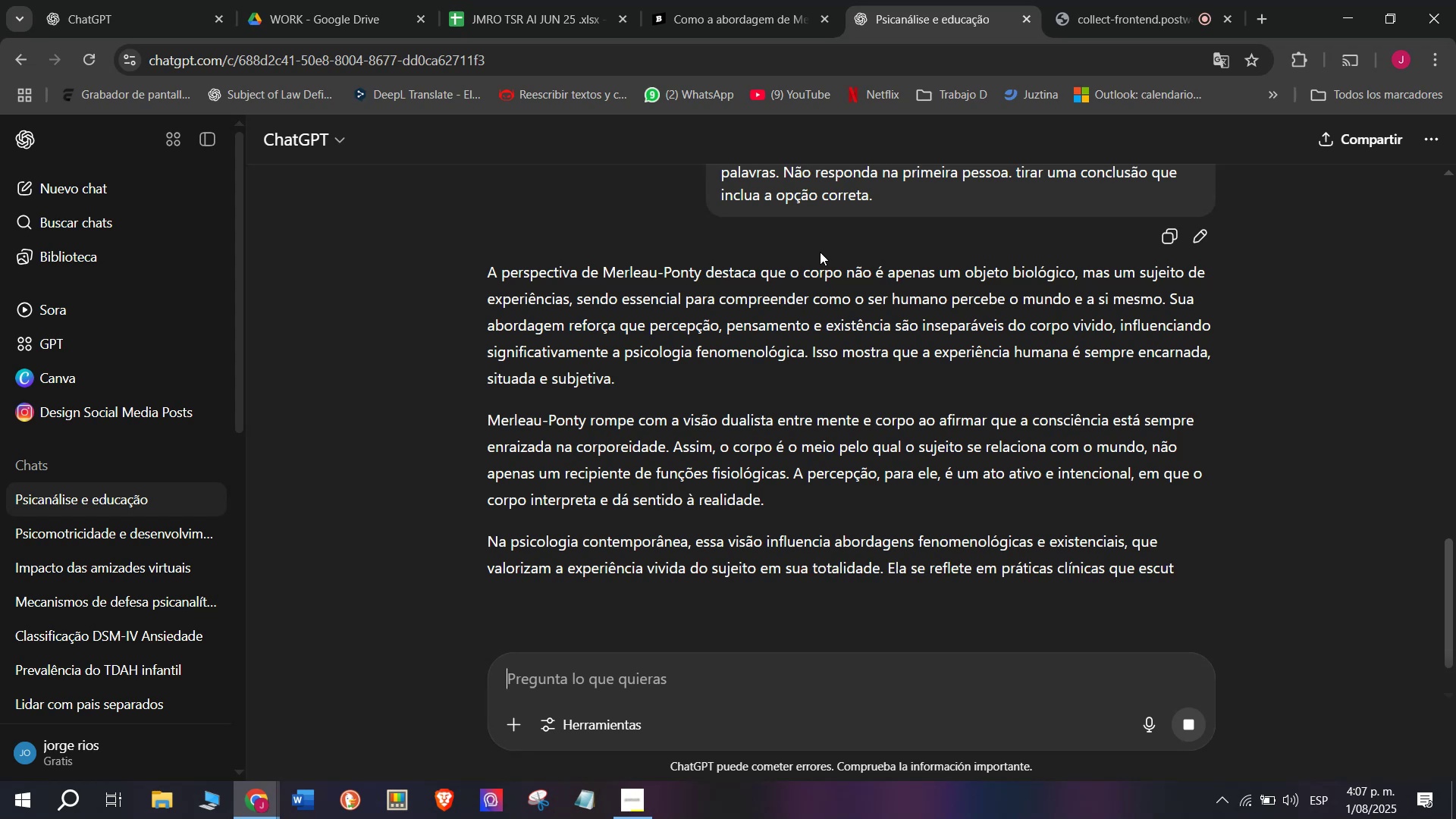 
wait(7.28)
 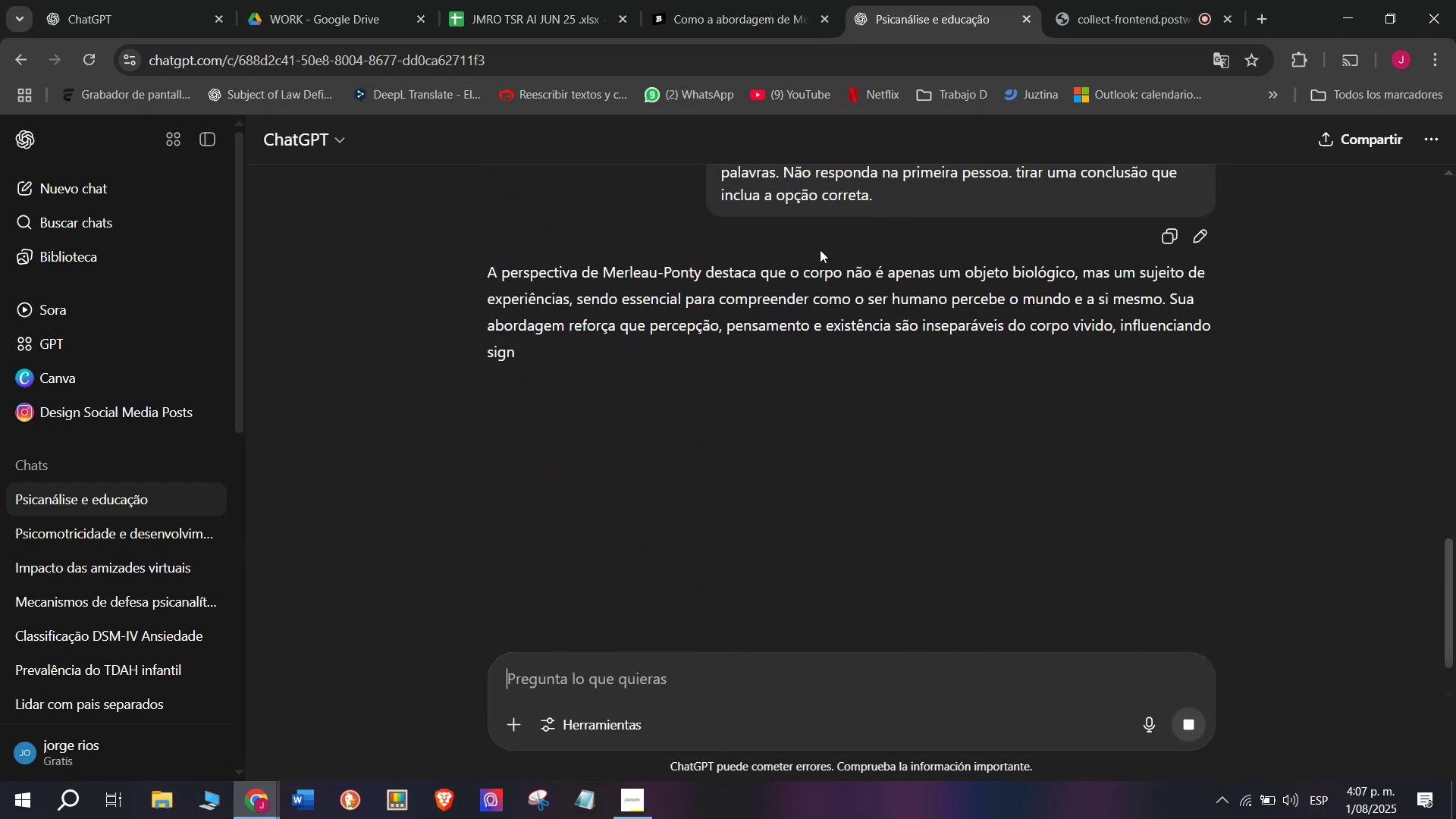 
scroll: coordinate [774, 480], scroll_direction: down, amount: 1.0
 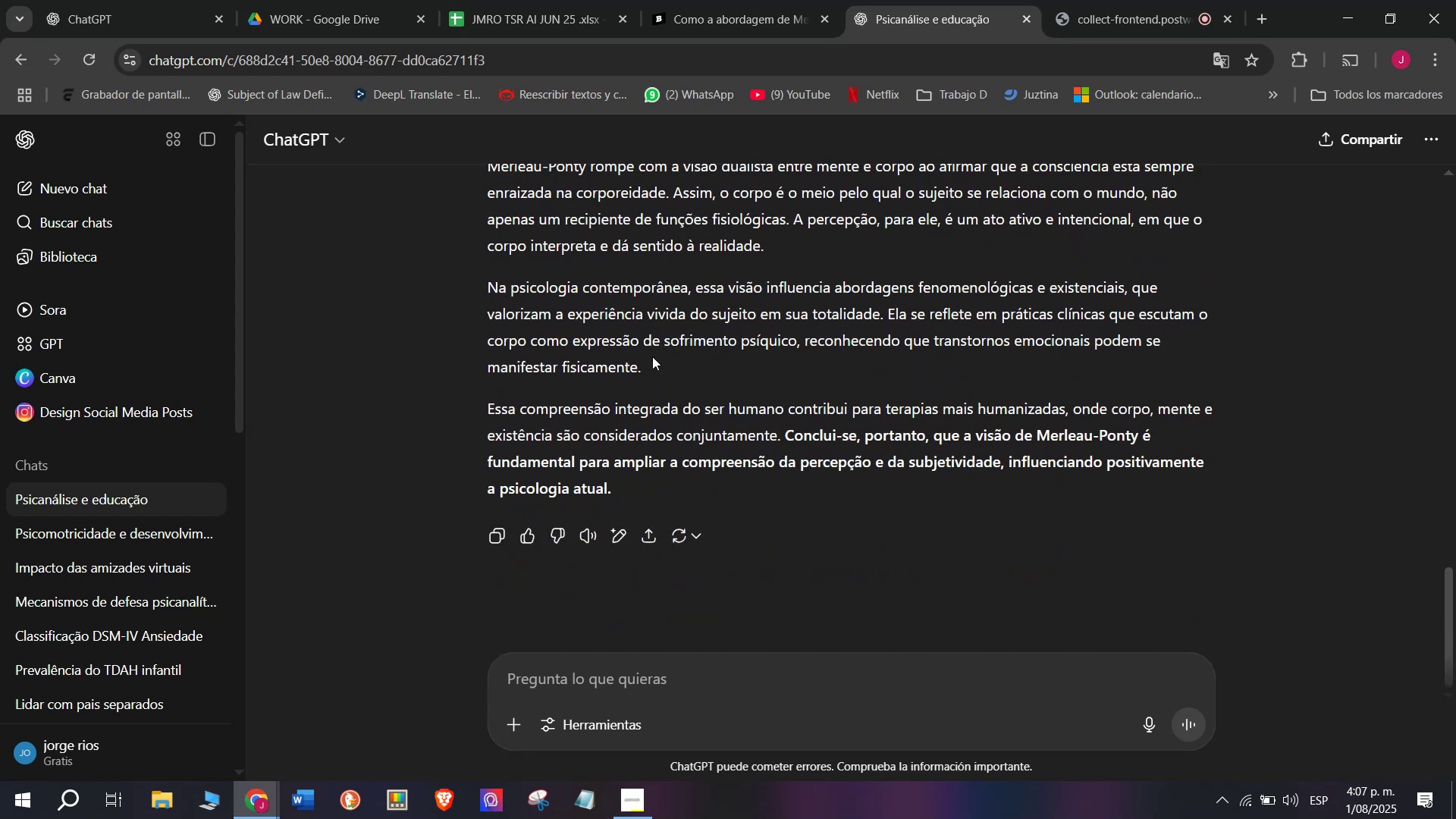 
left_click_drag(start_coordinate=[658, 367], to_coordinate=[491, 268])
 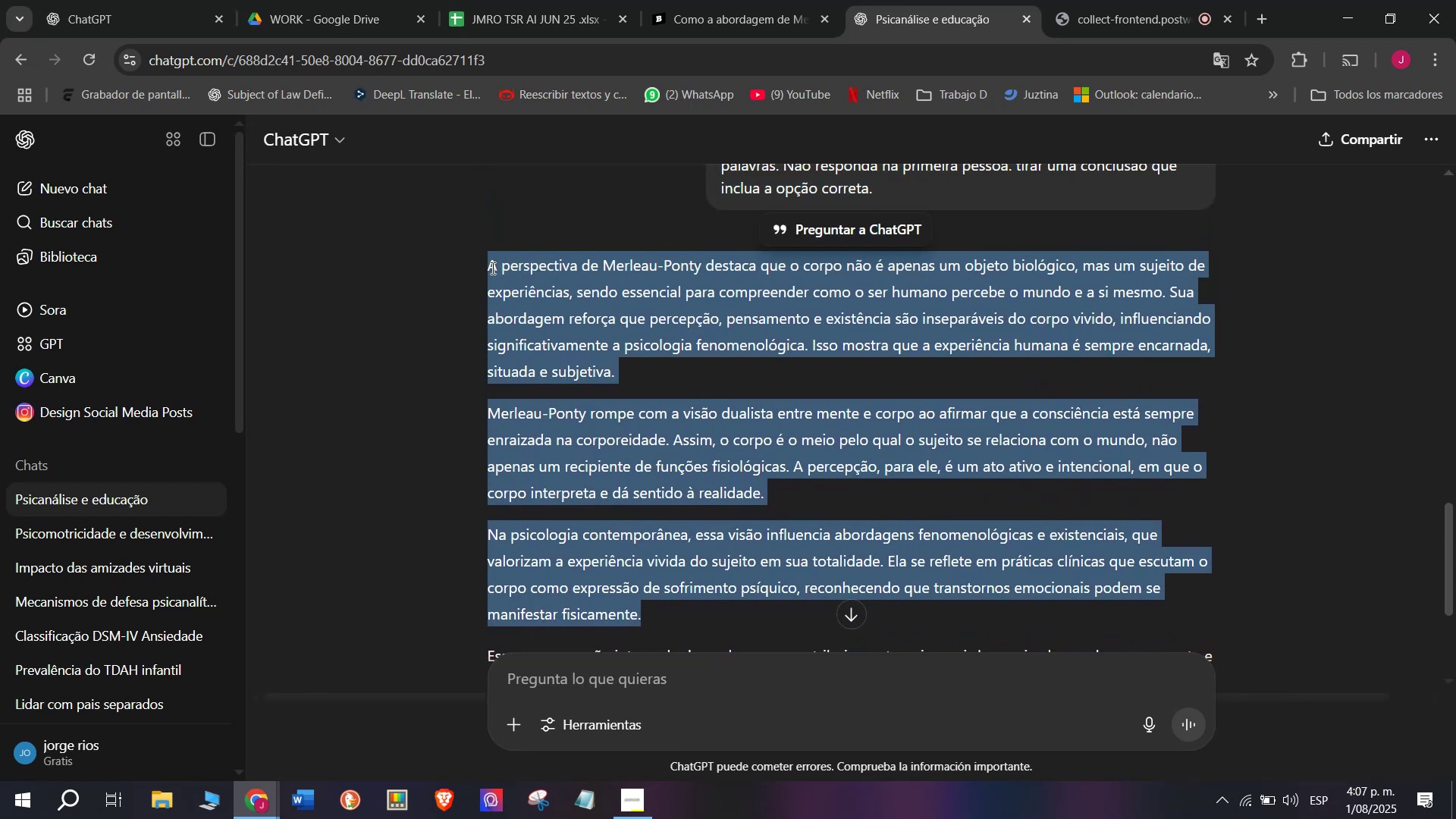 
key(Control+C)
 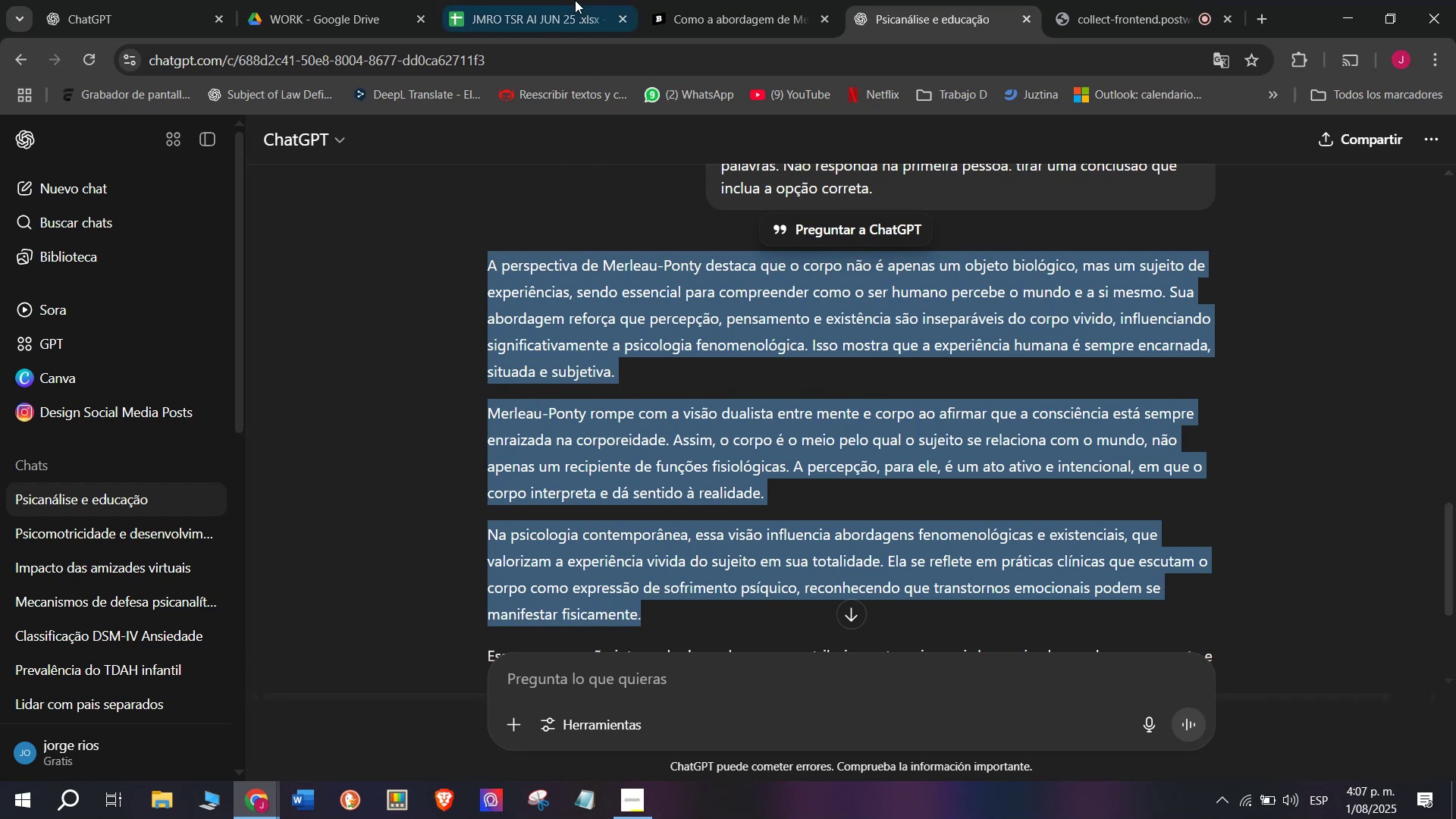 
left_click([538, 0])
 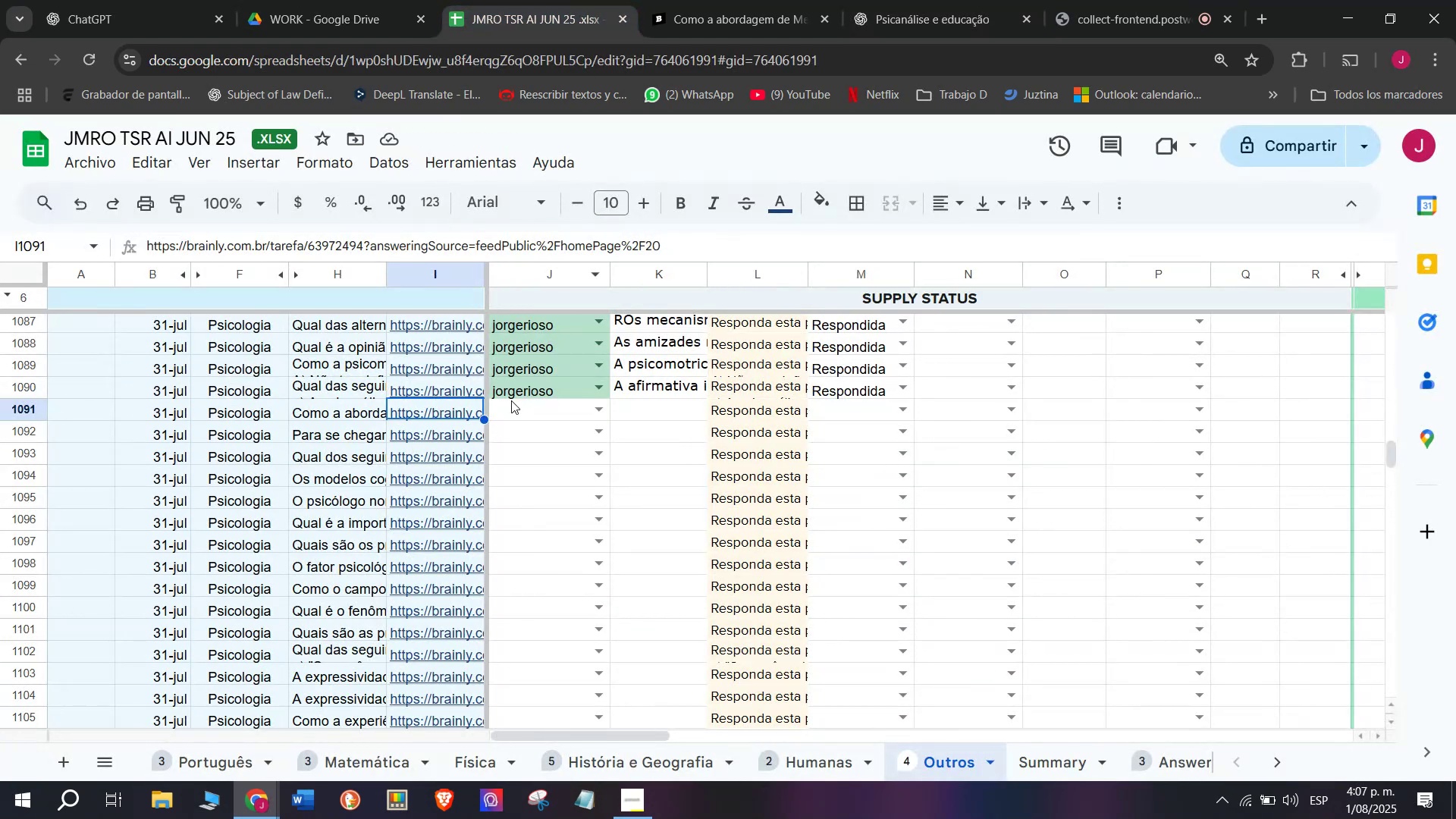 
left_click([517, 413])
 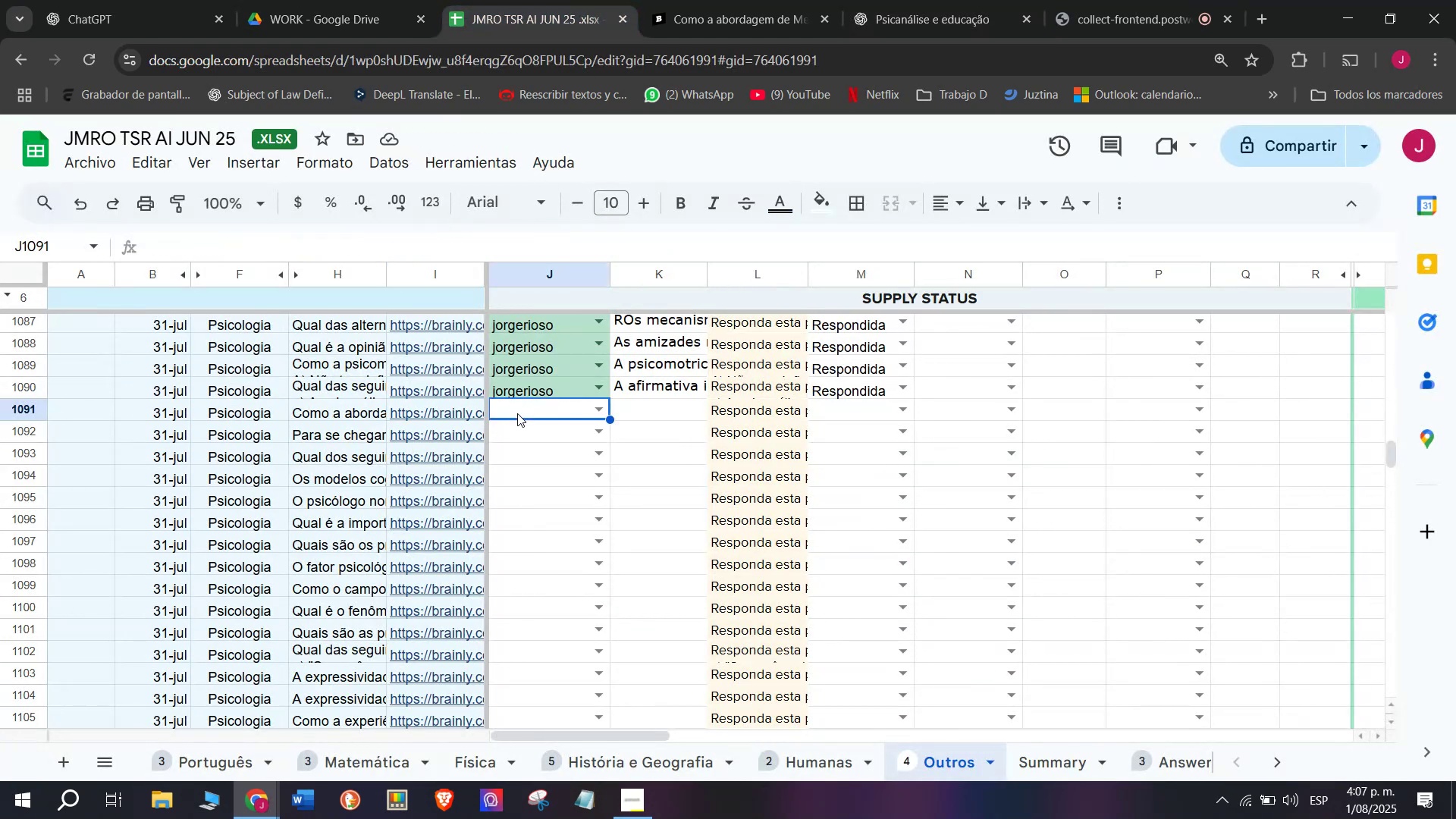 
key(J)
 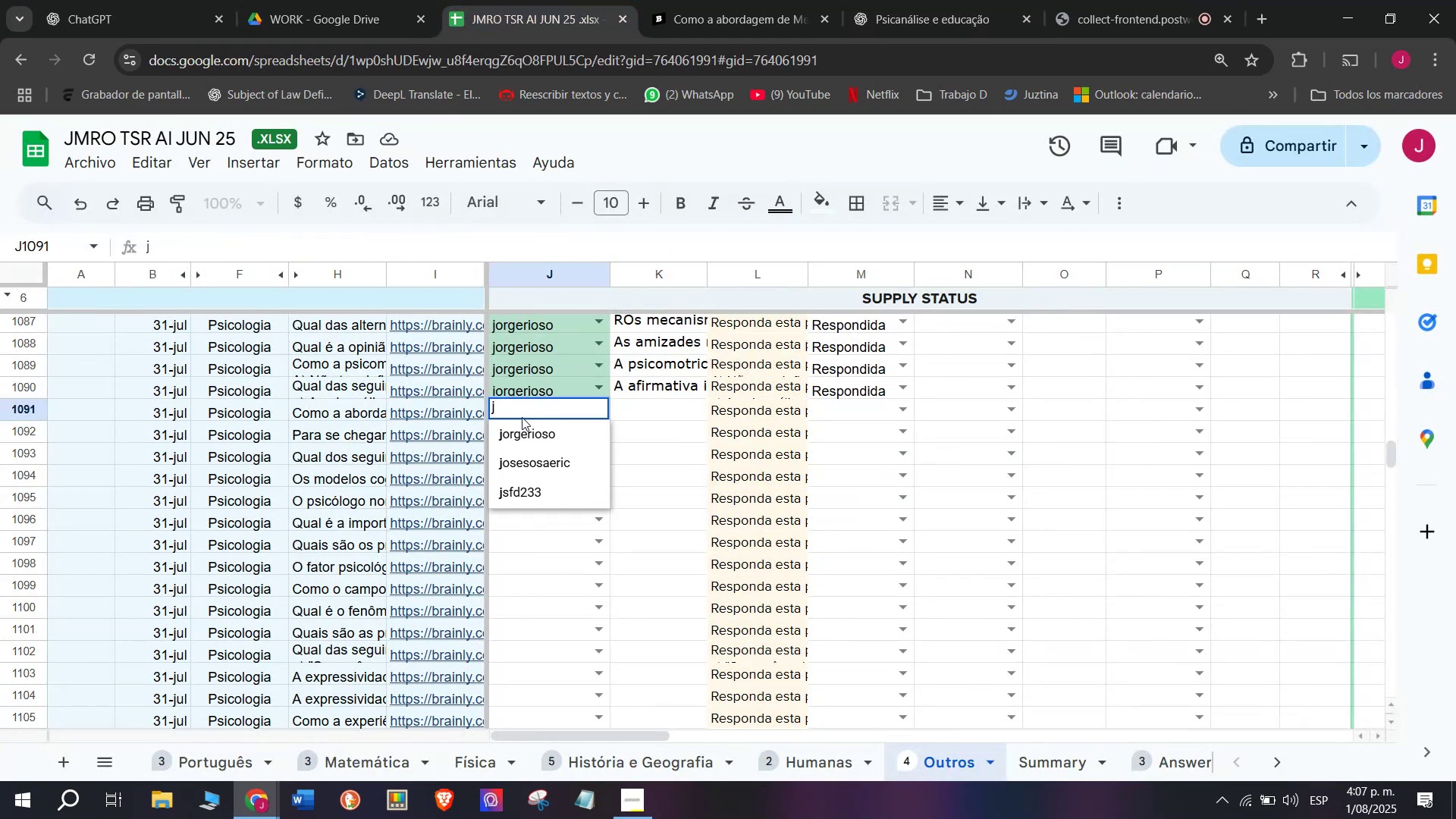 
left_click([519, 432])
 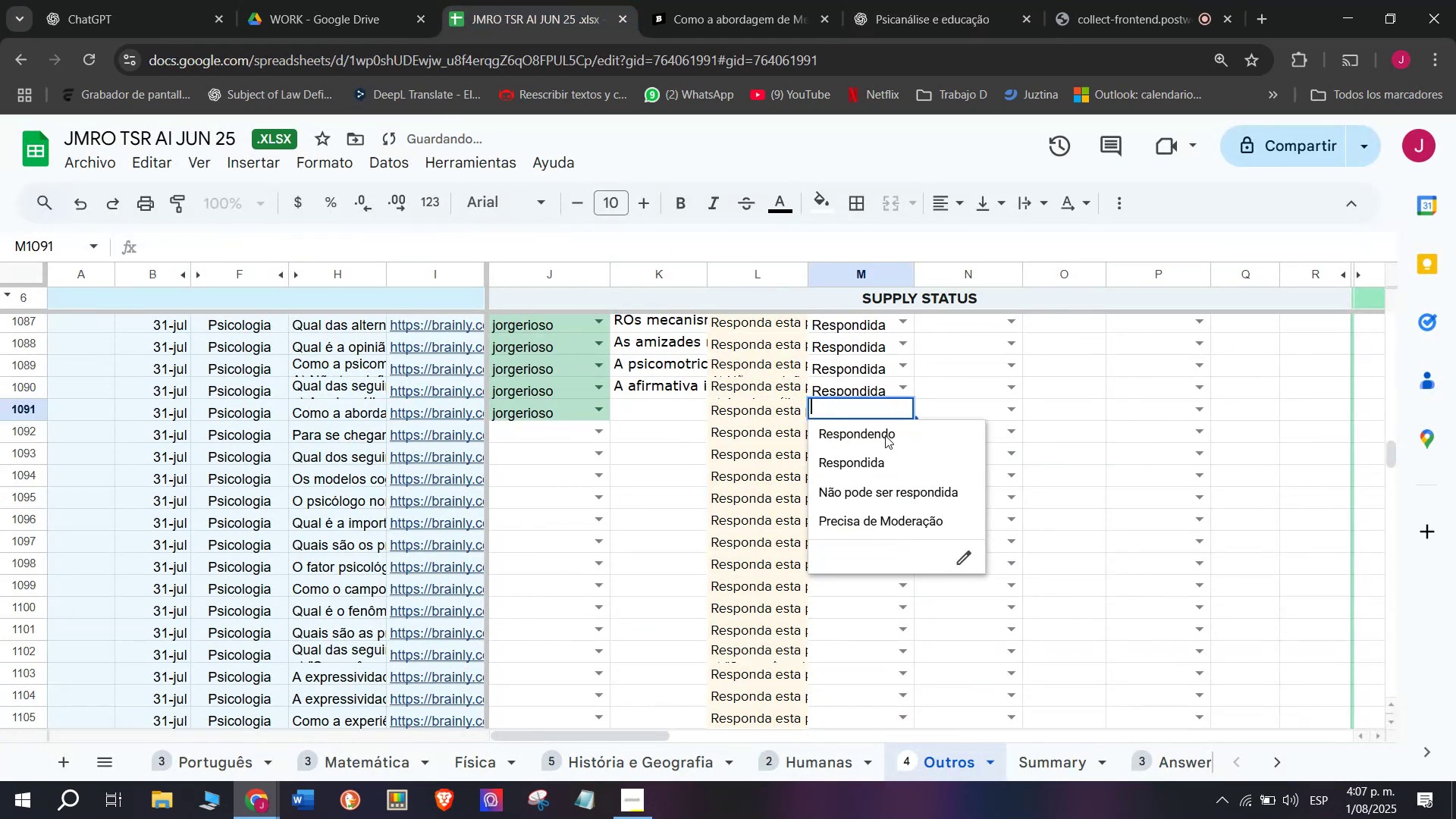 
left_click([765, 0])
 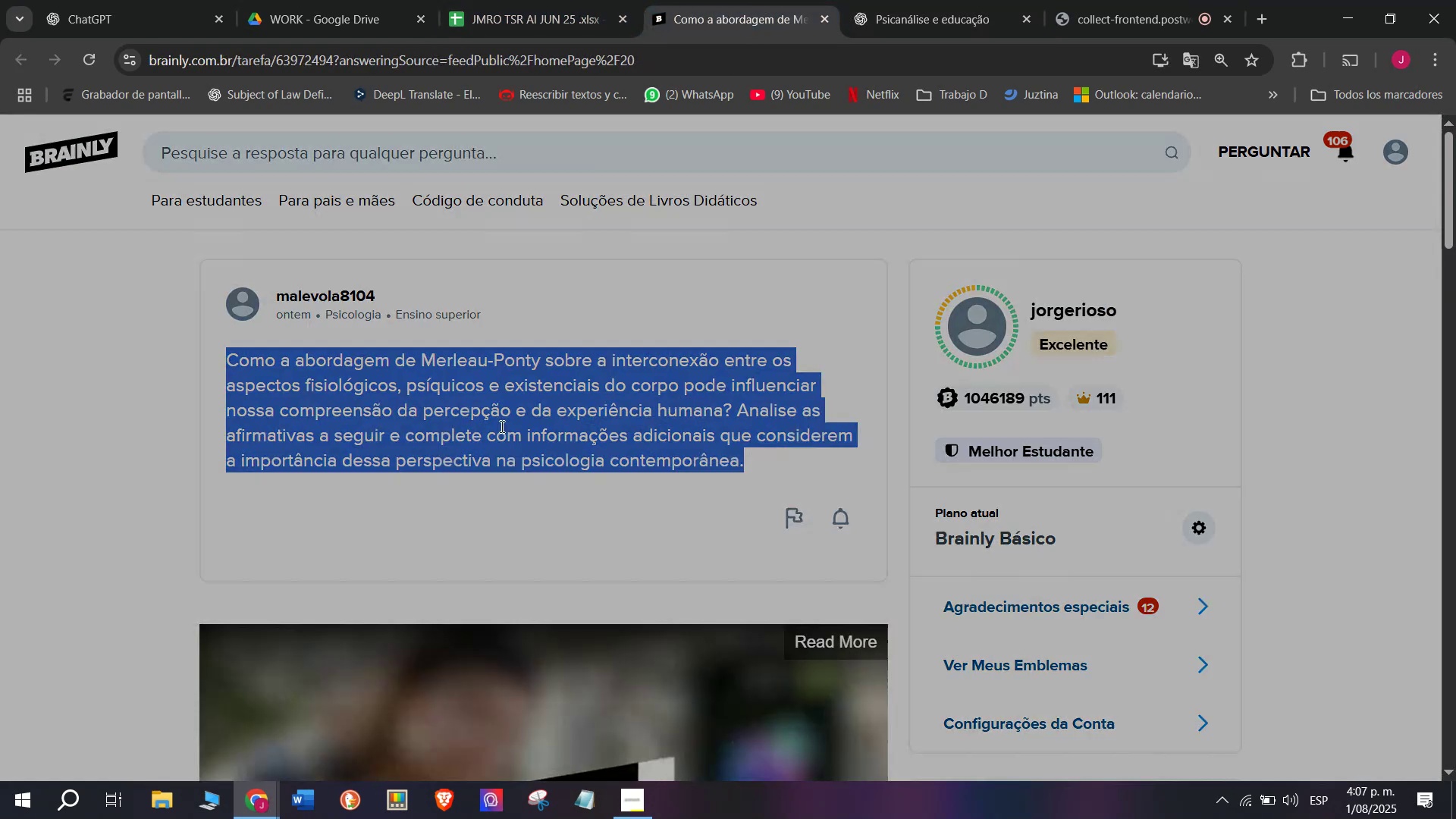 
left_click_drag(start_coordinate=[711, 353], to_coordinate=[508, 128])
 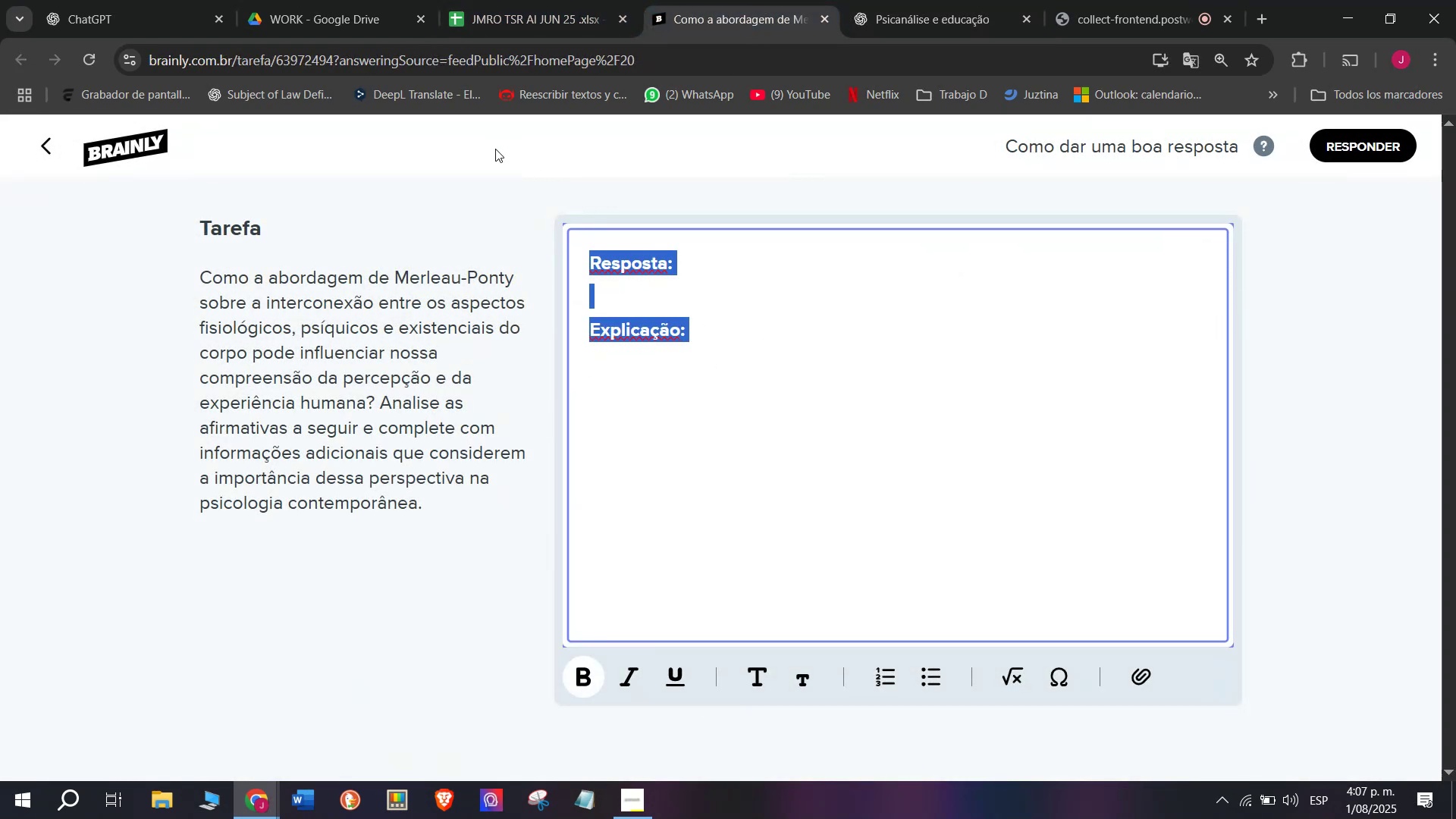 
key(Meta+MetaLeft)
 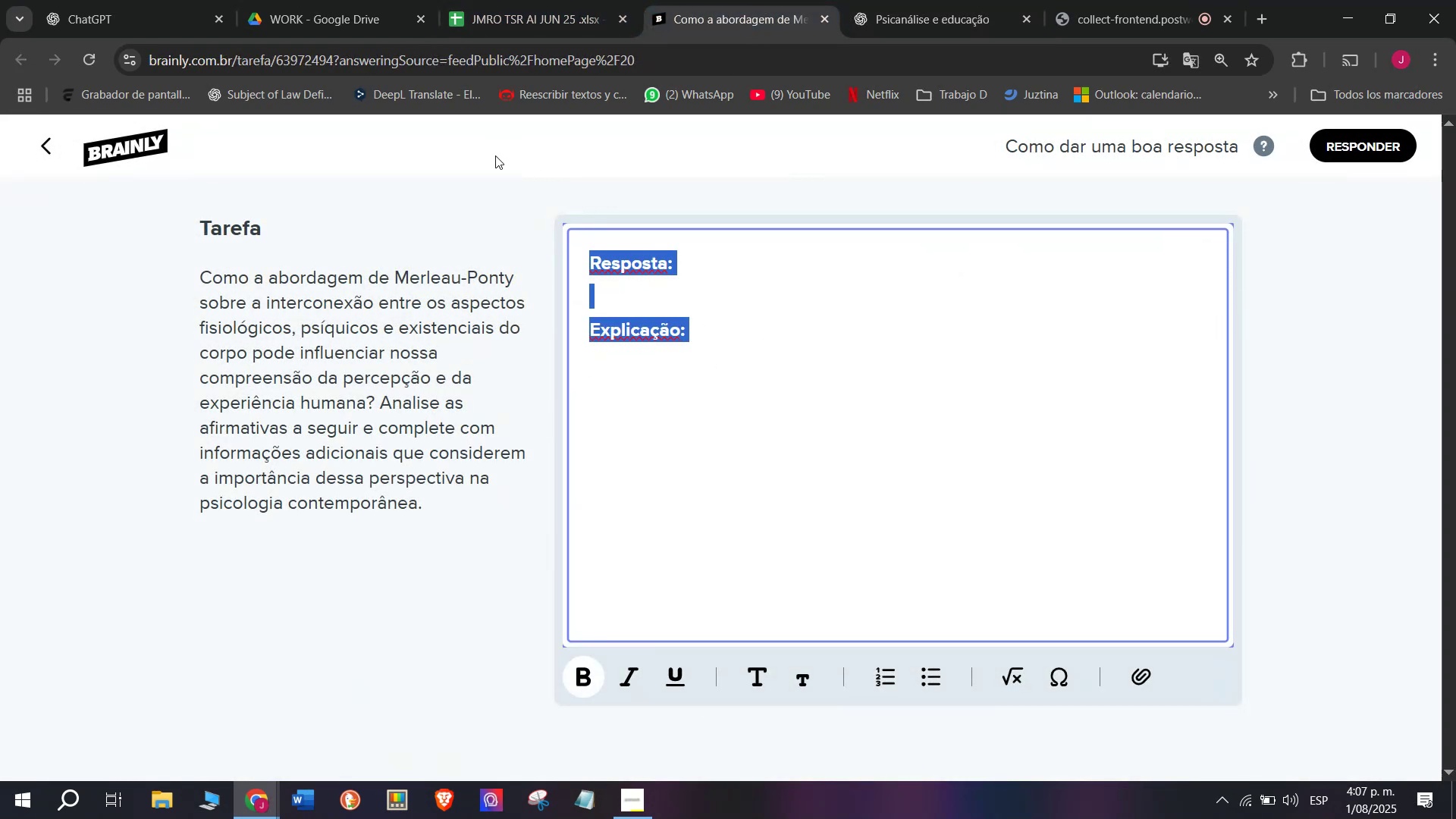 
key(Meta+V)
 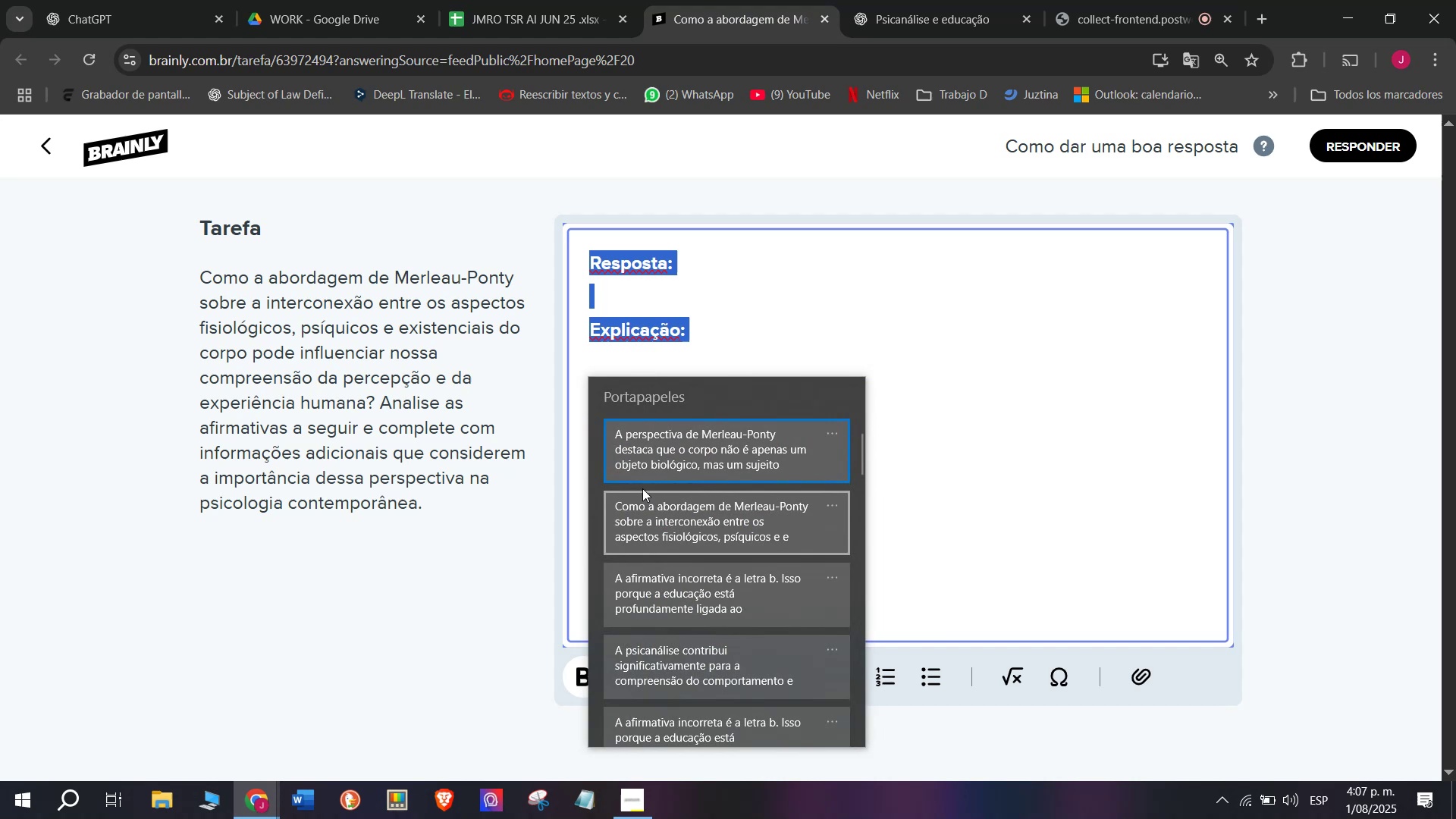 
key(Control+ControlLeft)
 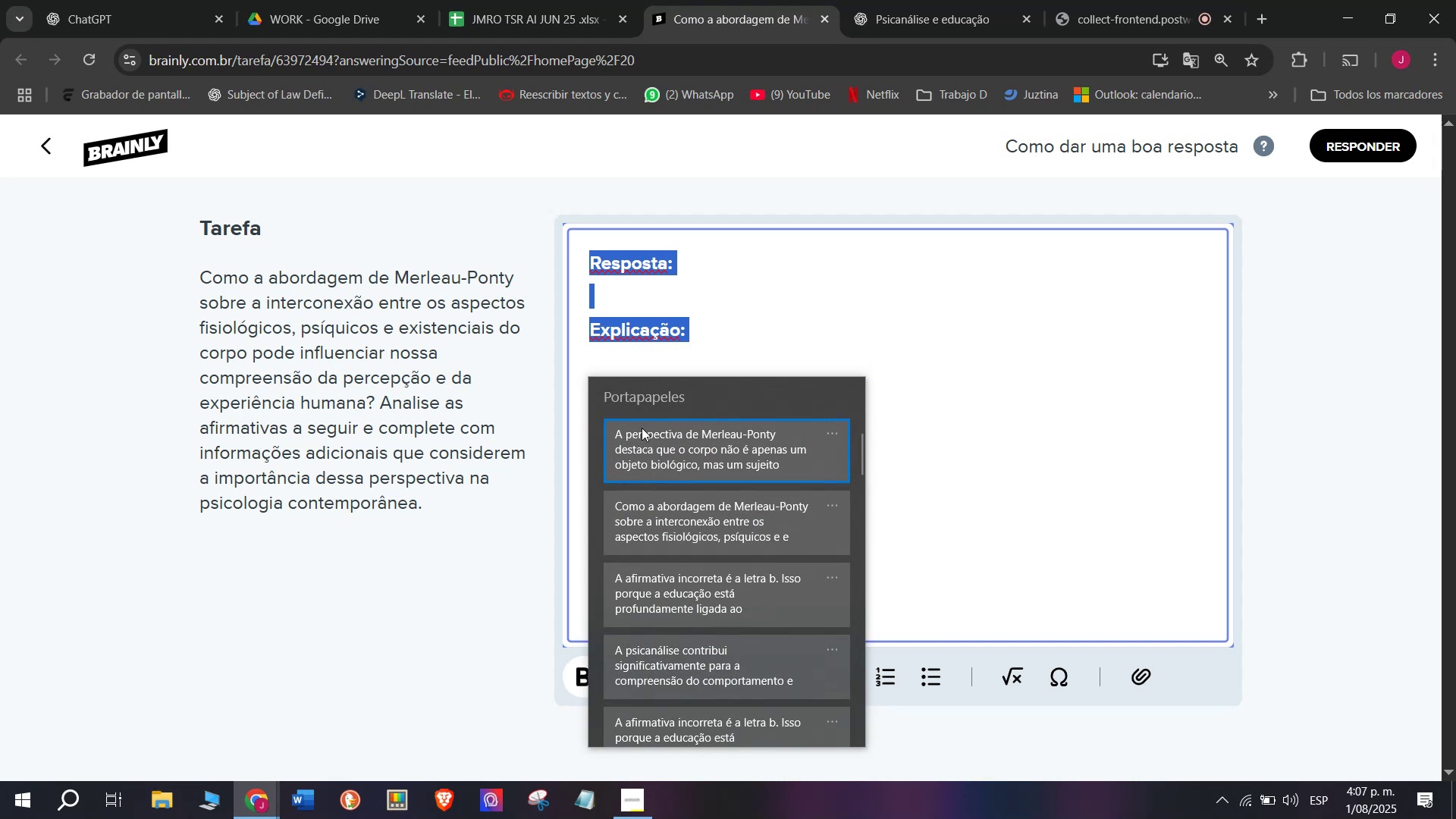 
key(Control+V)
 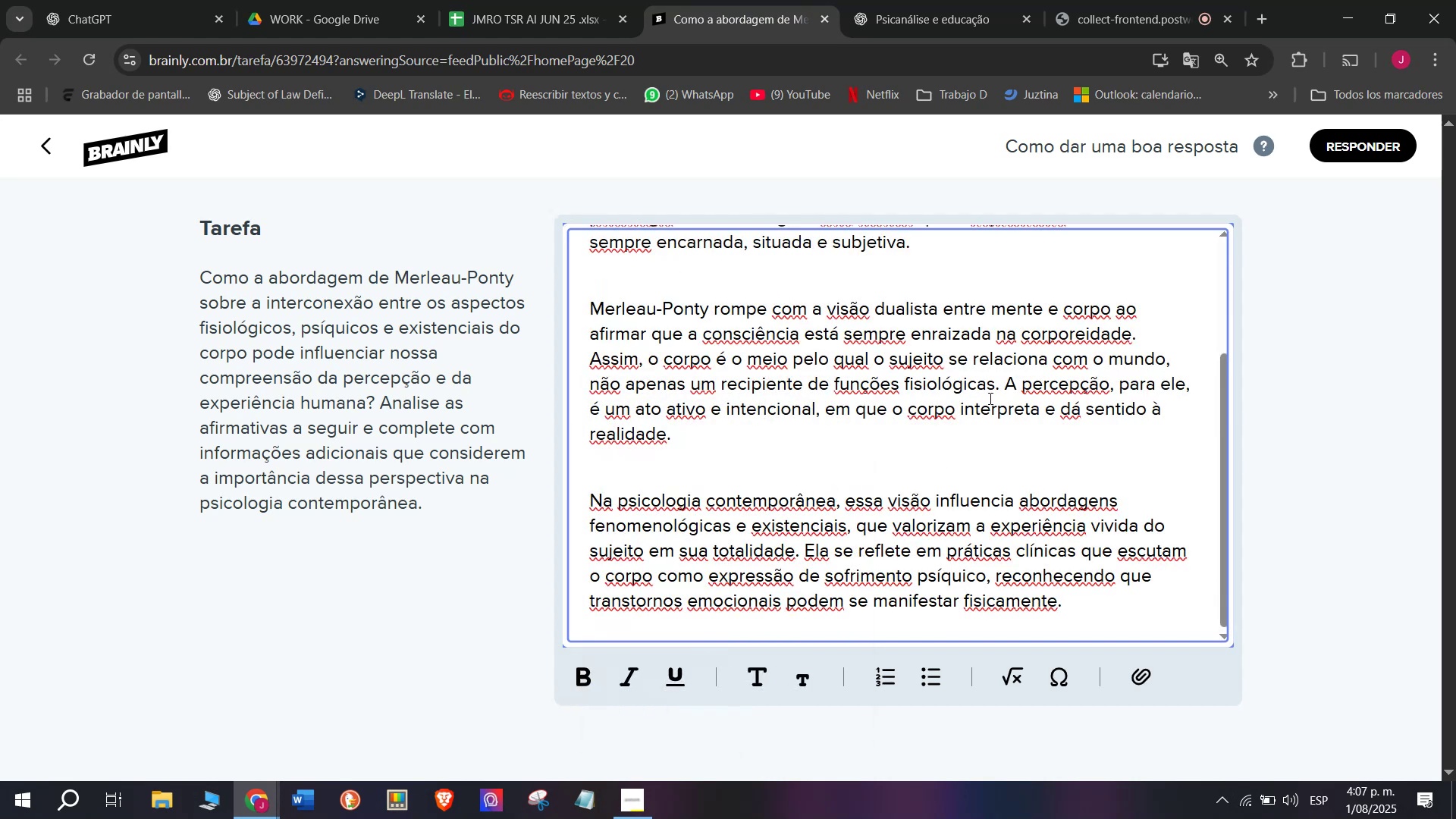 
left_click_drag(start_coordinate=[1006, 377], to_coordinate=[1056, 428])
 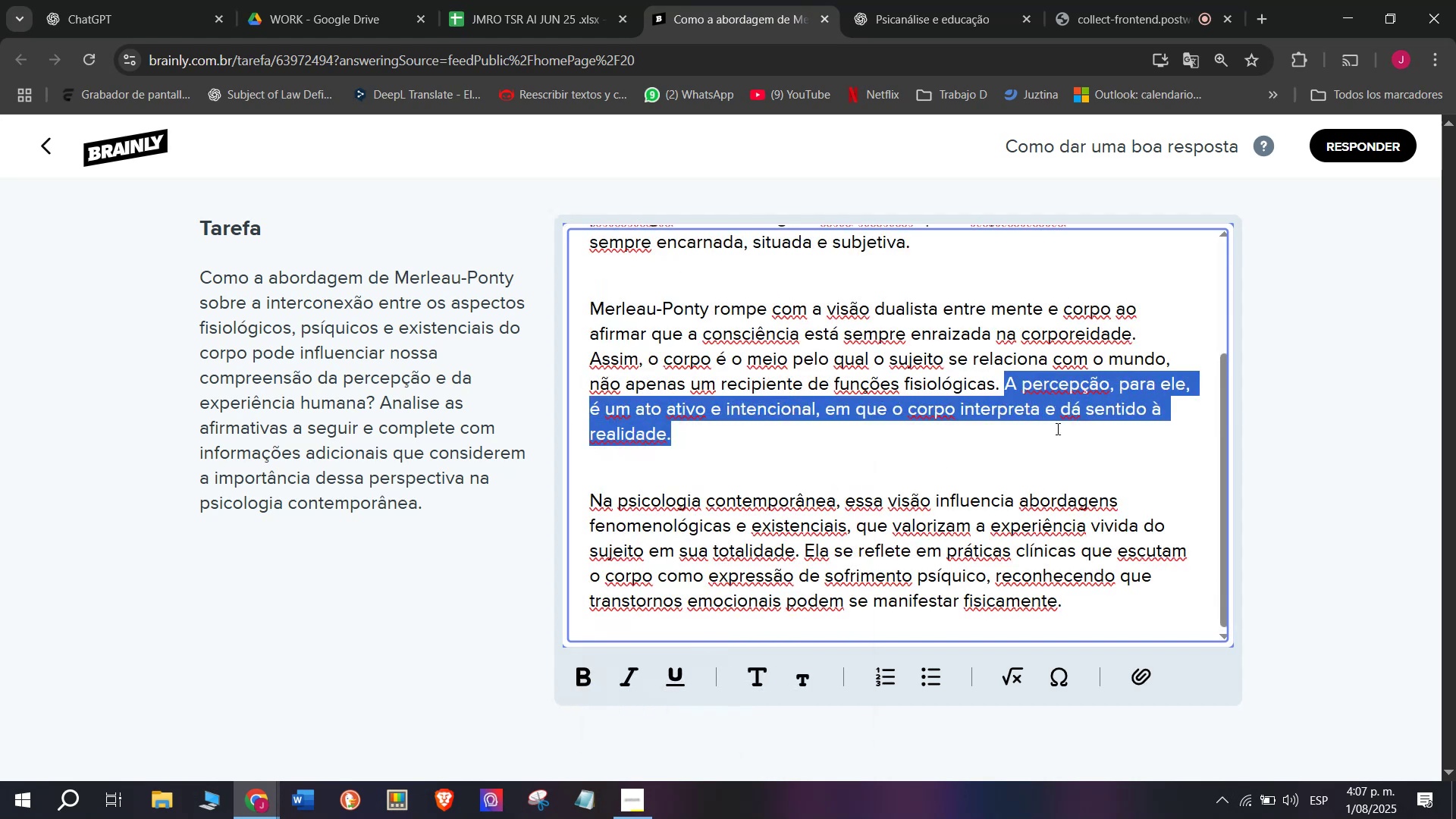 
key(Backspace)
 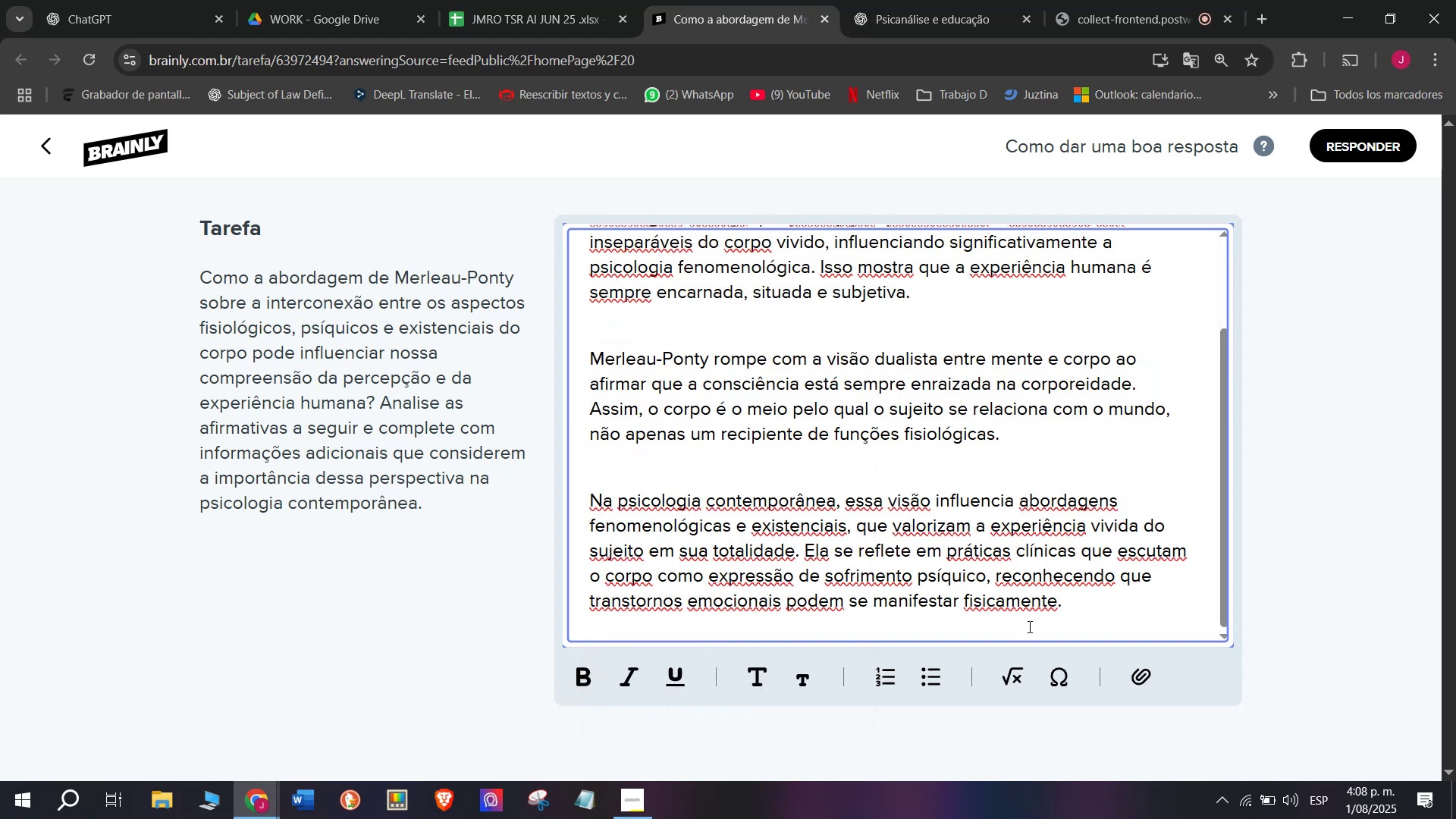 
scroll: coordinate [910, 491], scroll_direction: up, amount: 4.0
 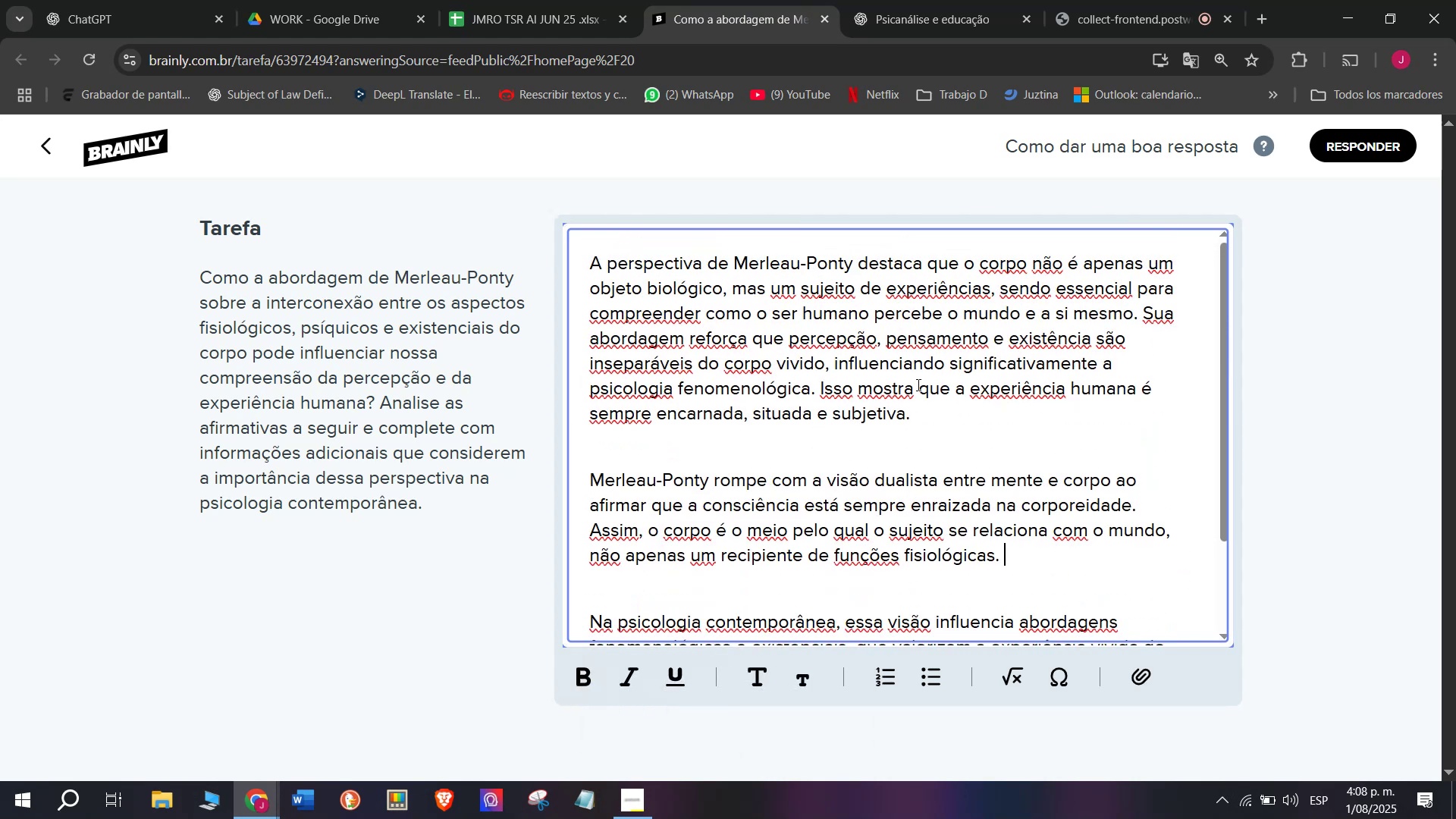 
left_click_drag(start_coordinate=[817, 388], to_coordinate=[1005, 433])
 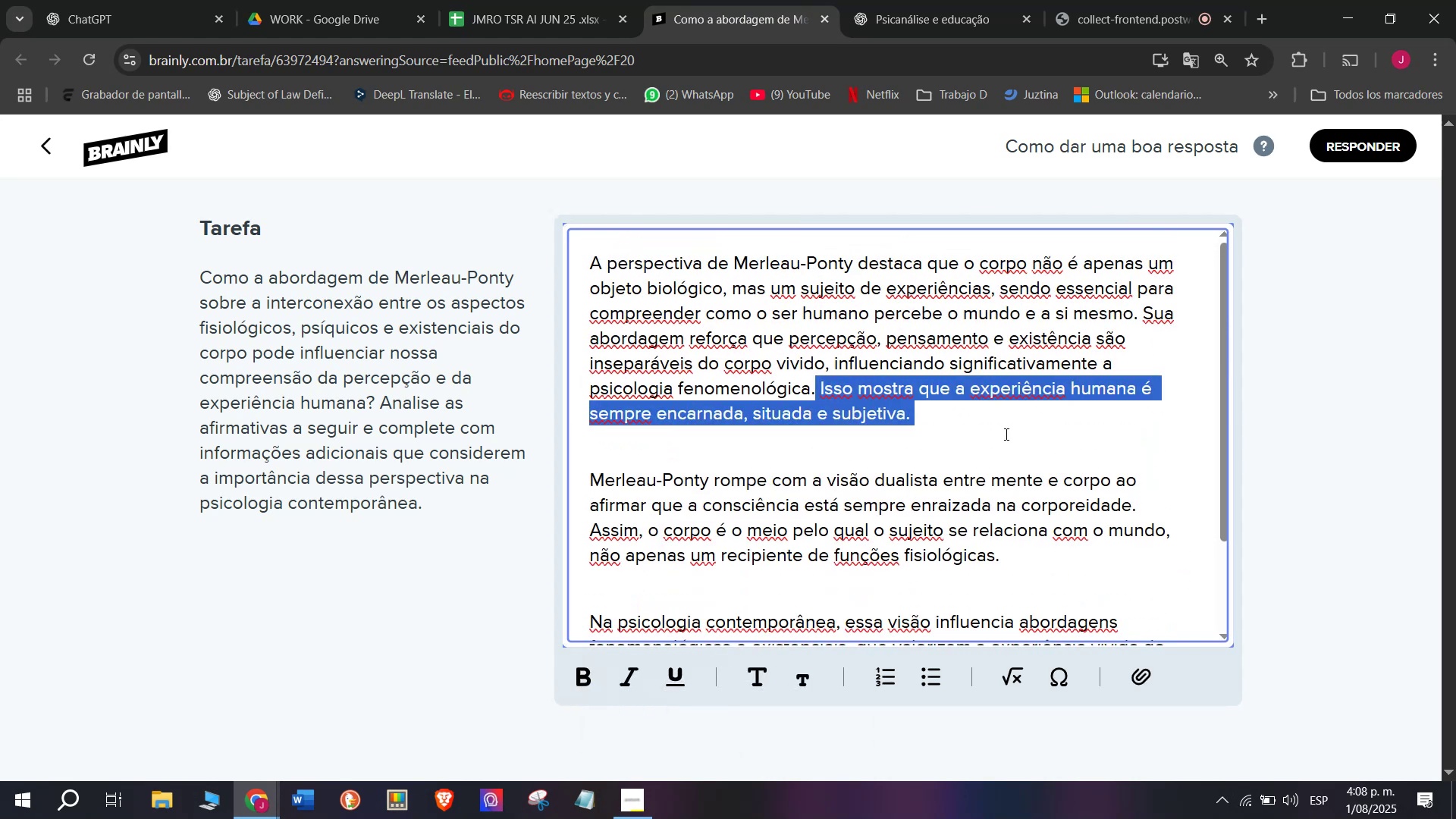 
key(Backspace)
 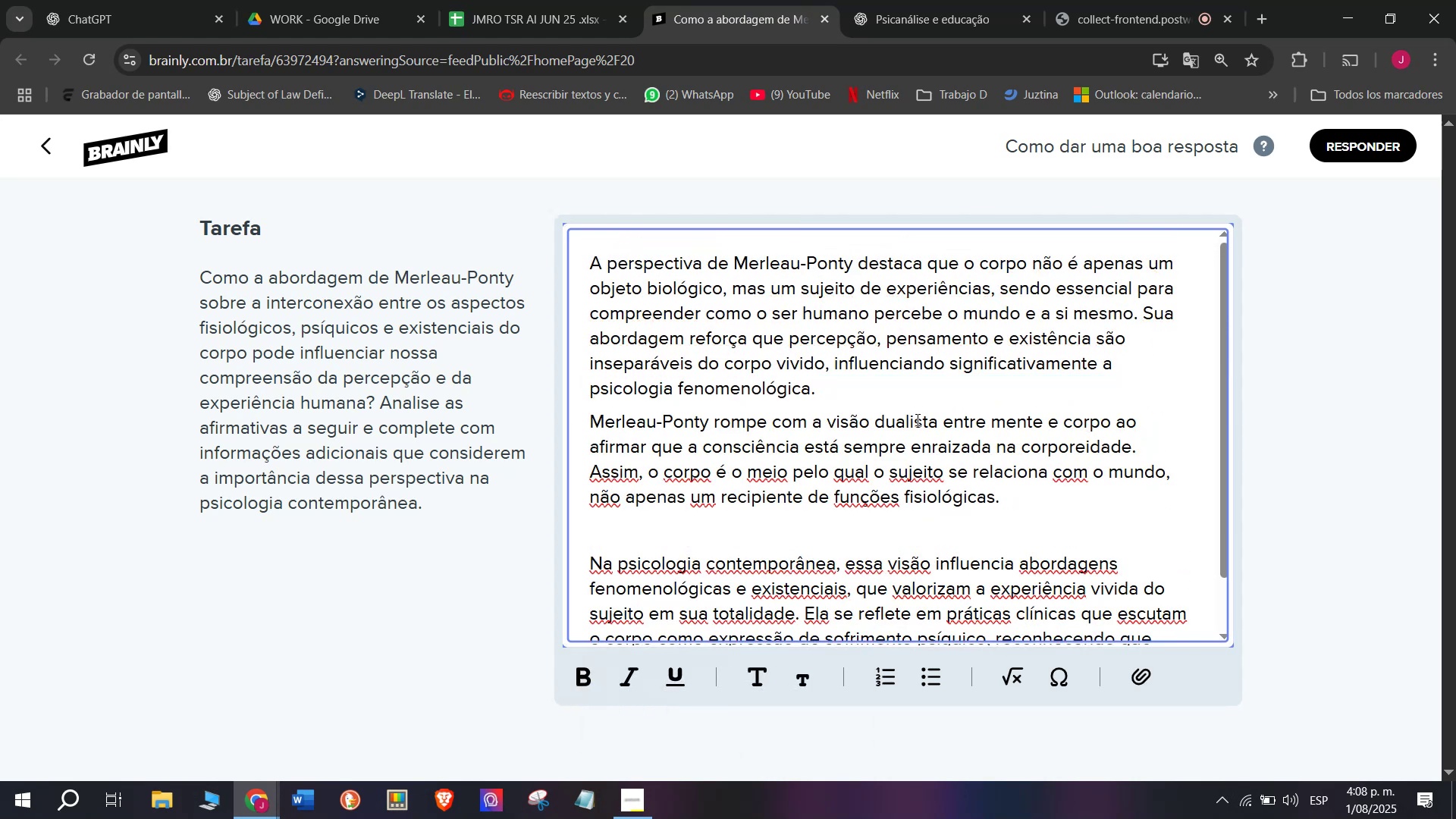 
key(Enter)
 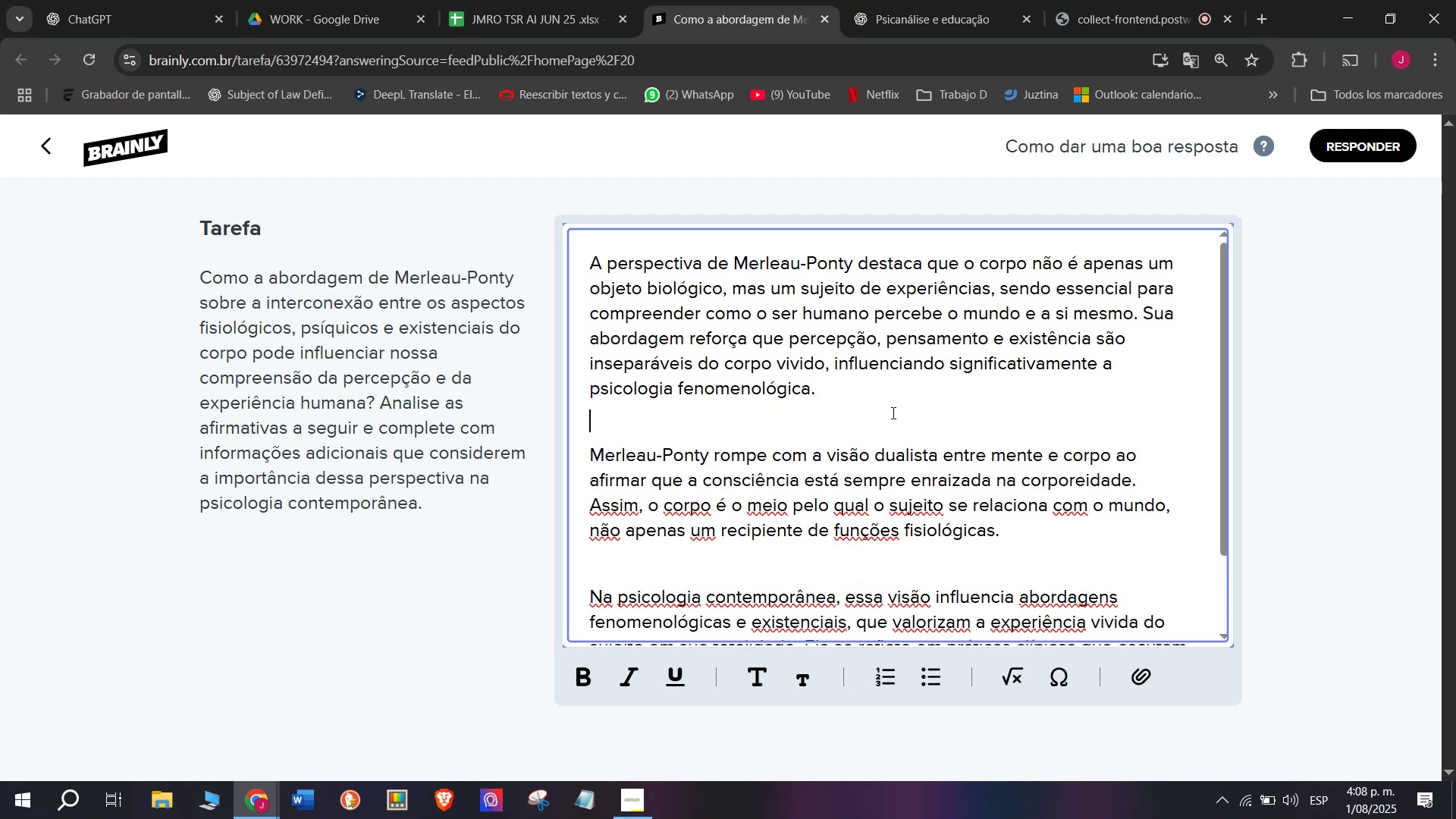 
scroll: coordinate [849, 415], scroll_direction: down, amount: 5.0
 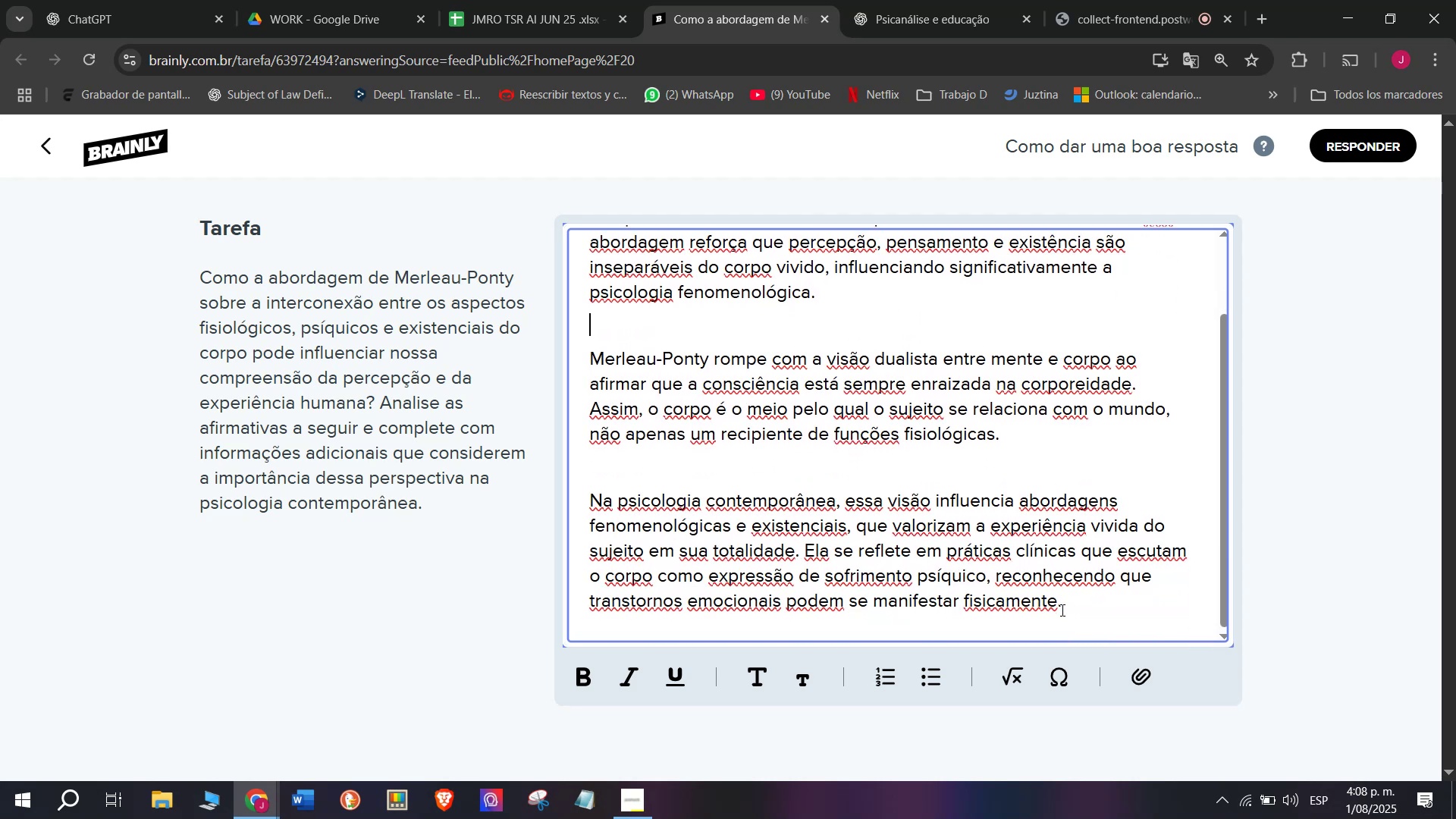 
left_click_drag(start_coordinate=[1076, 607], to_coordinate=[516, 156])
 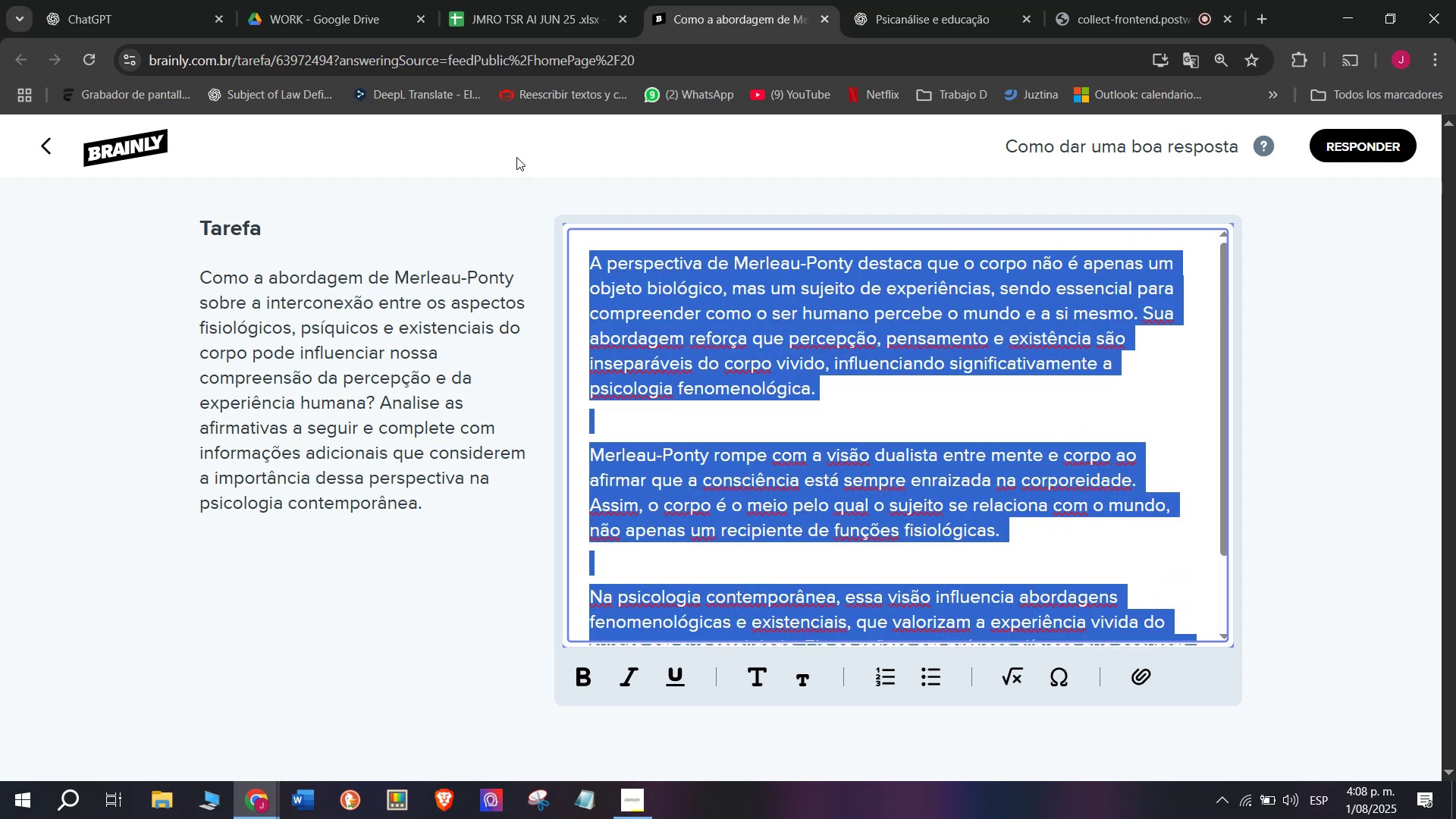 
key(Control+C)
 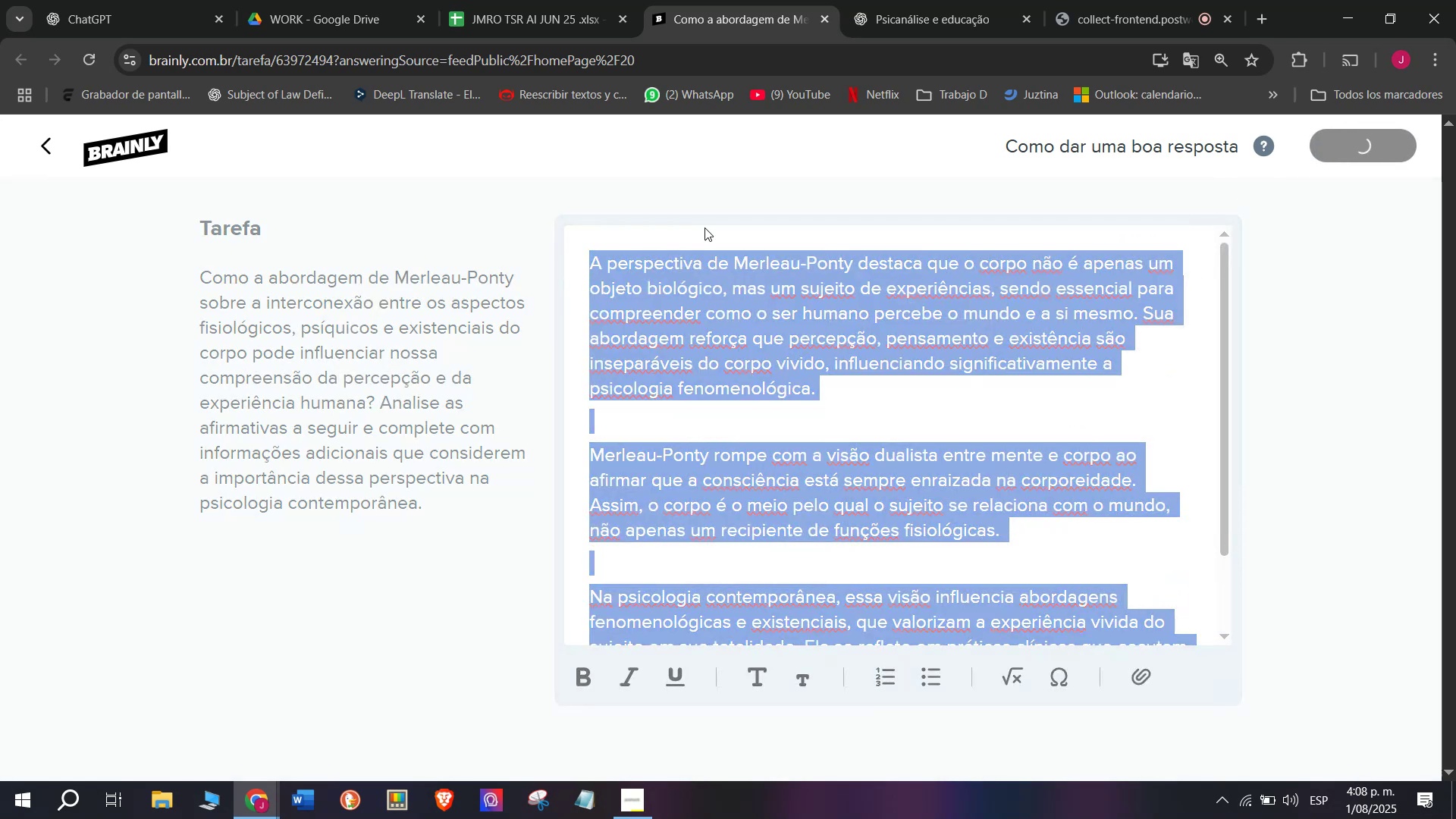 
left_click([498, 0])
 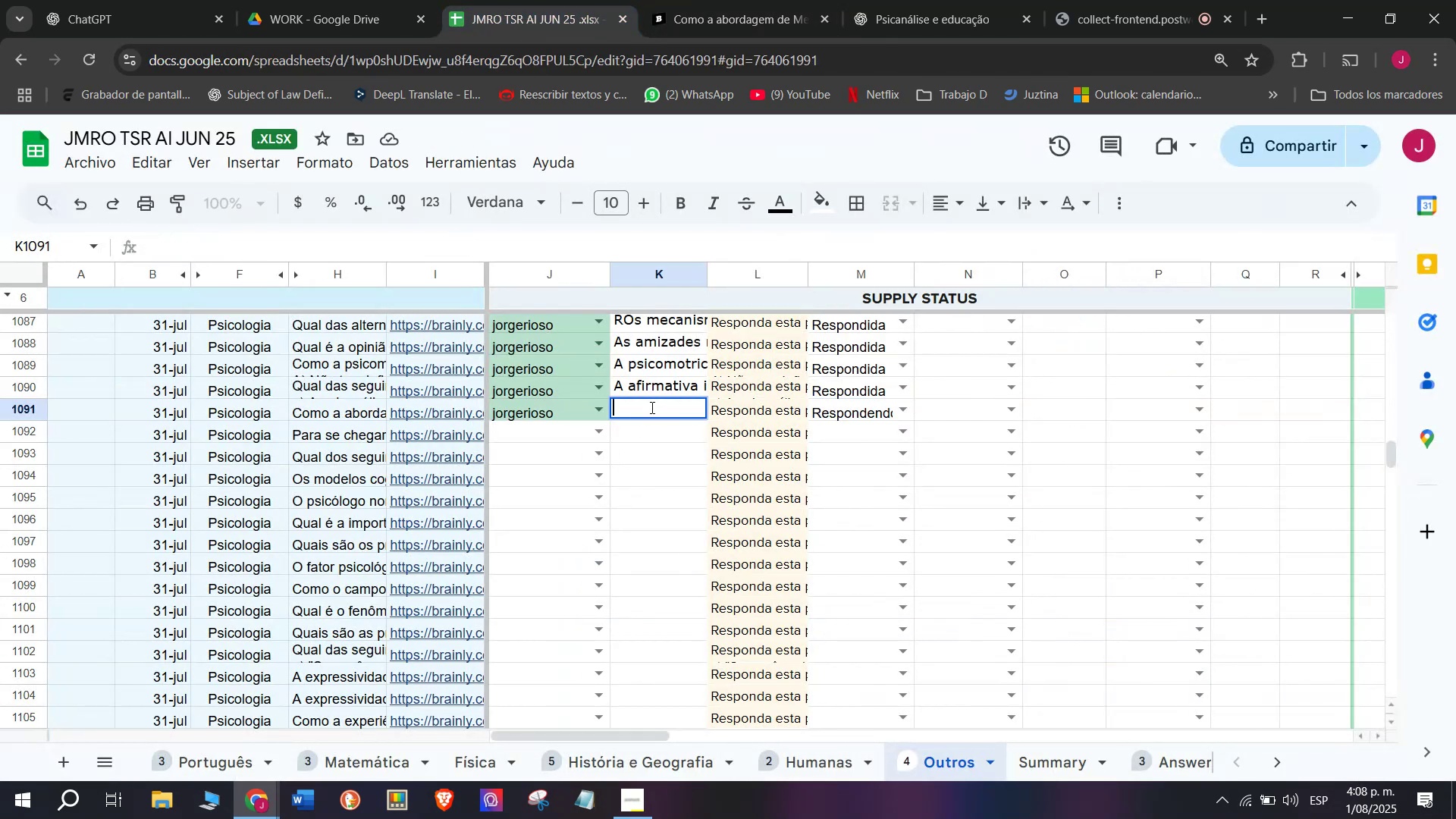 
key(Control+V)
 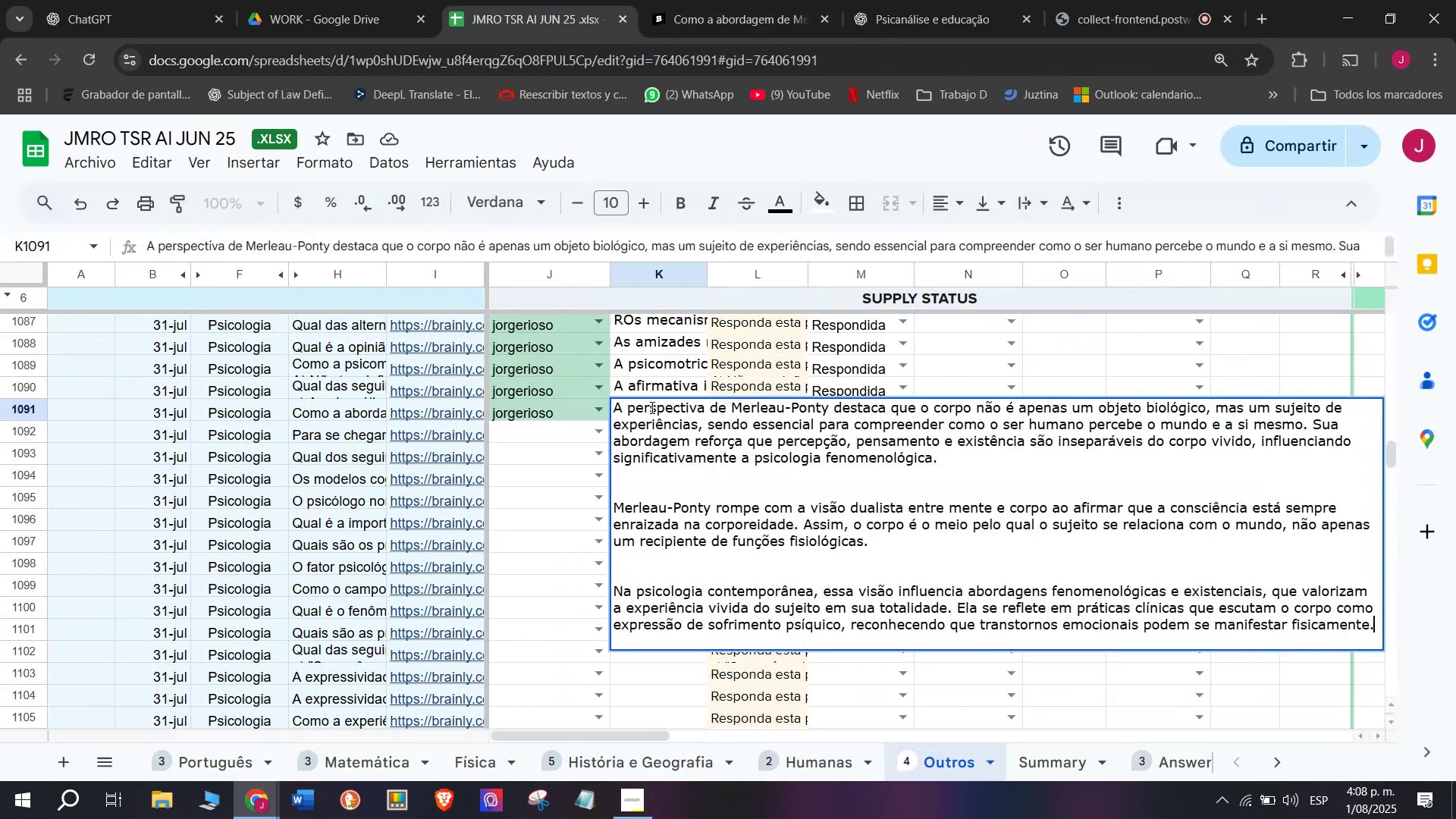 
key(Enter)
 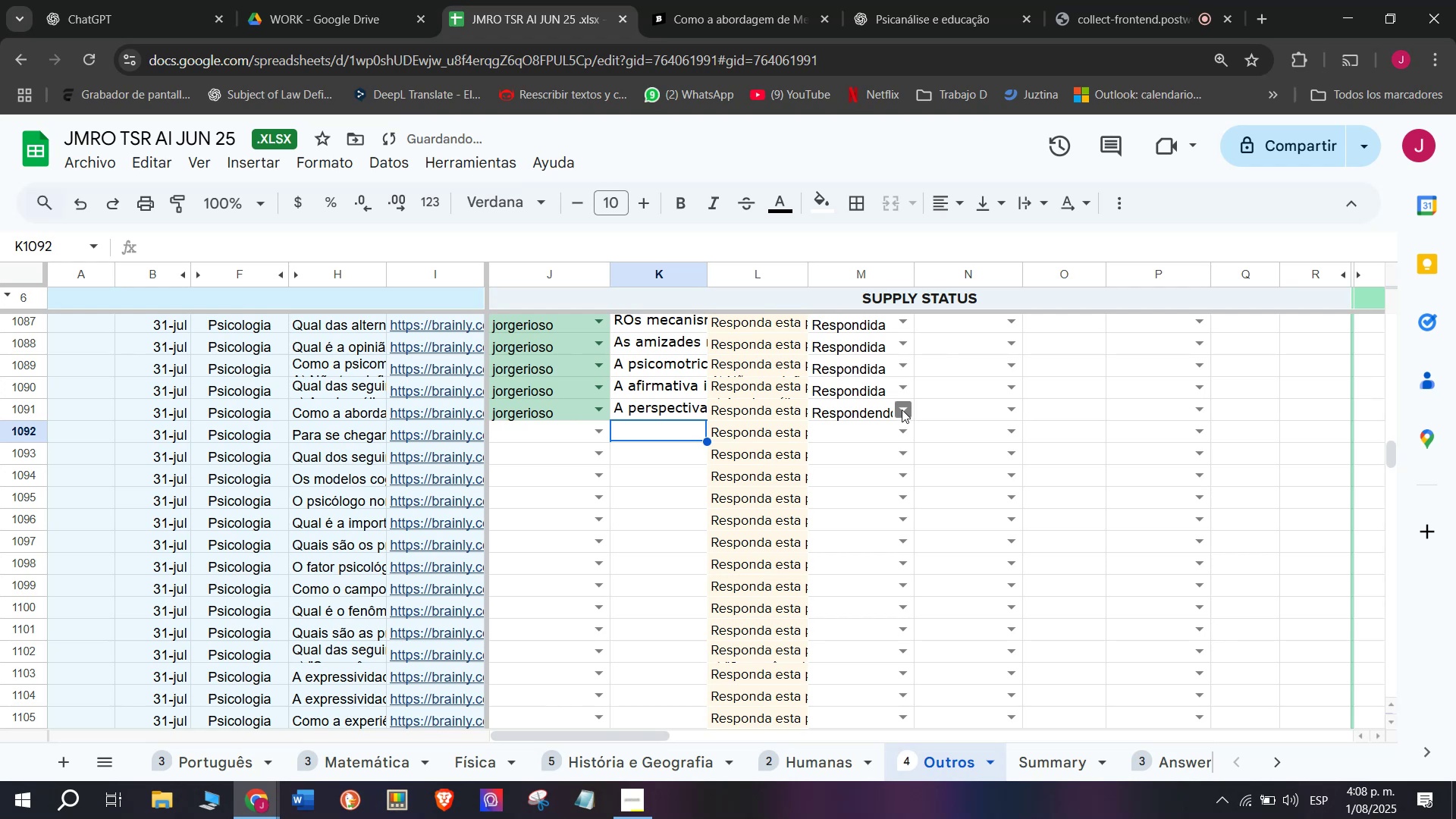 
mouse_move([862, 453])
 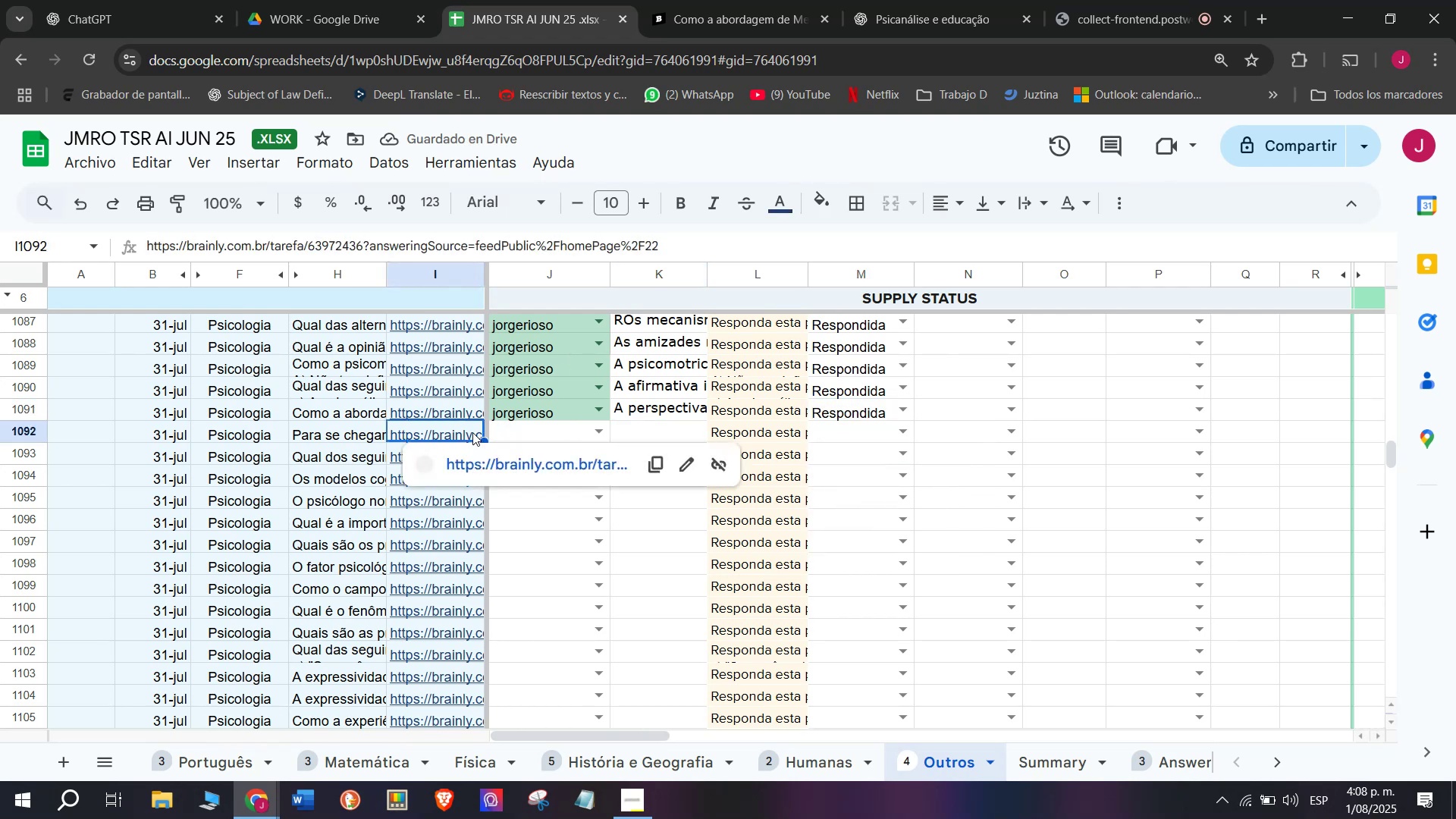 
left_click([469, 468])
 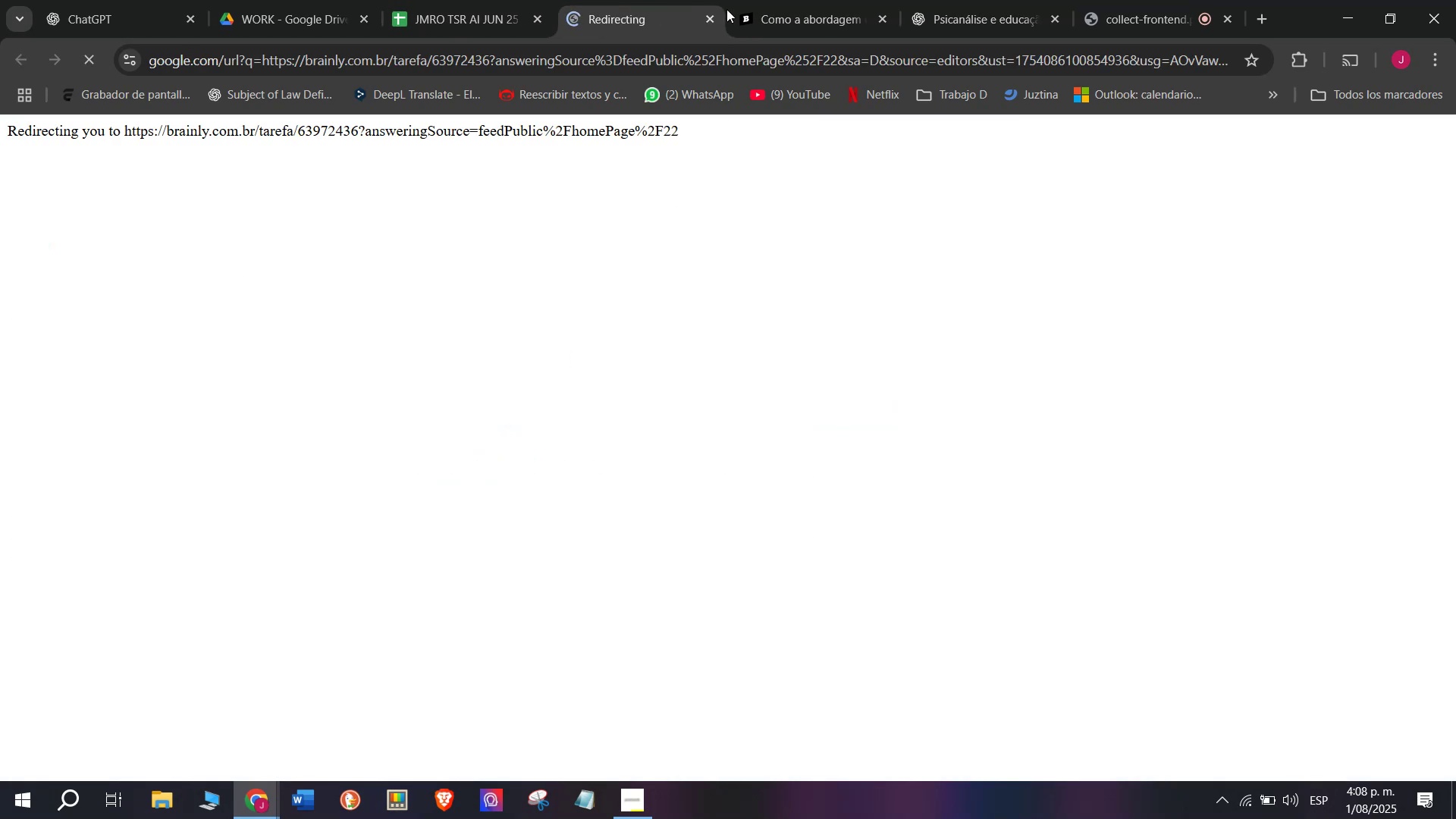 
left_click([758, 0])
 